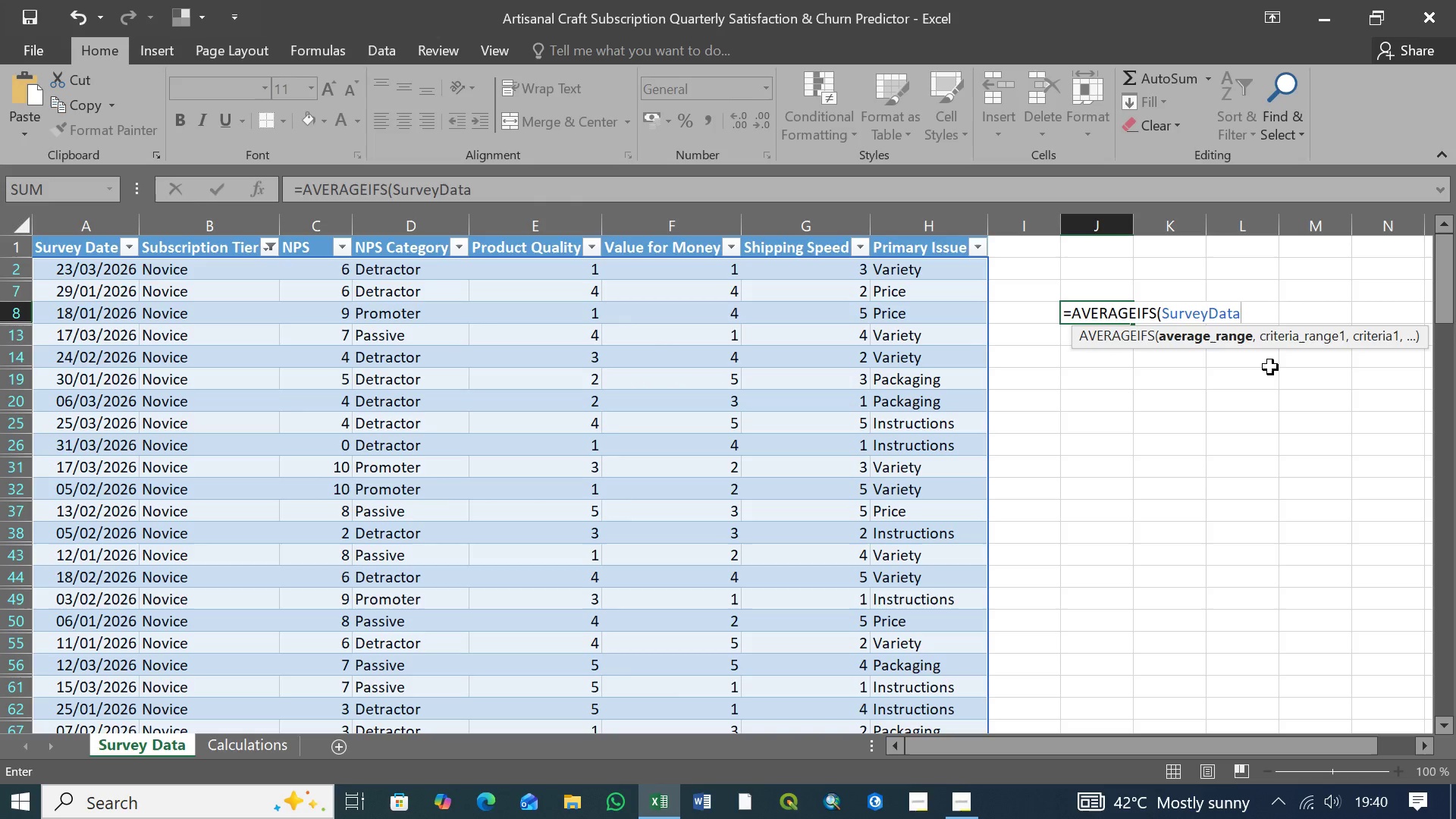 
wait(10.02)
 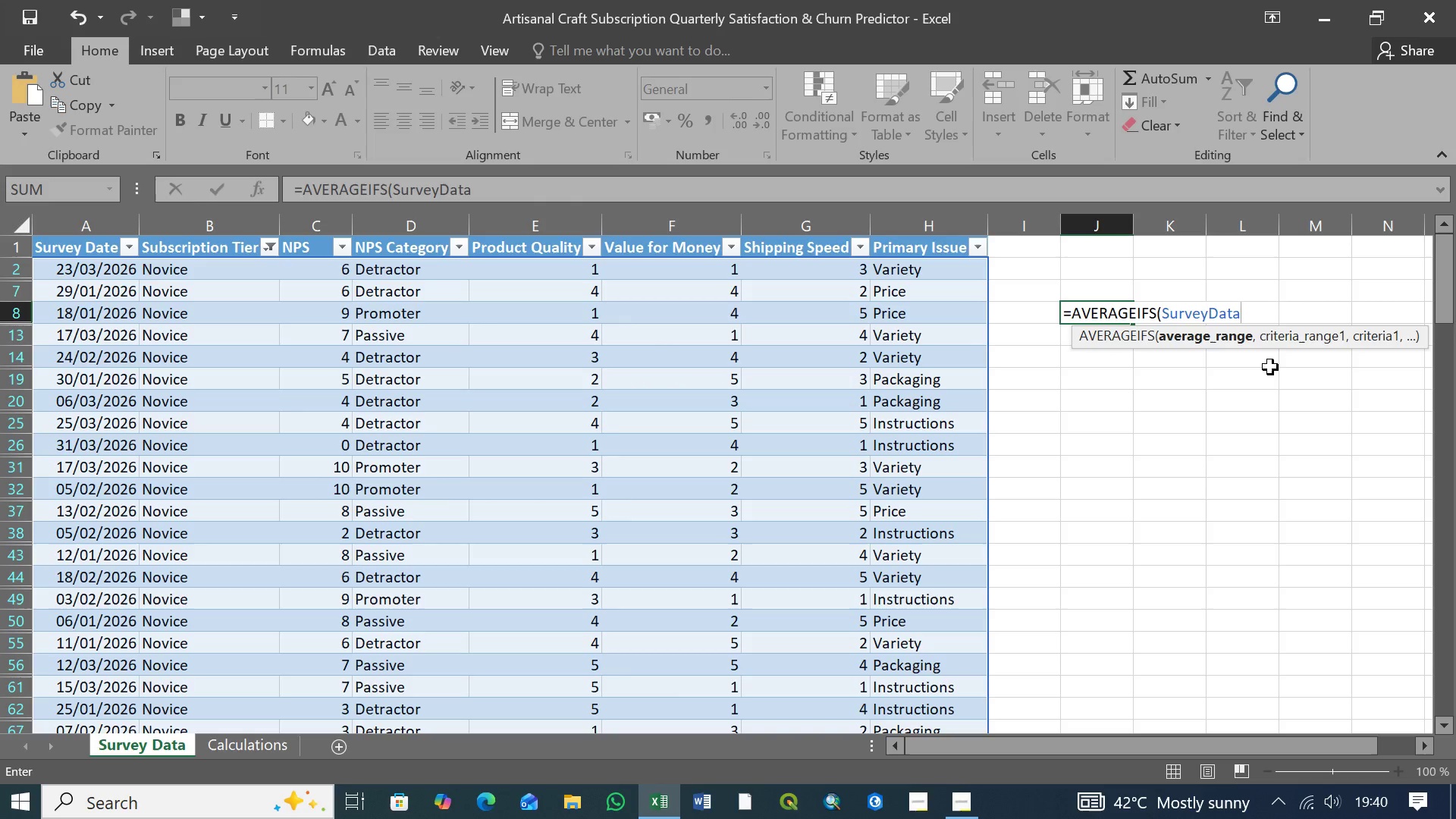 
key(BracketLeft)
 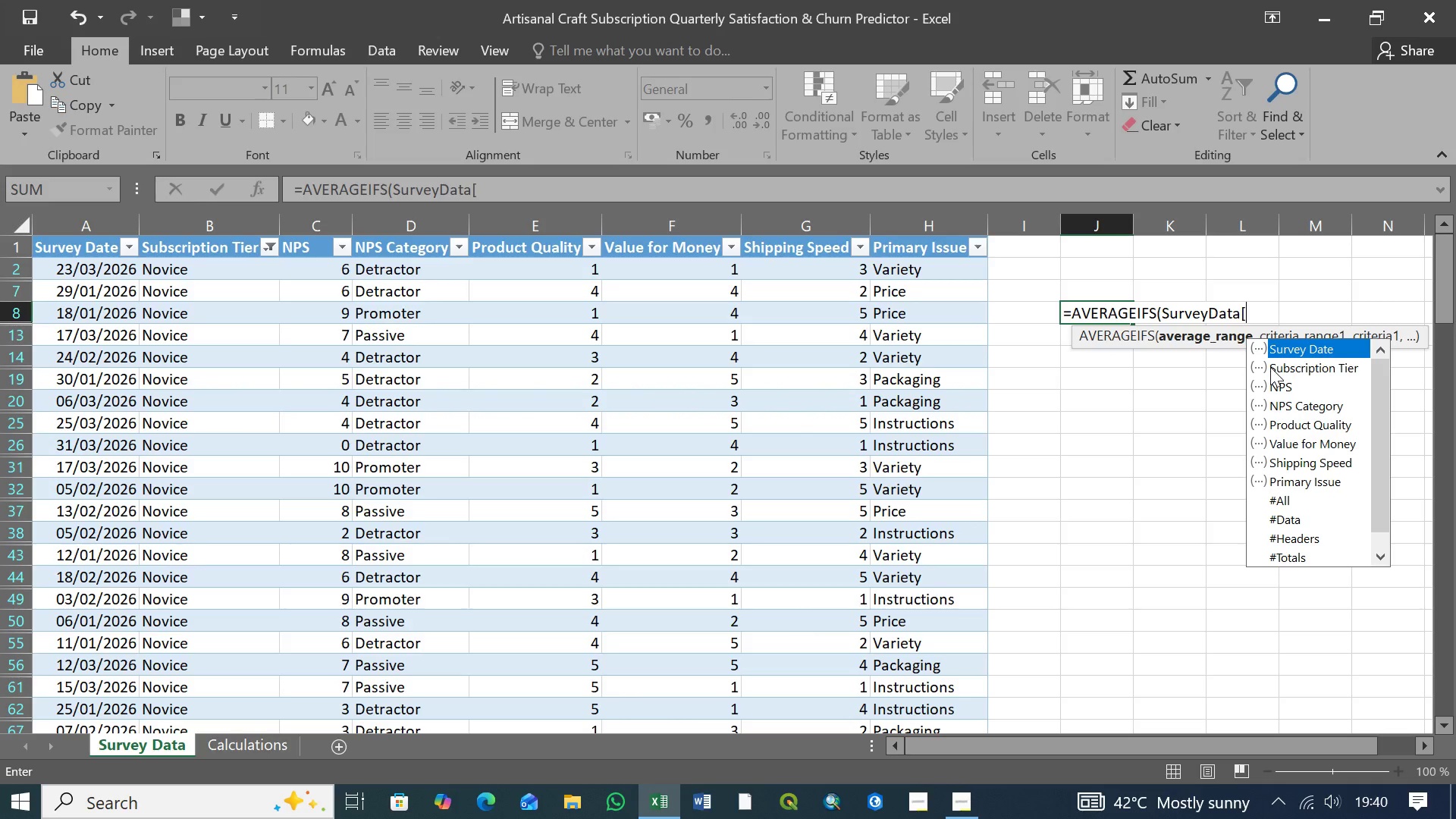 
key(ArrowDown)
 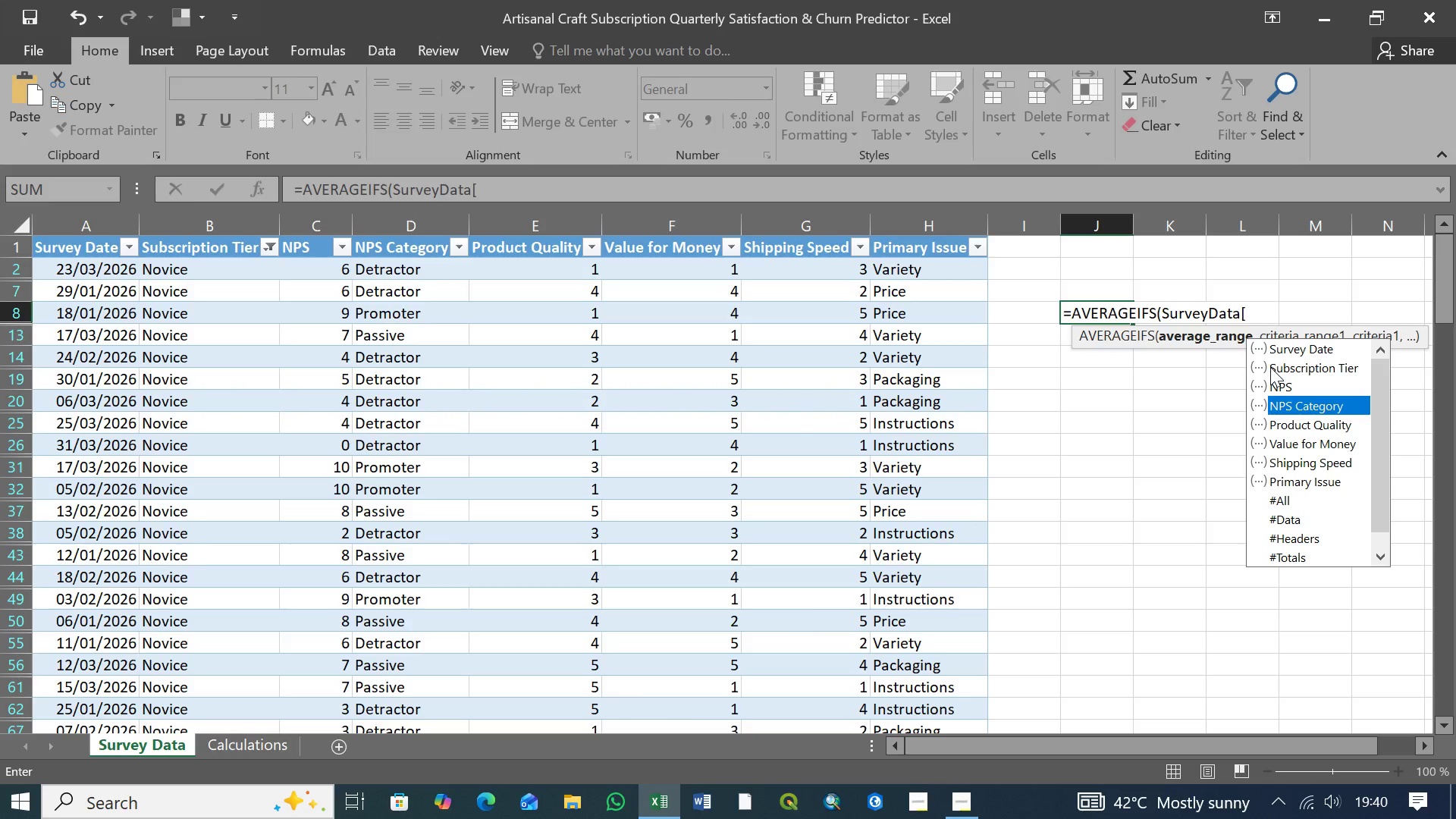 
key(ArrowDown)
 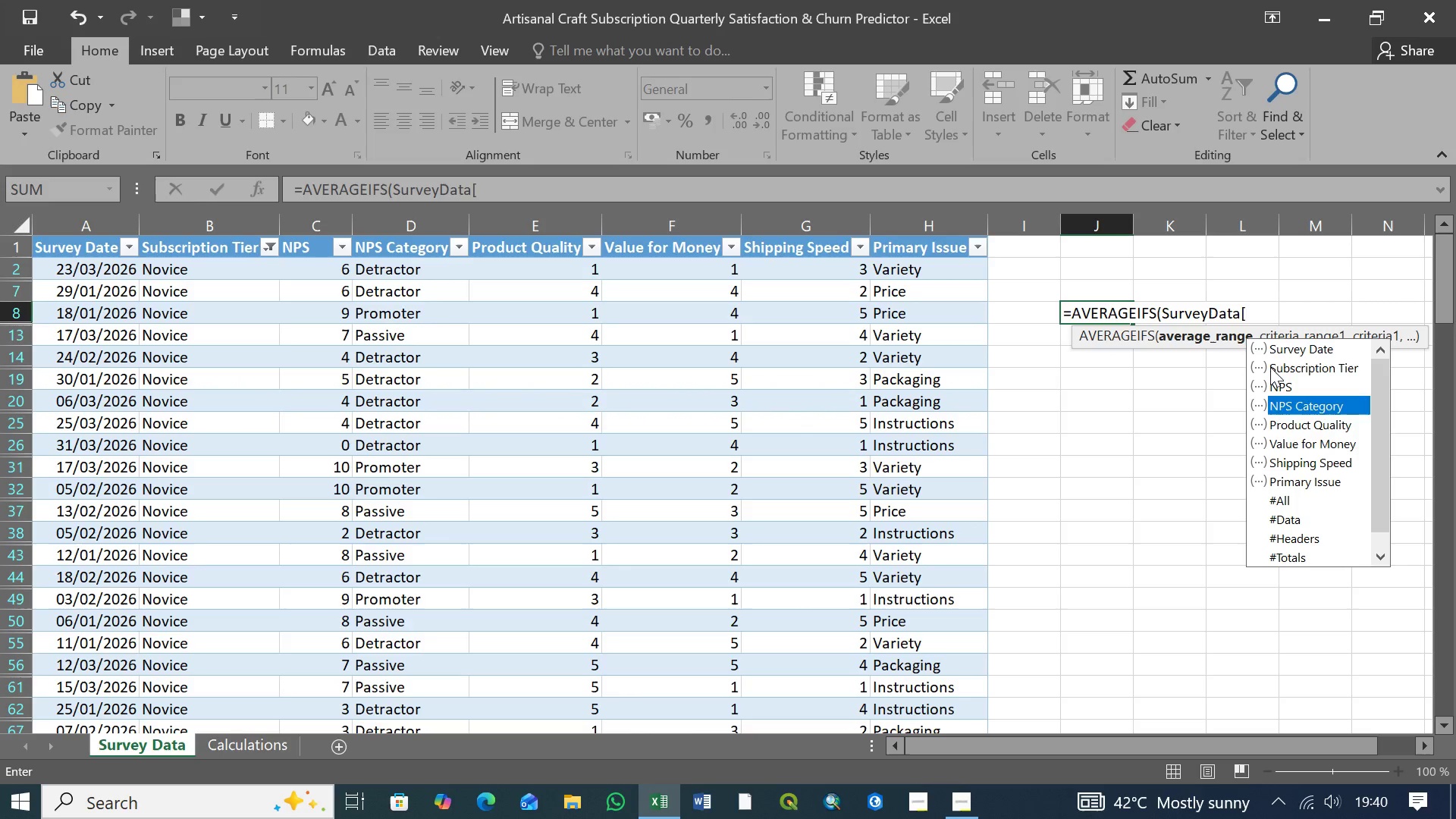 
key(ArrowDown)
 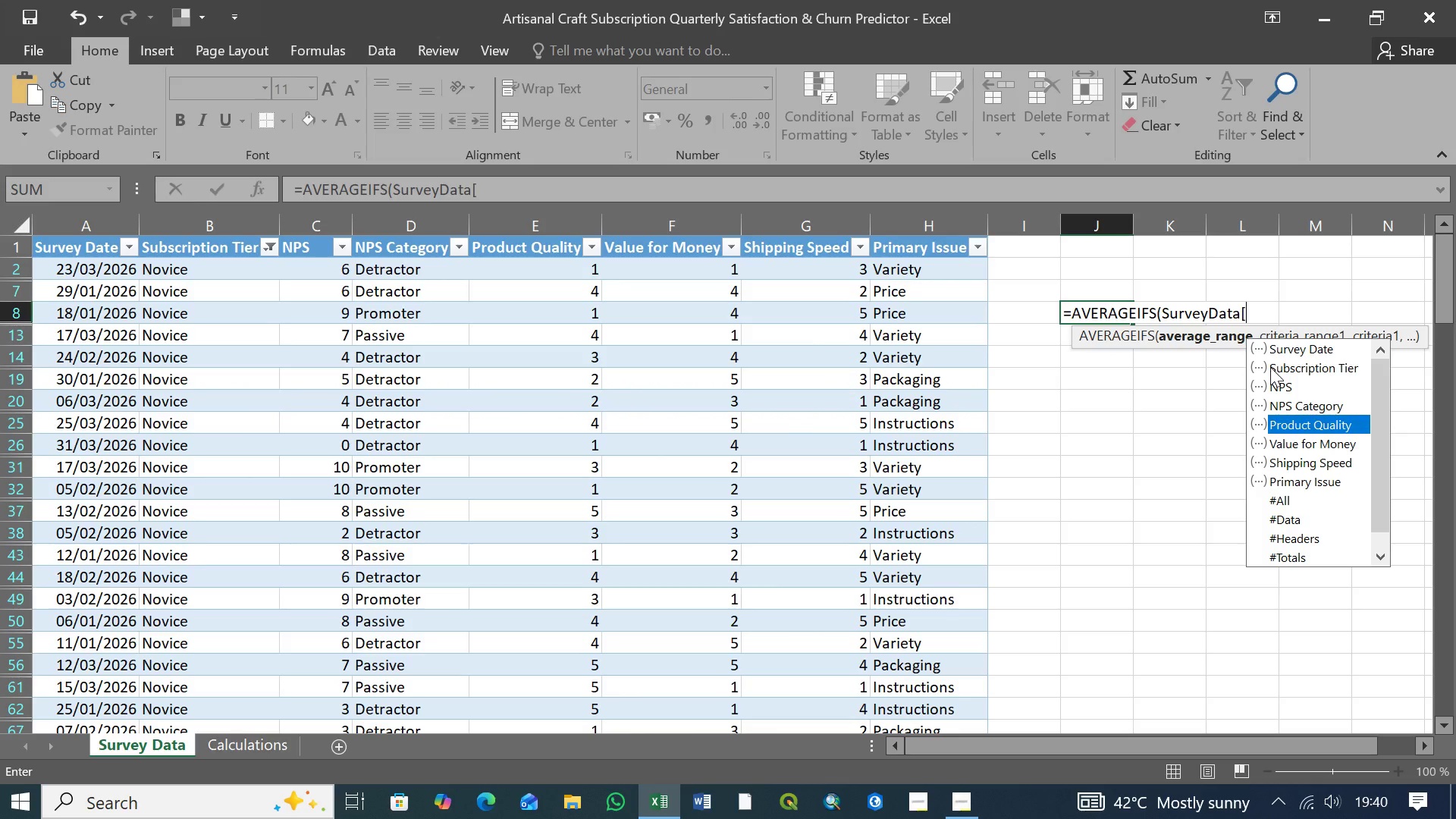 
key(ArrowDown)
 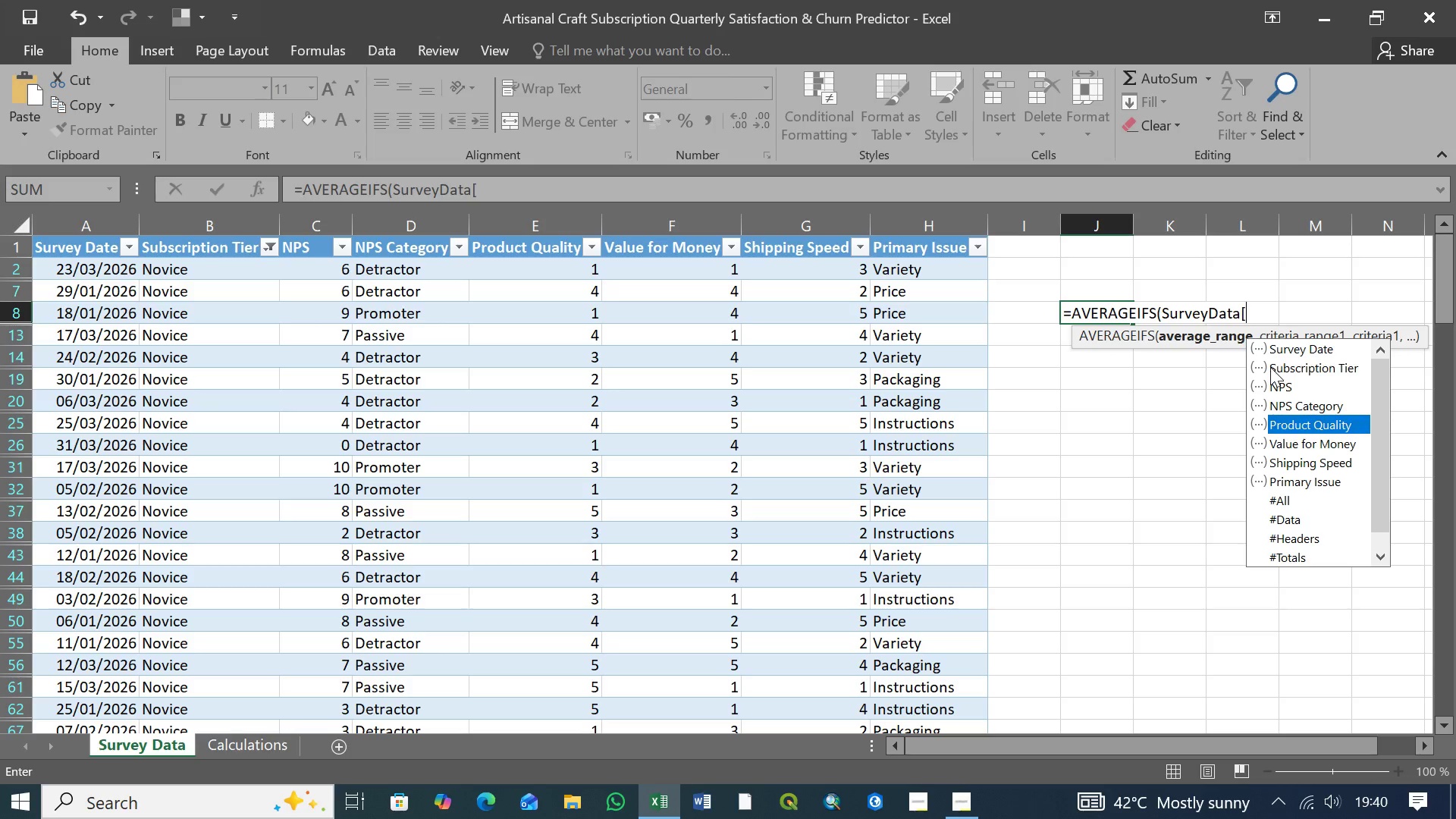 
key(Tab)
 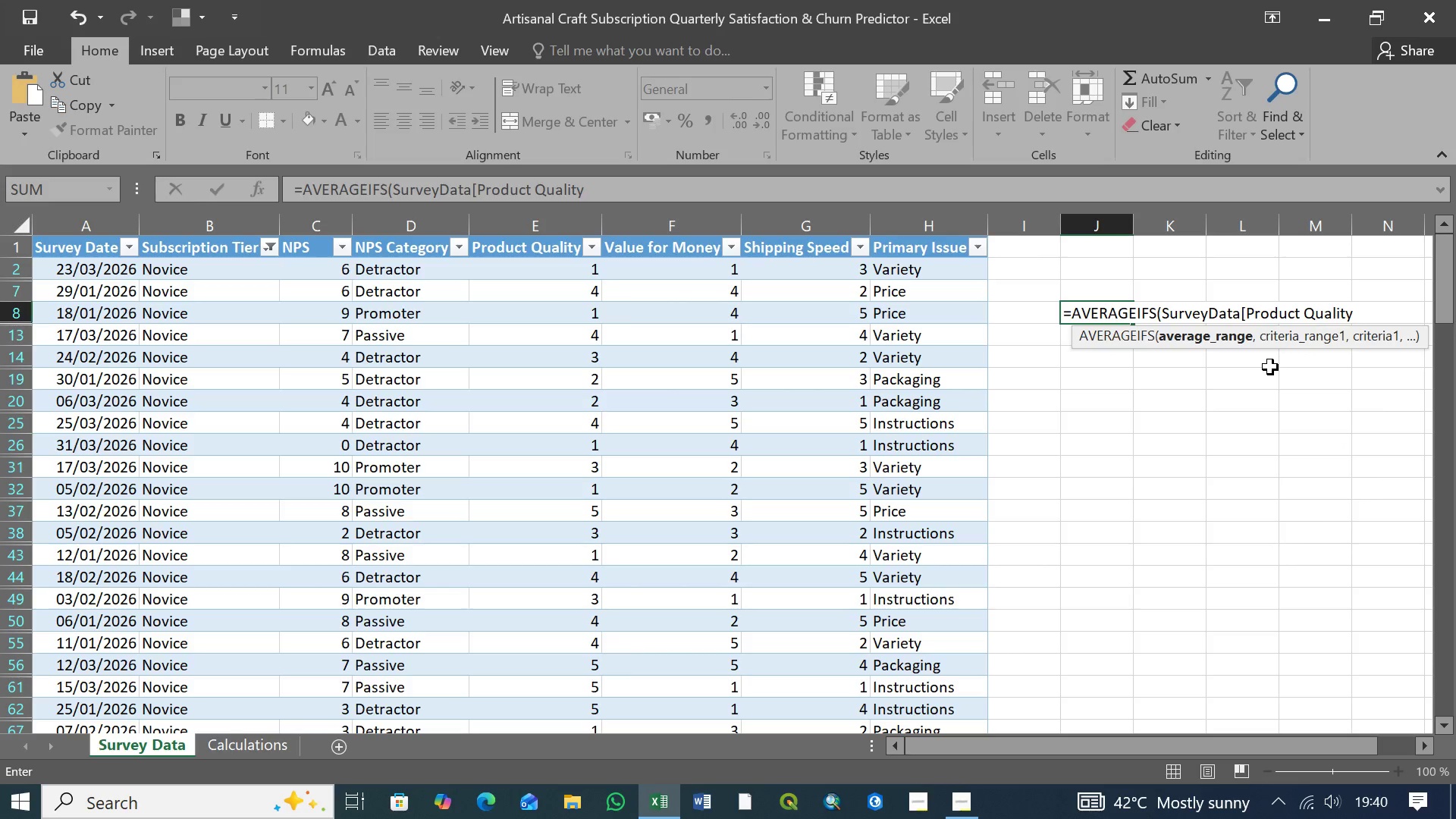 
key(Comma)
 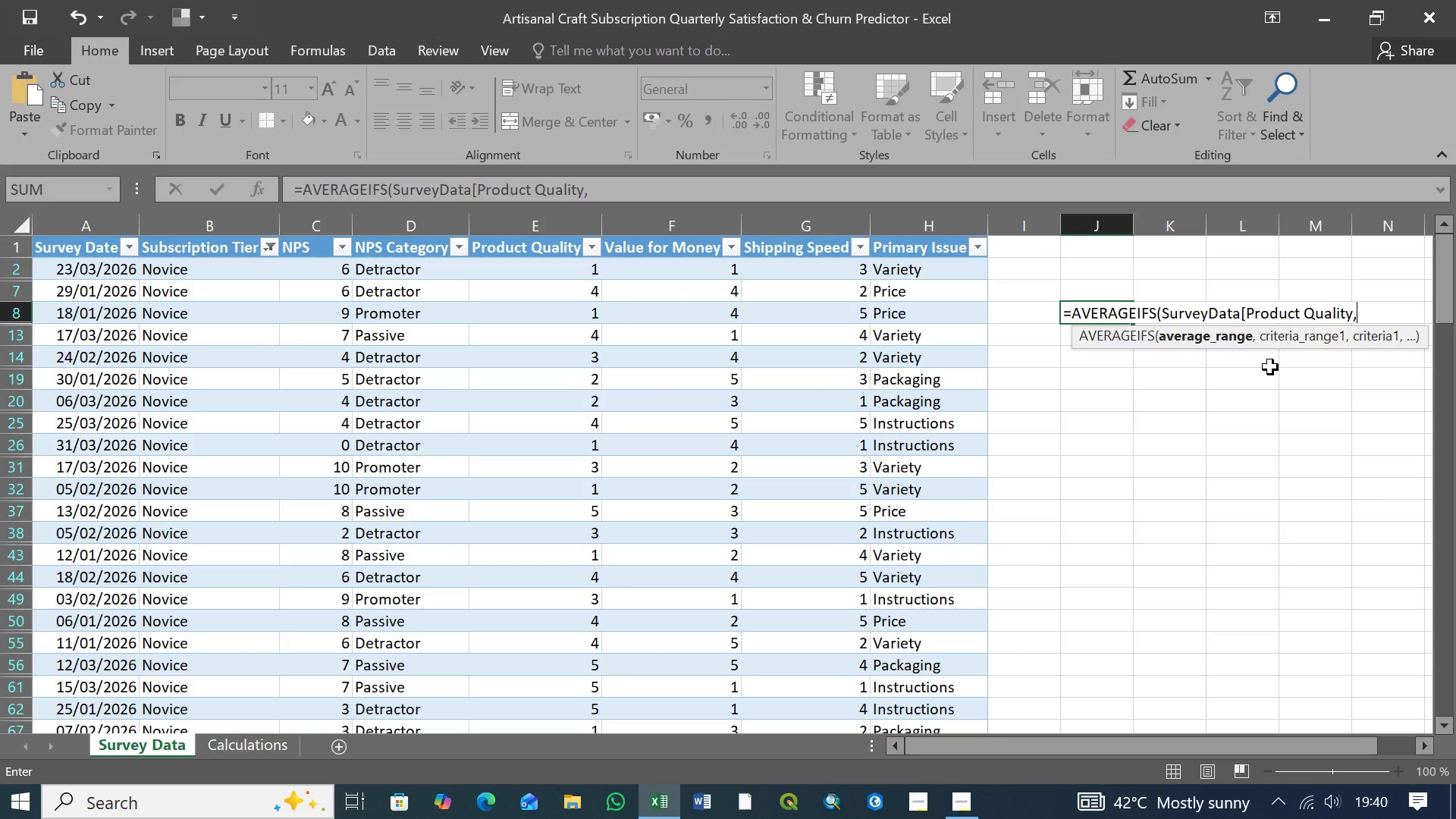 
wait(5.73)
 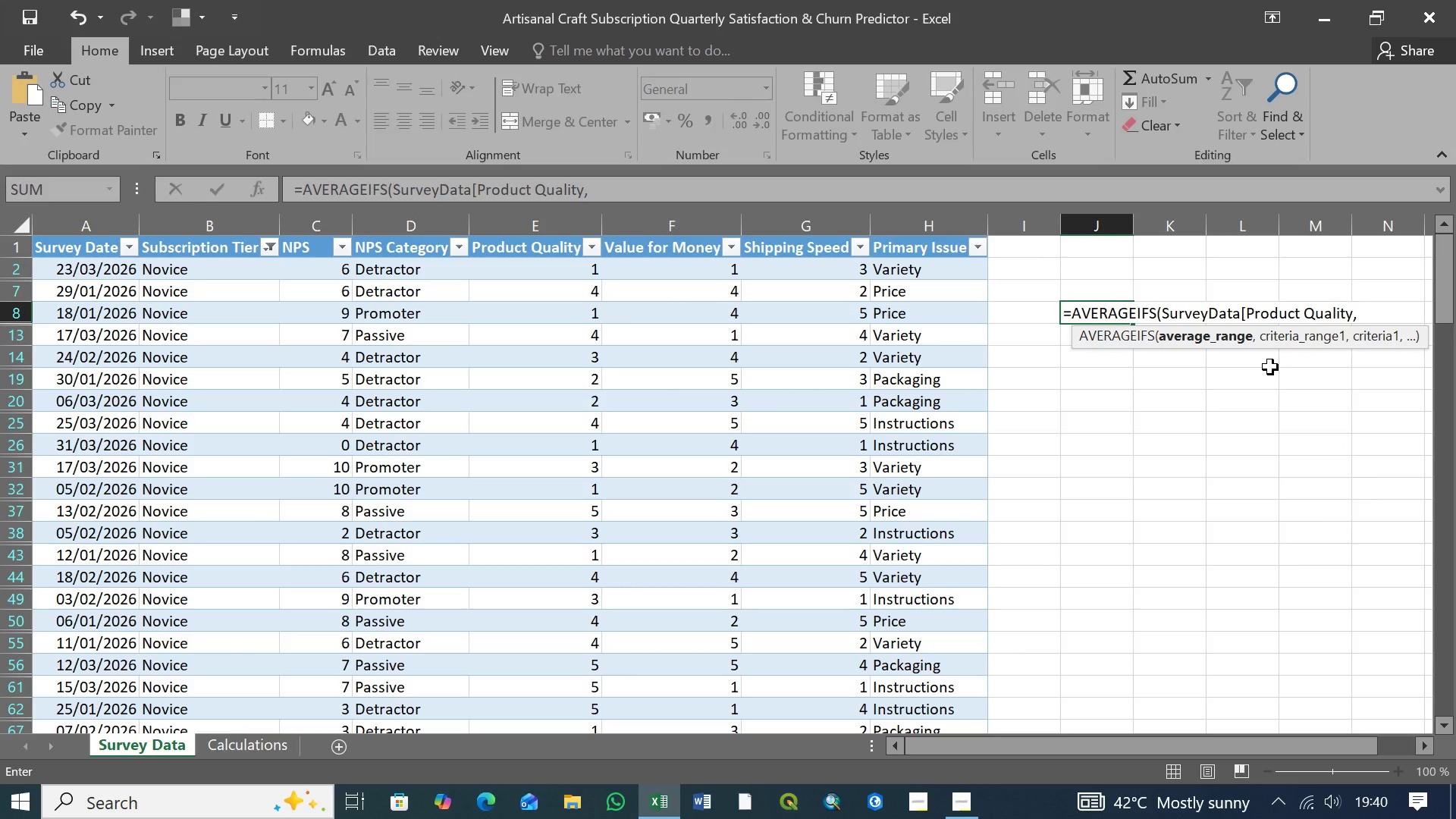 
type(Survey)
 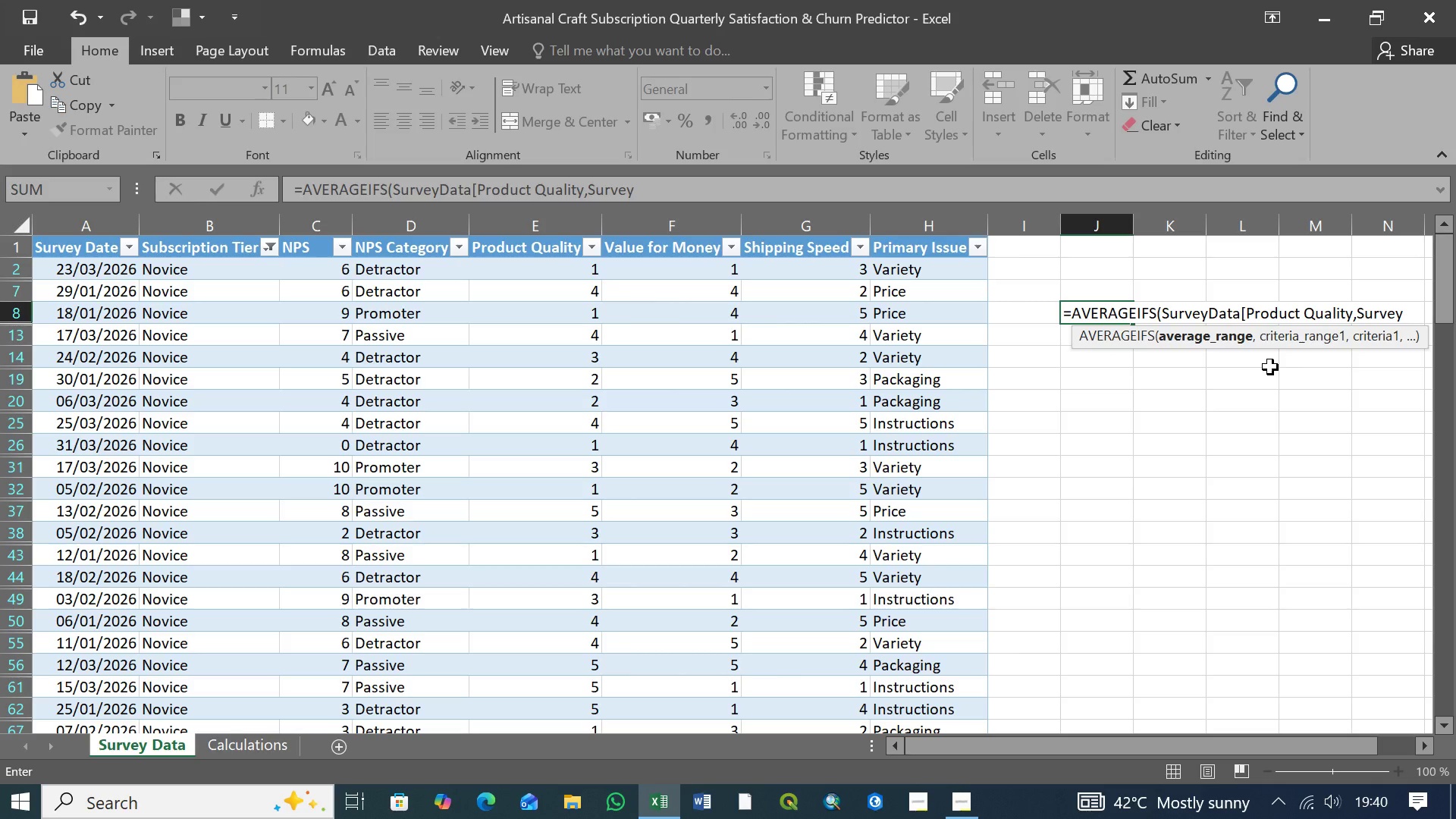 
key(Backspace)
 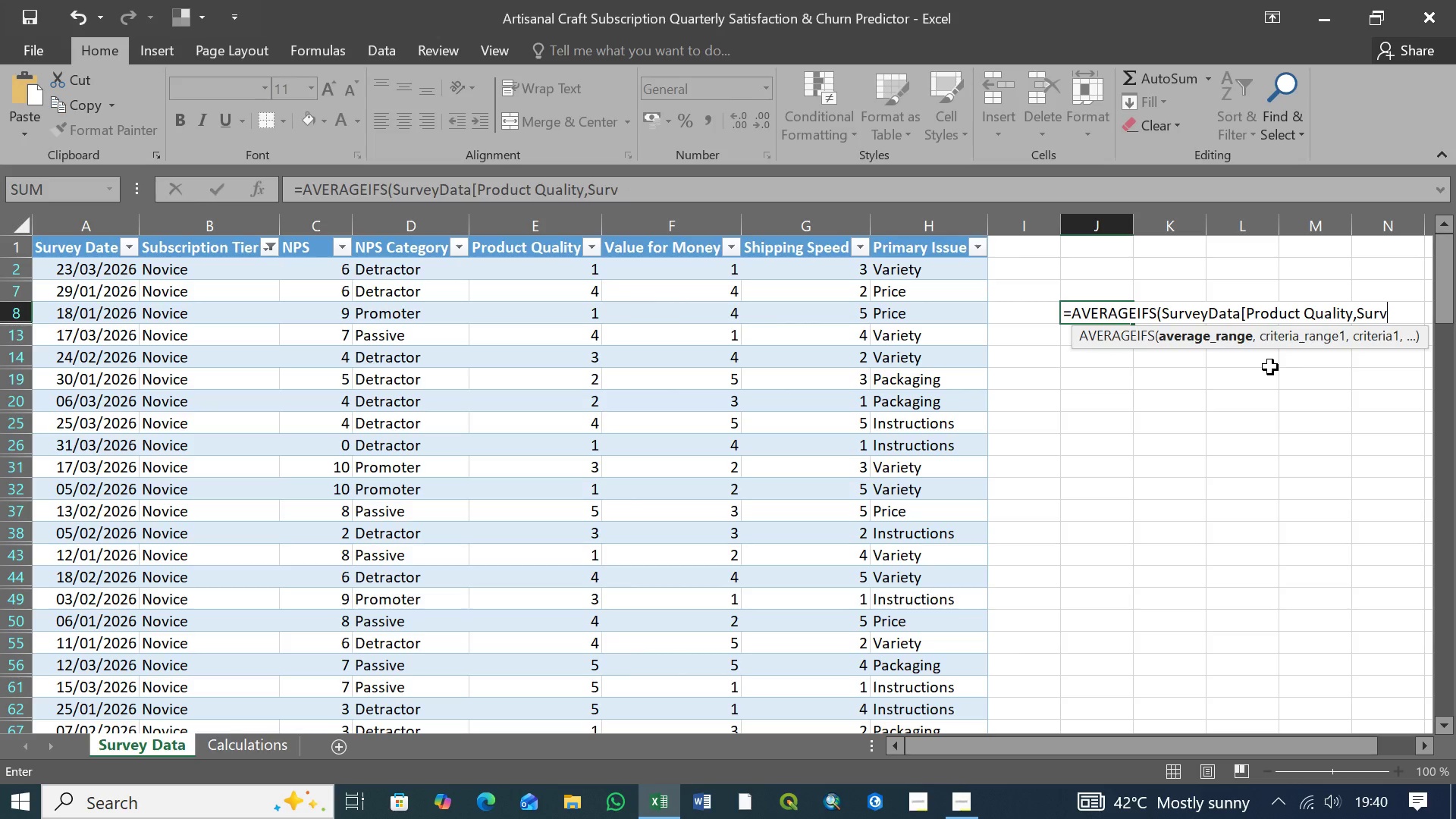 
key(Backspace)
 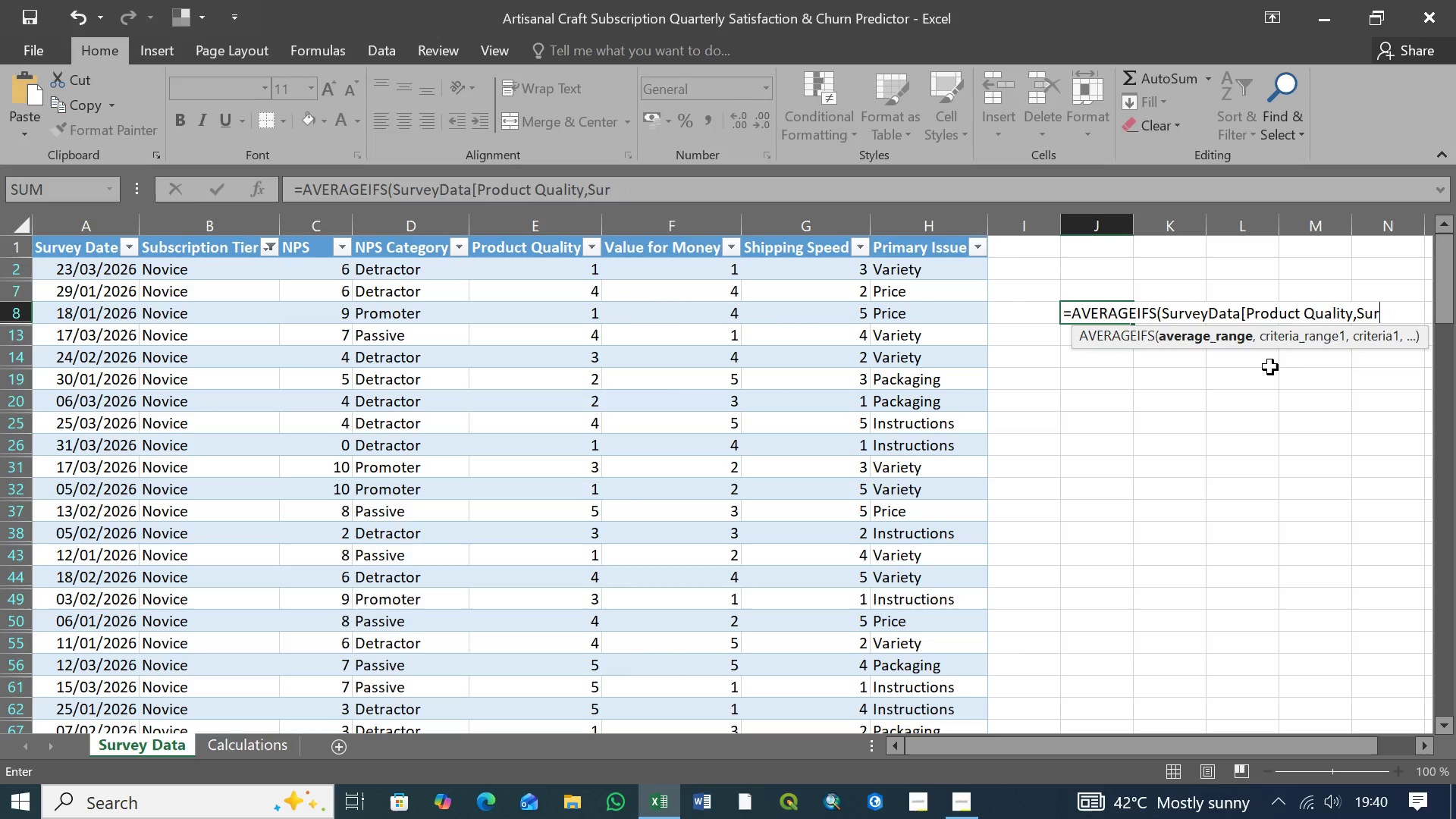 
key(Backspace)
 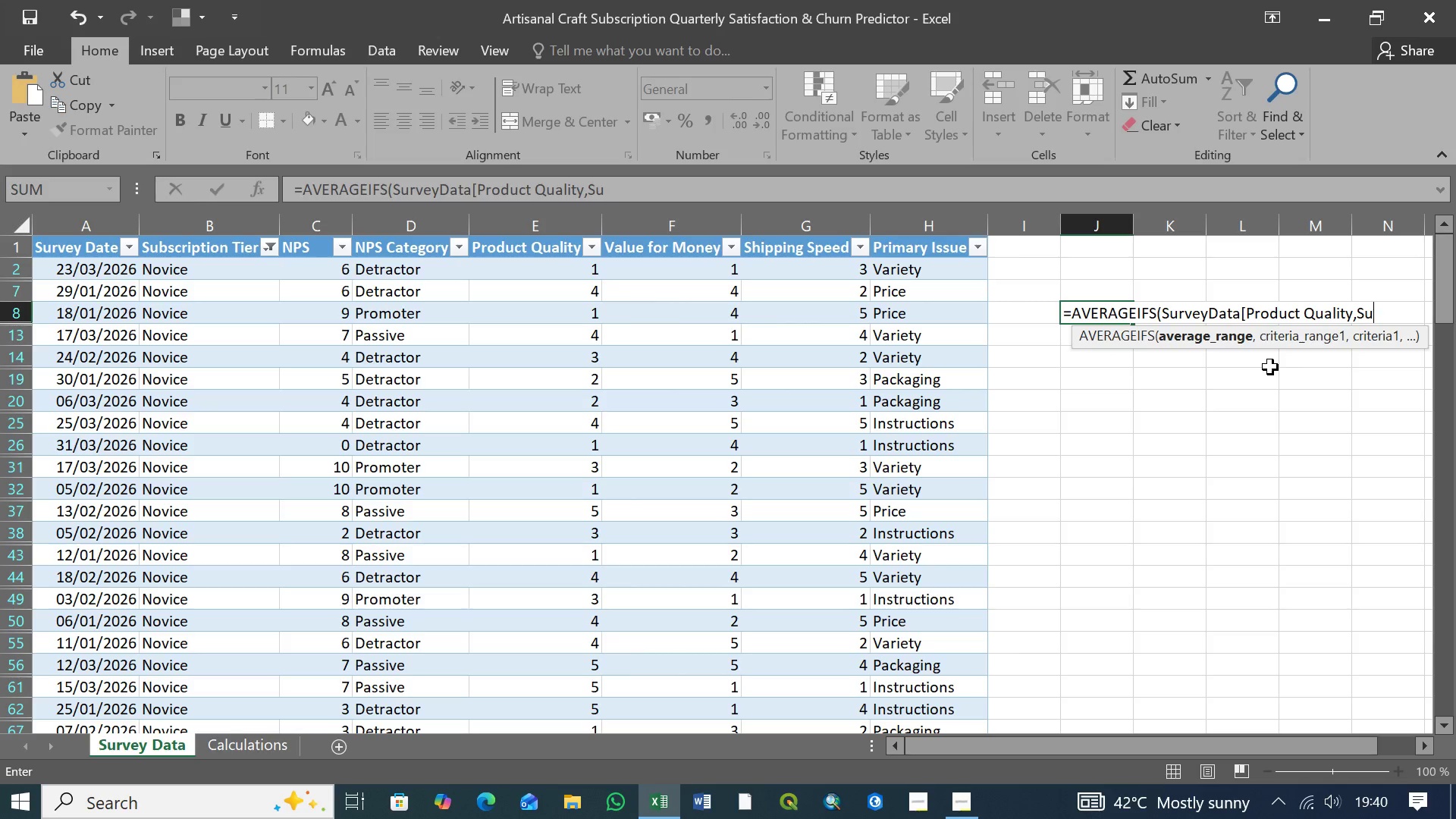 
key(Backspace)
 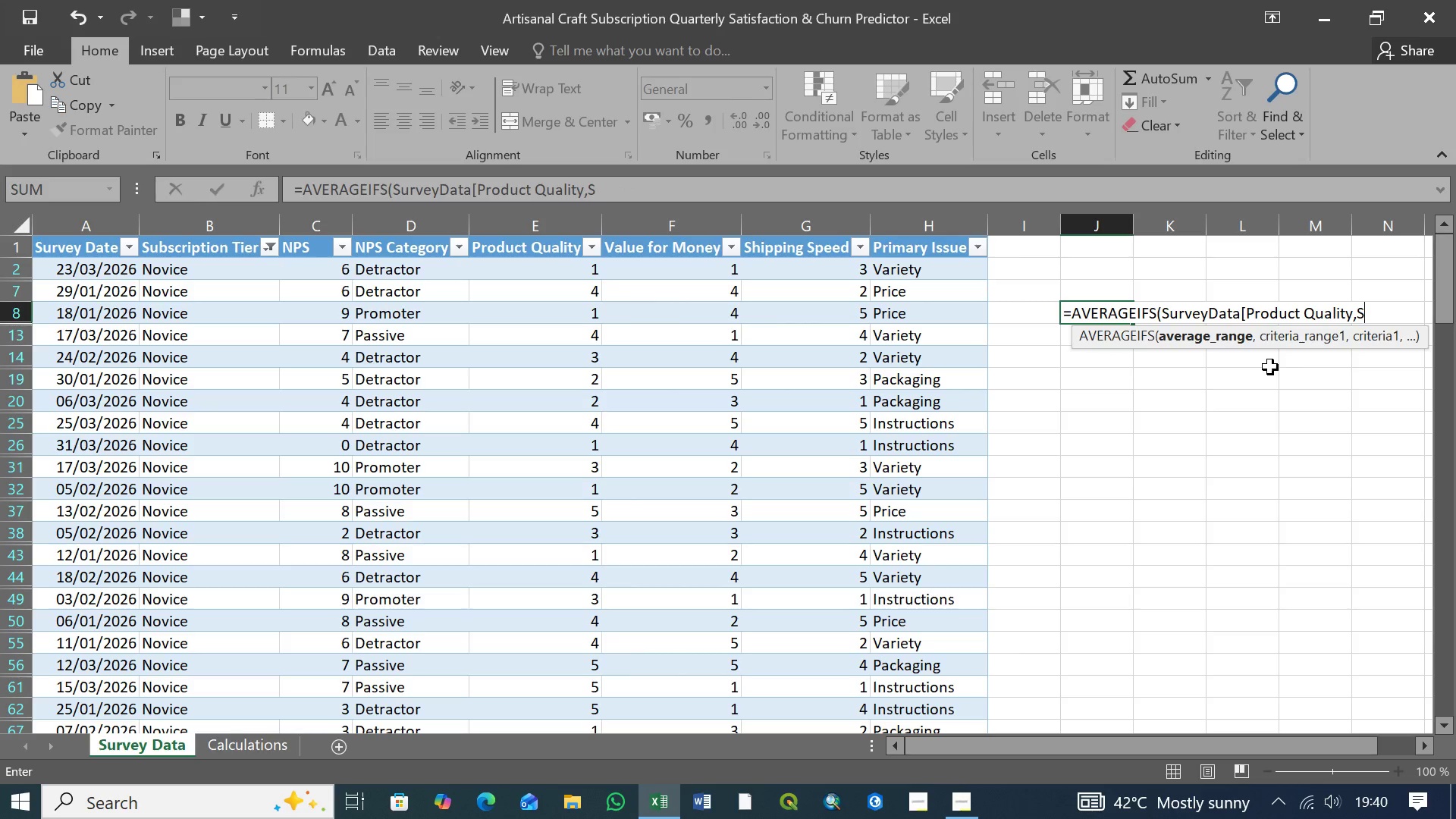 
key(Backspace)
 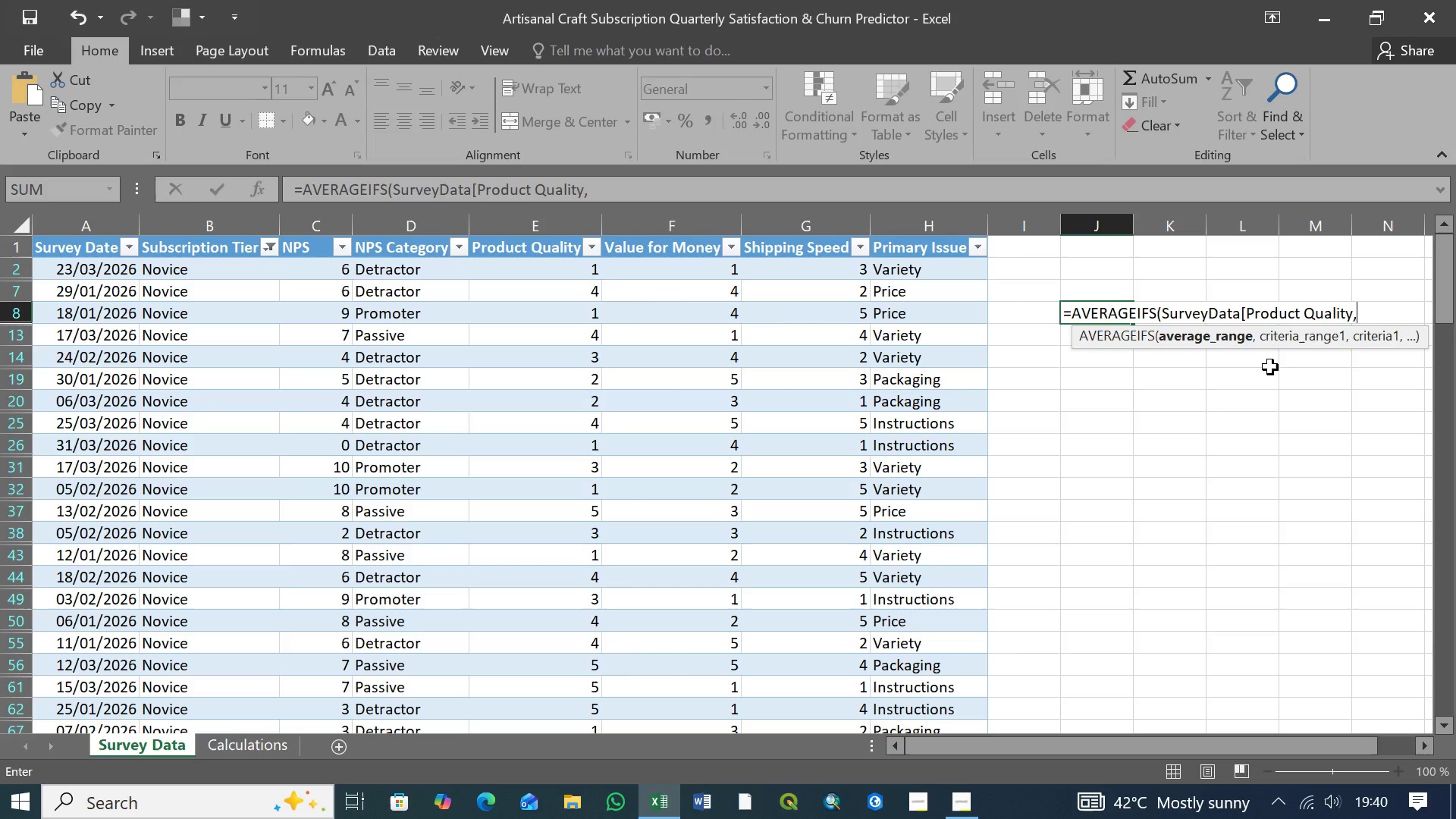 
key(Backspace)
 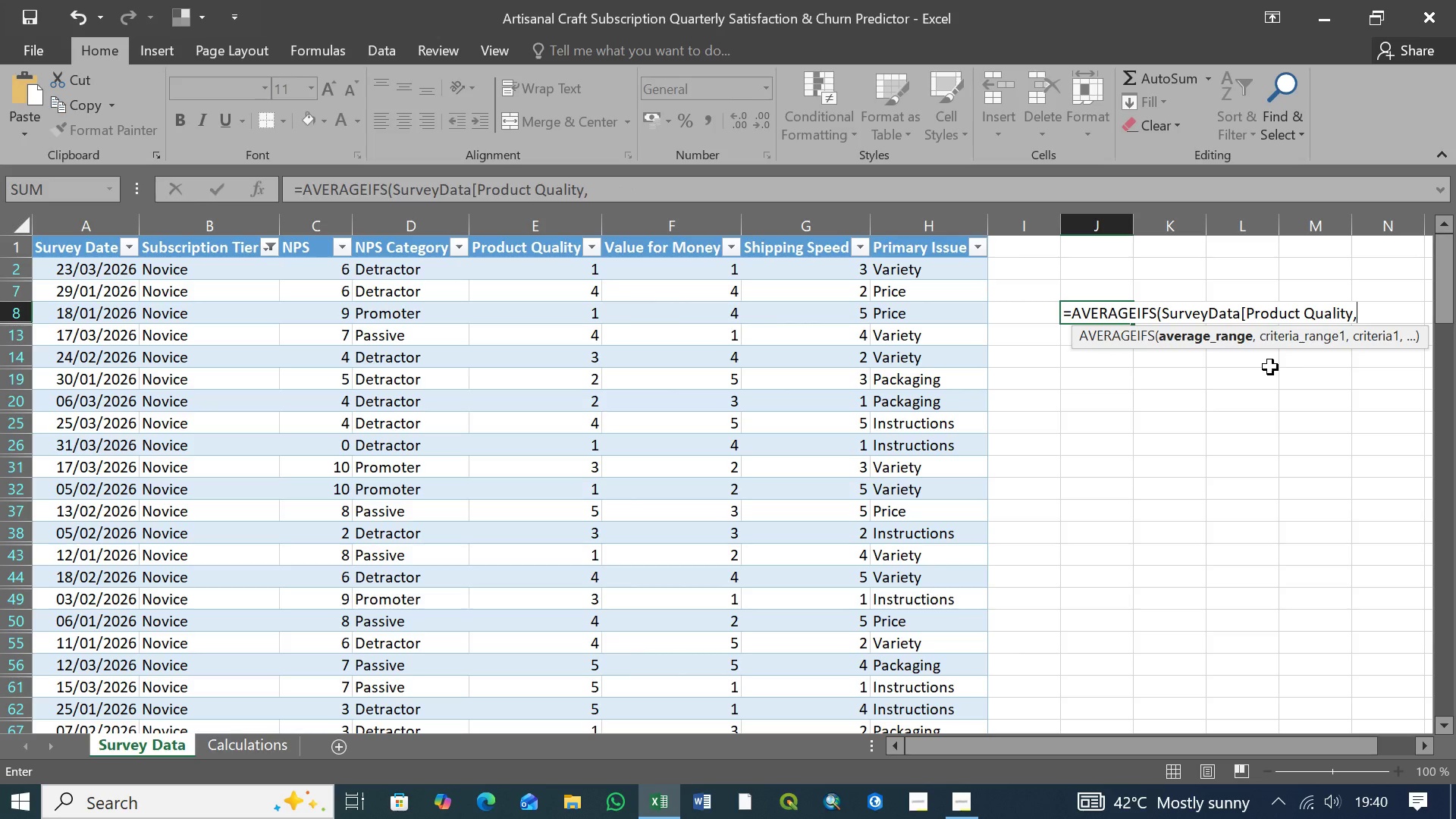 
key(ArrowLeft)
 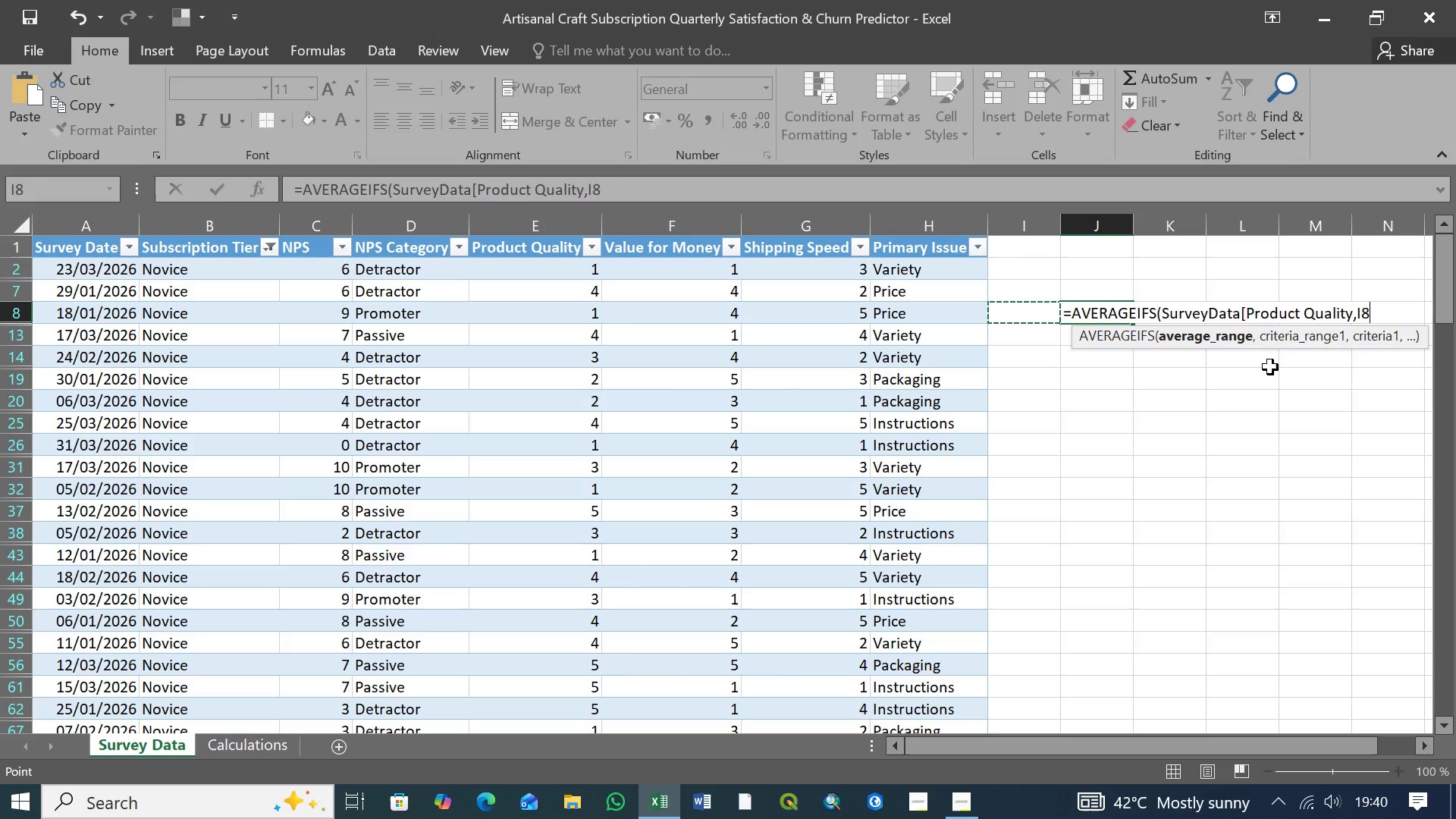 
key(Backspace)
 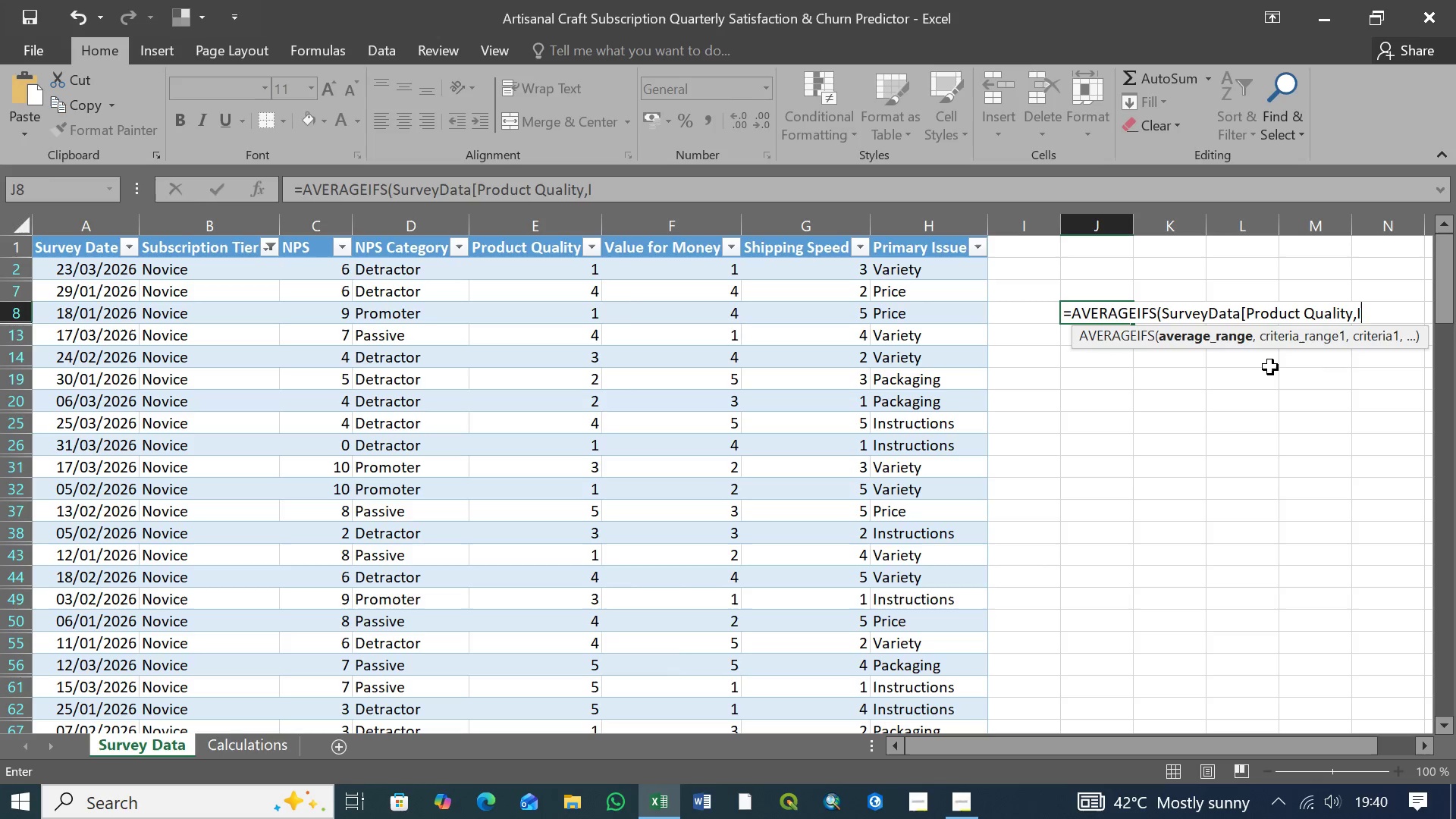 
key(Backspace)
 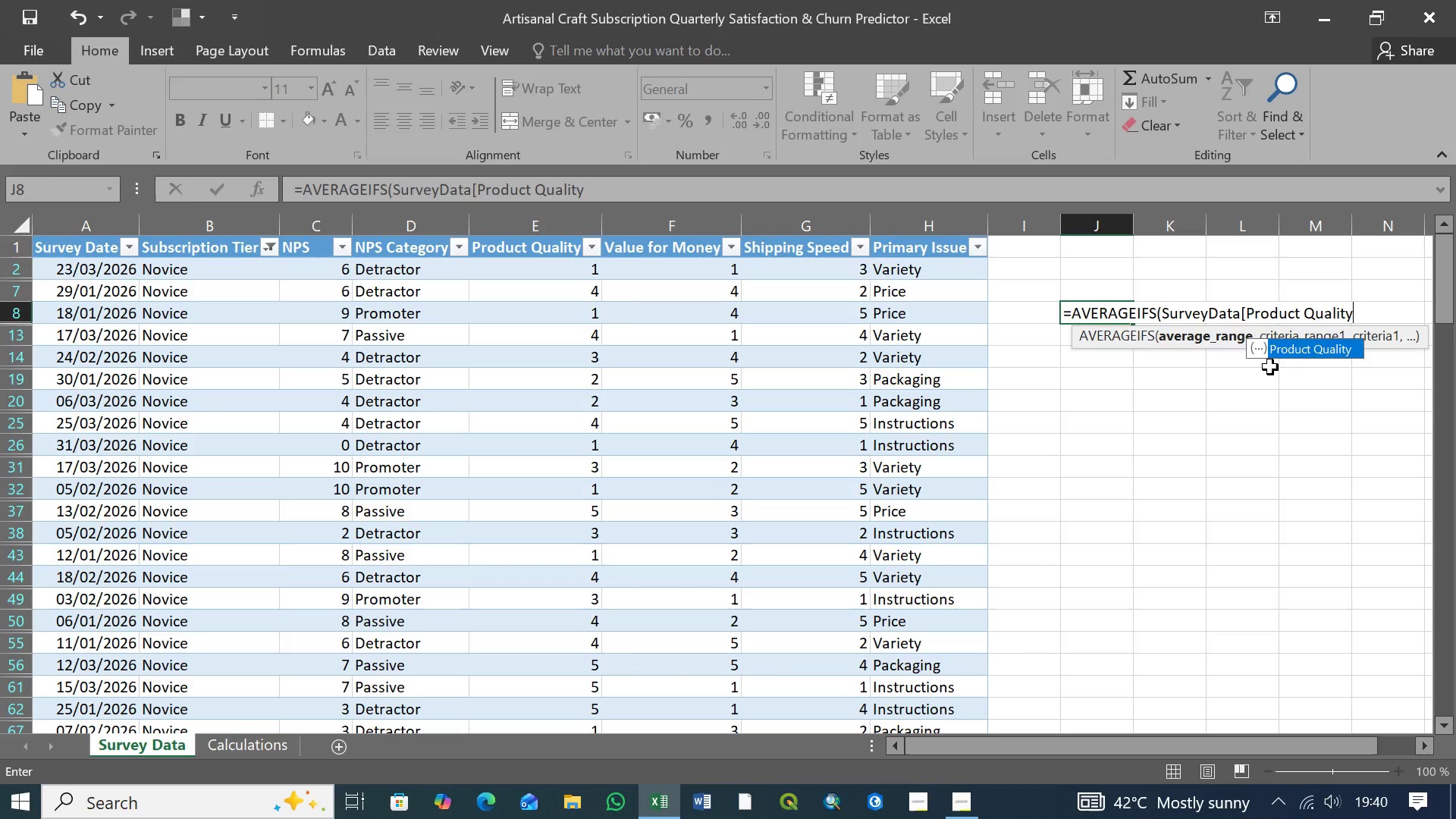 
key(Backspace)
 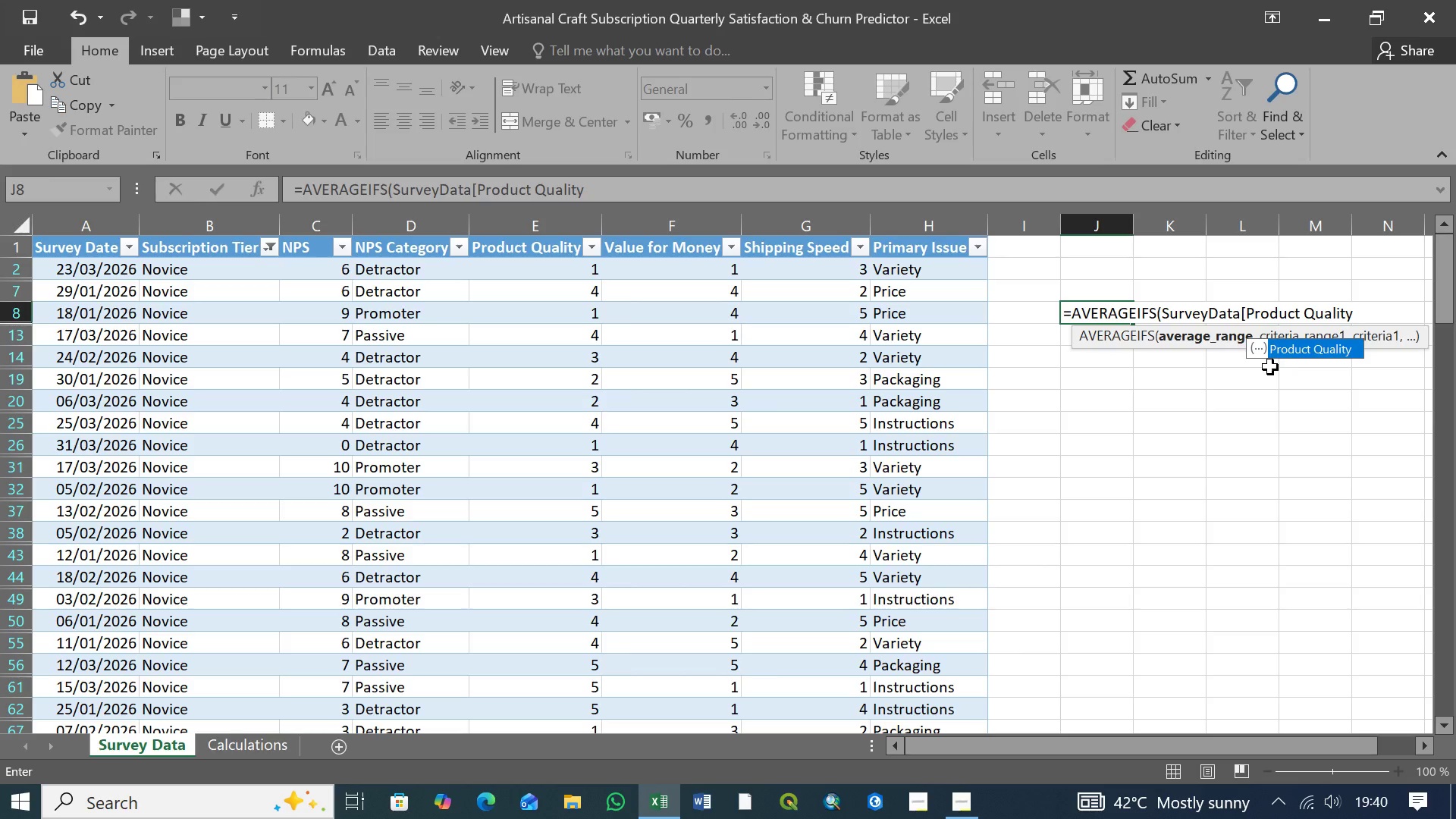 
key(BracketRight)
 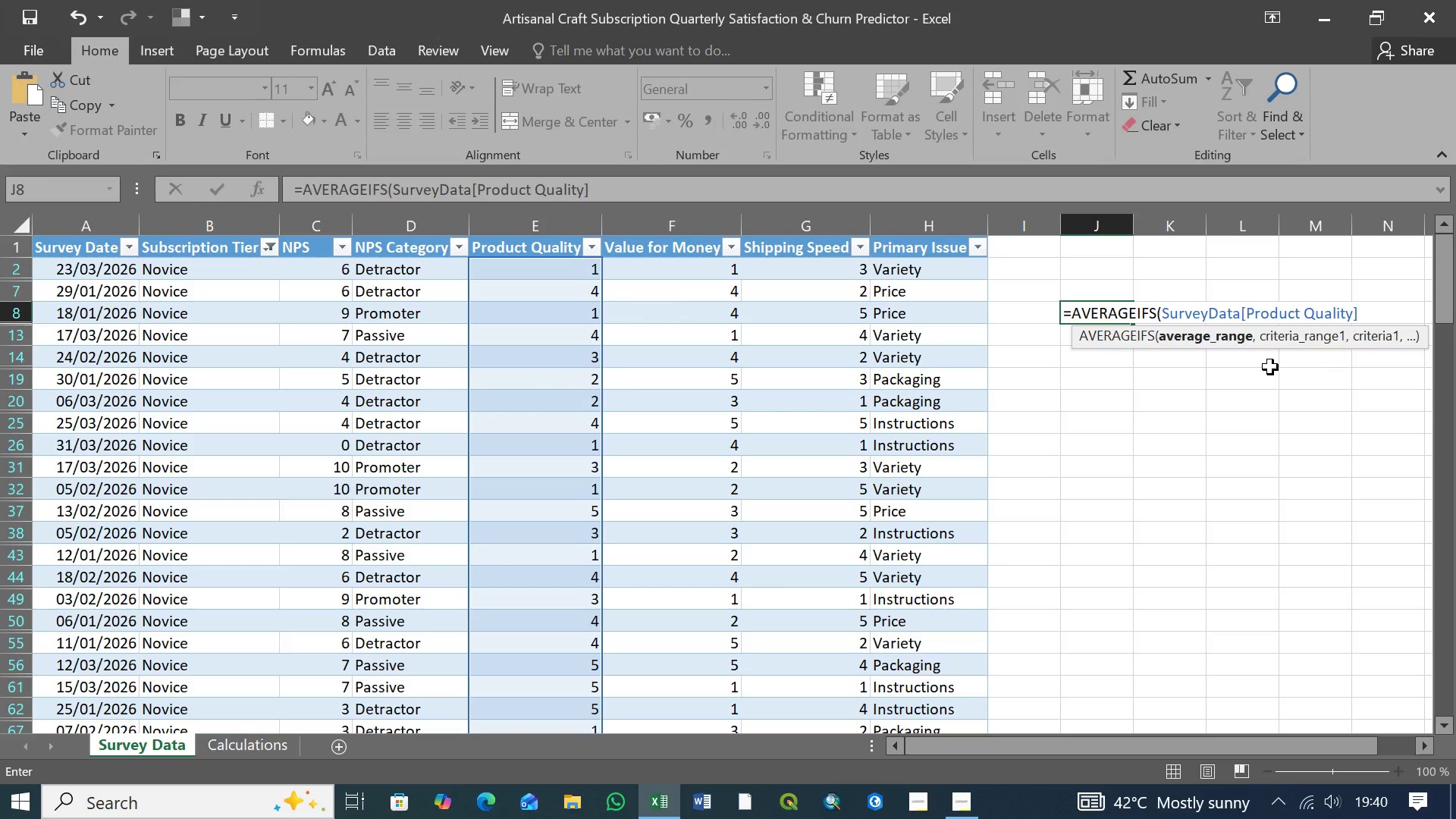 
wait(5.02)
 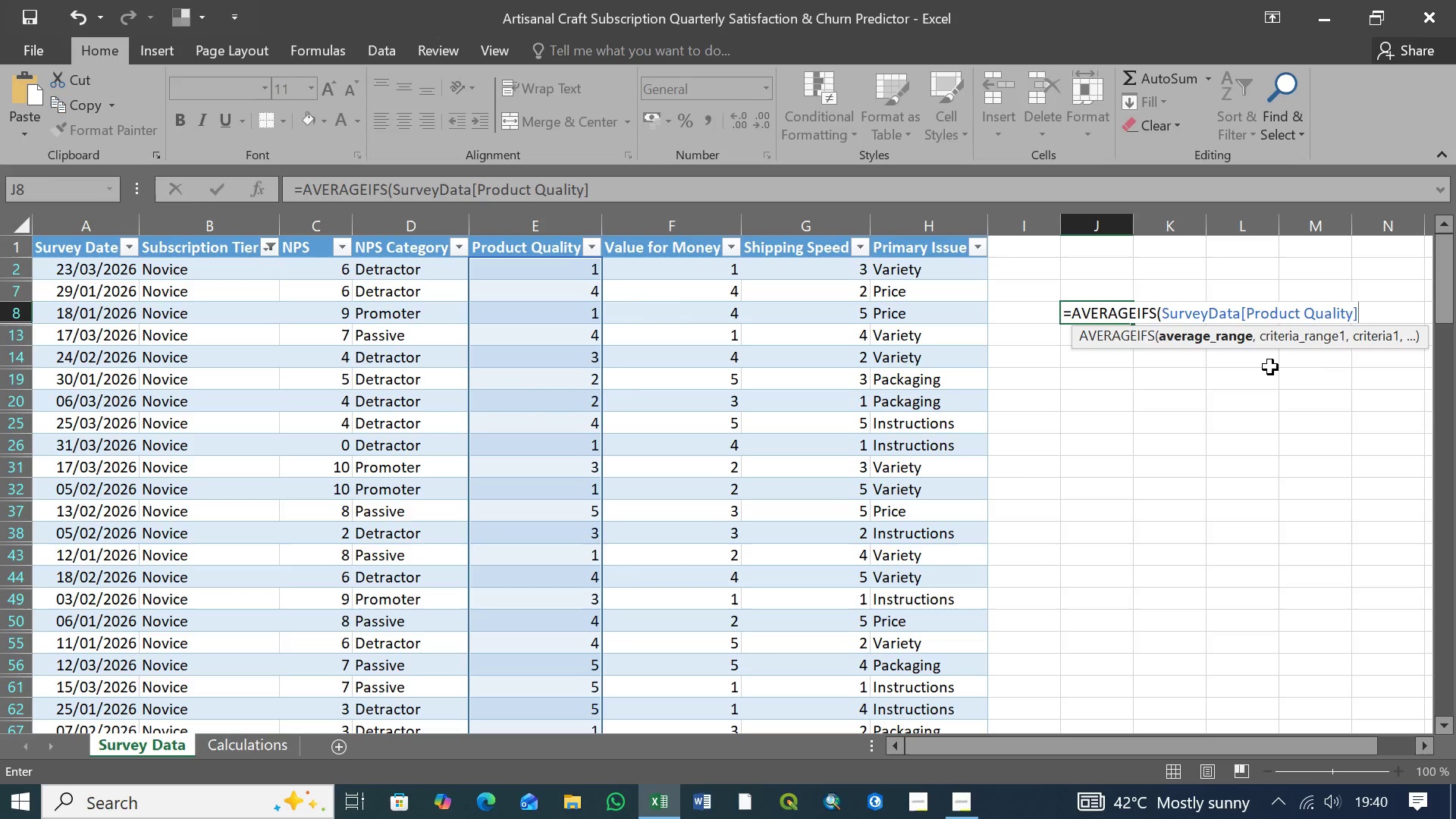 
type(,Sur)
key(Tab)
 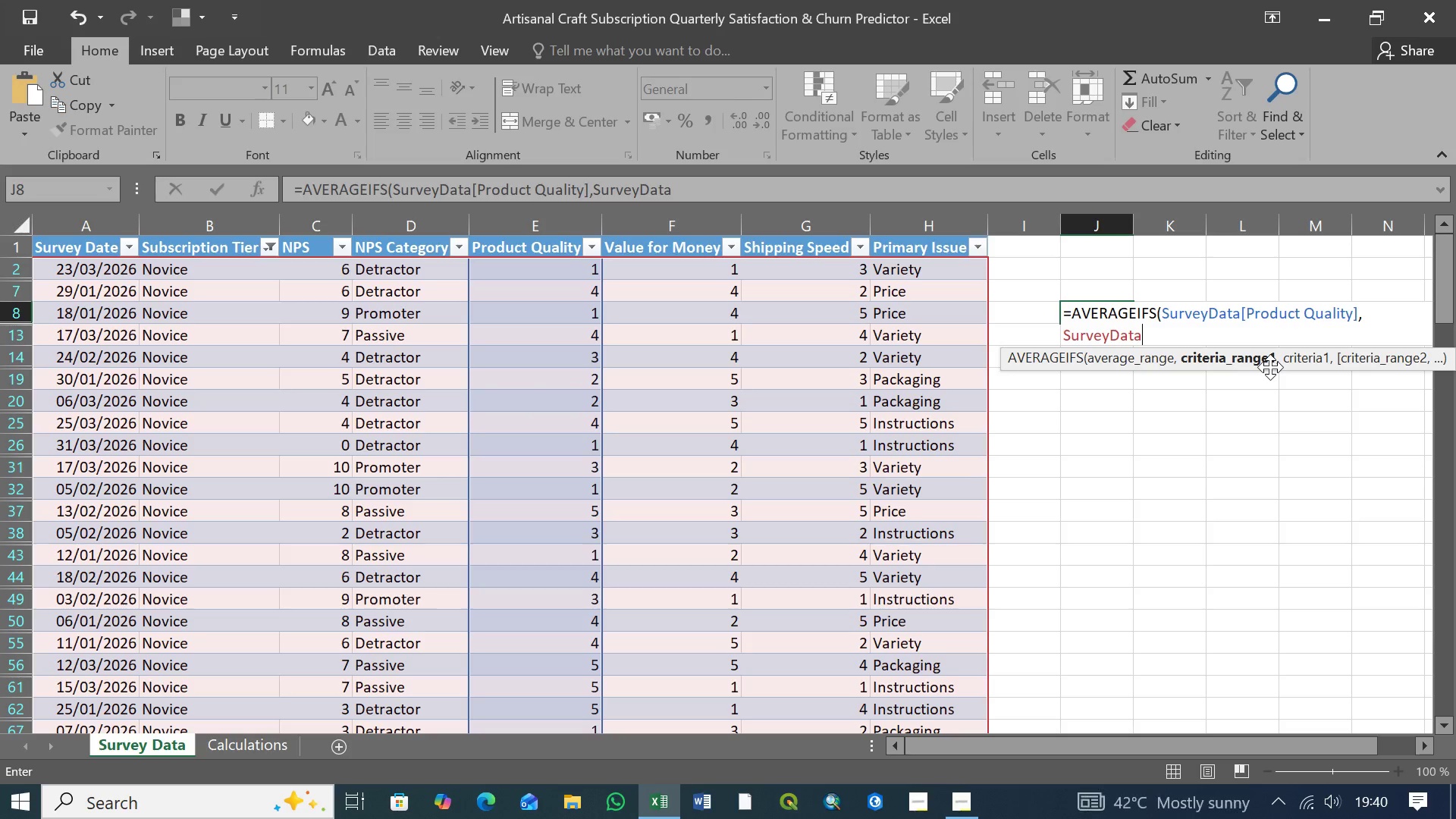 
wait(5.56)
 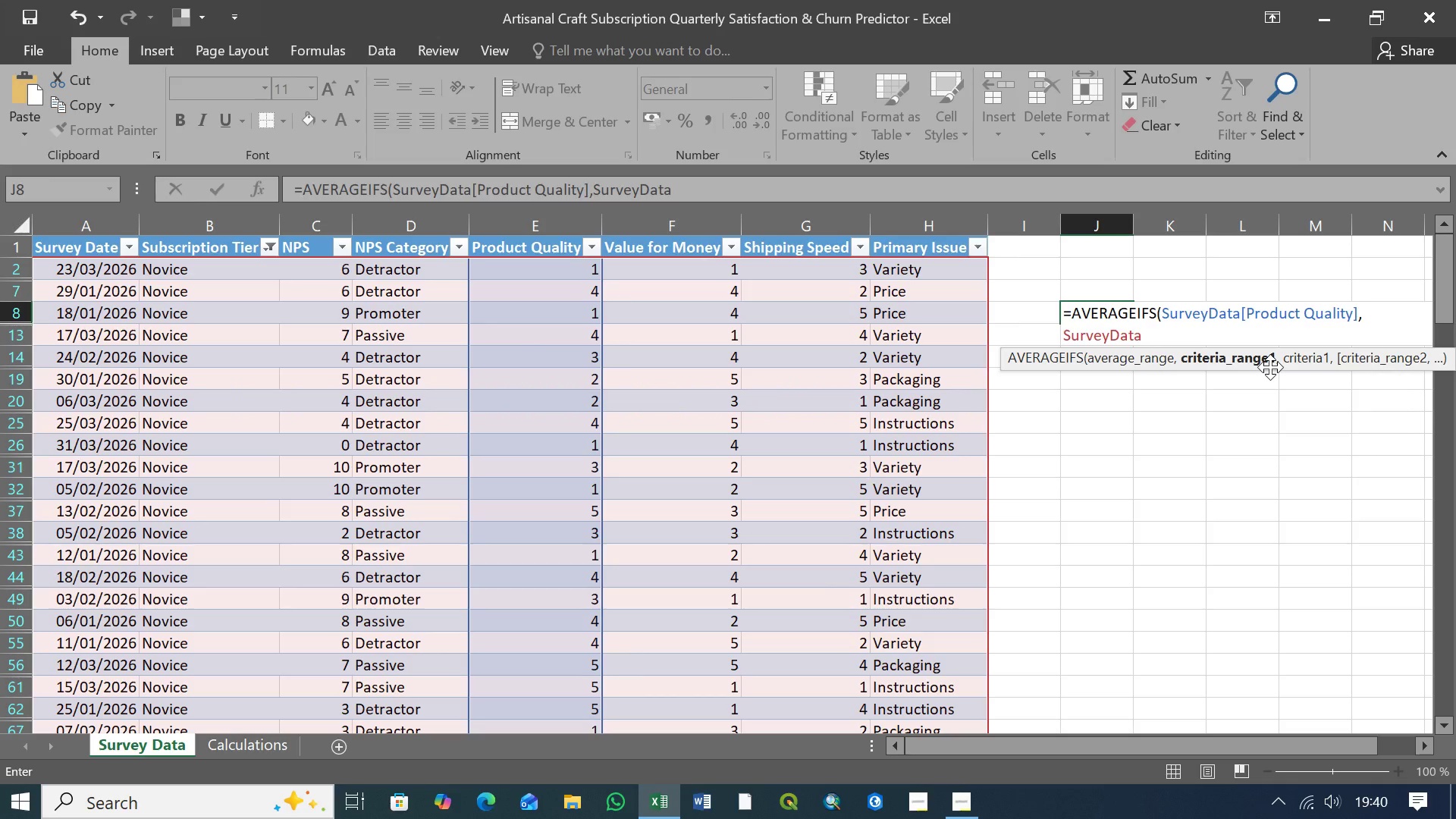 
key(BracketLeft)
 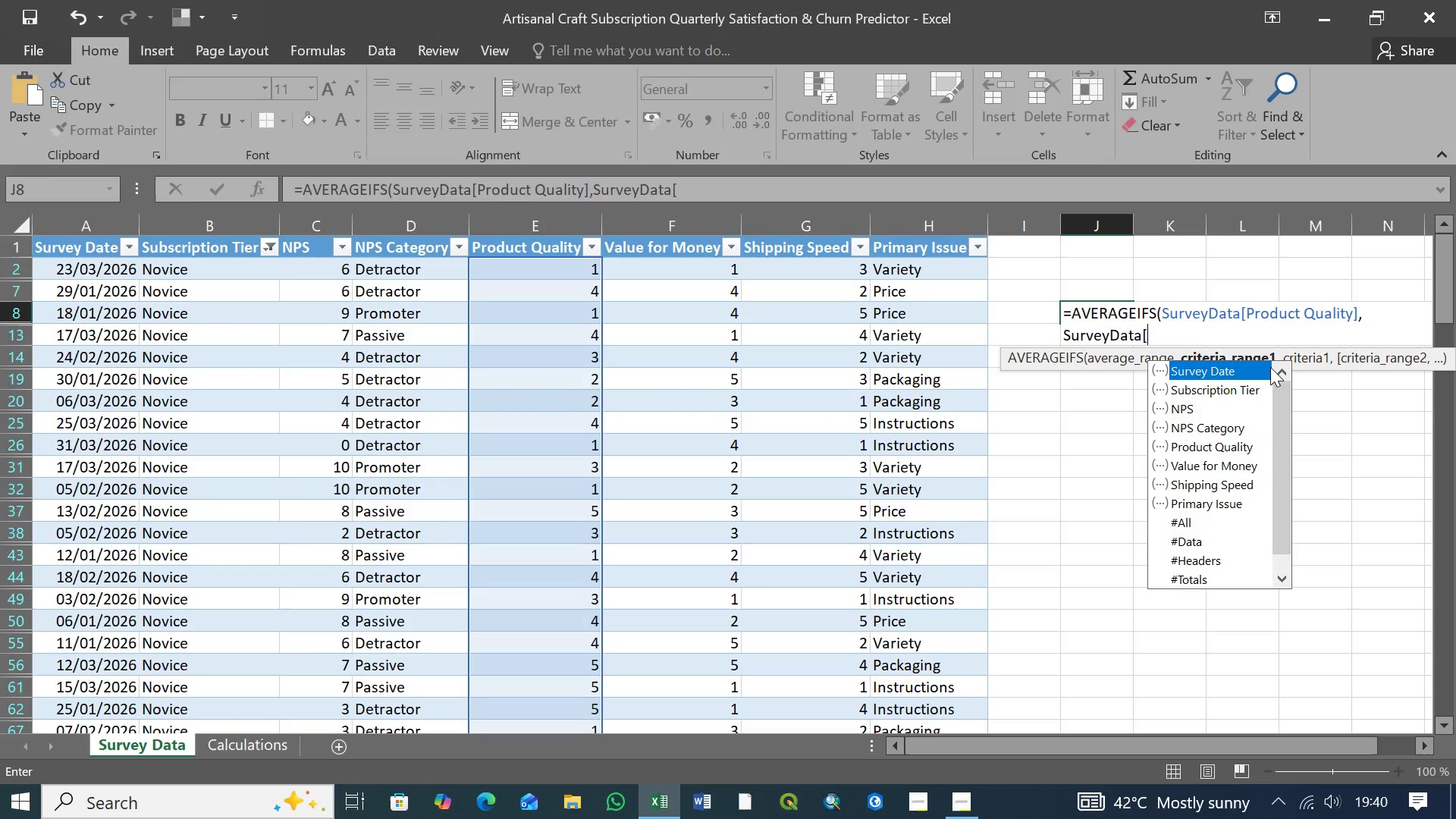 
wait(8.28)
 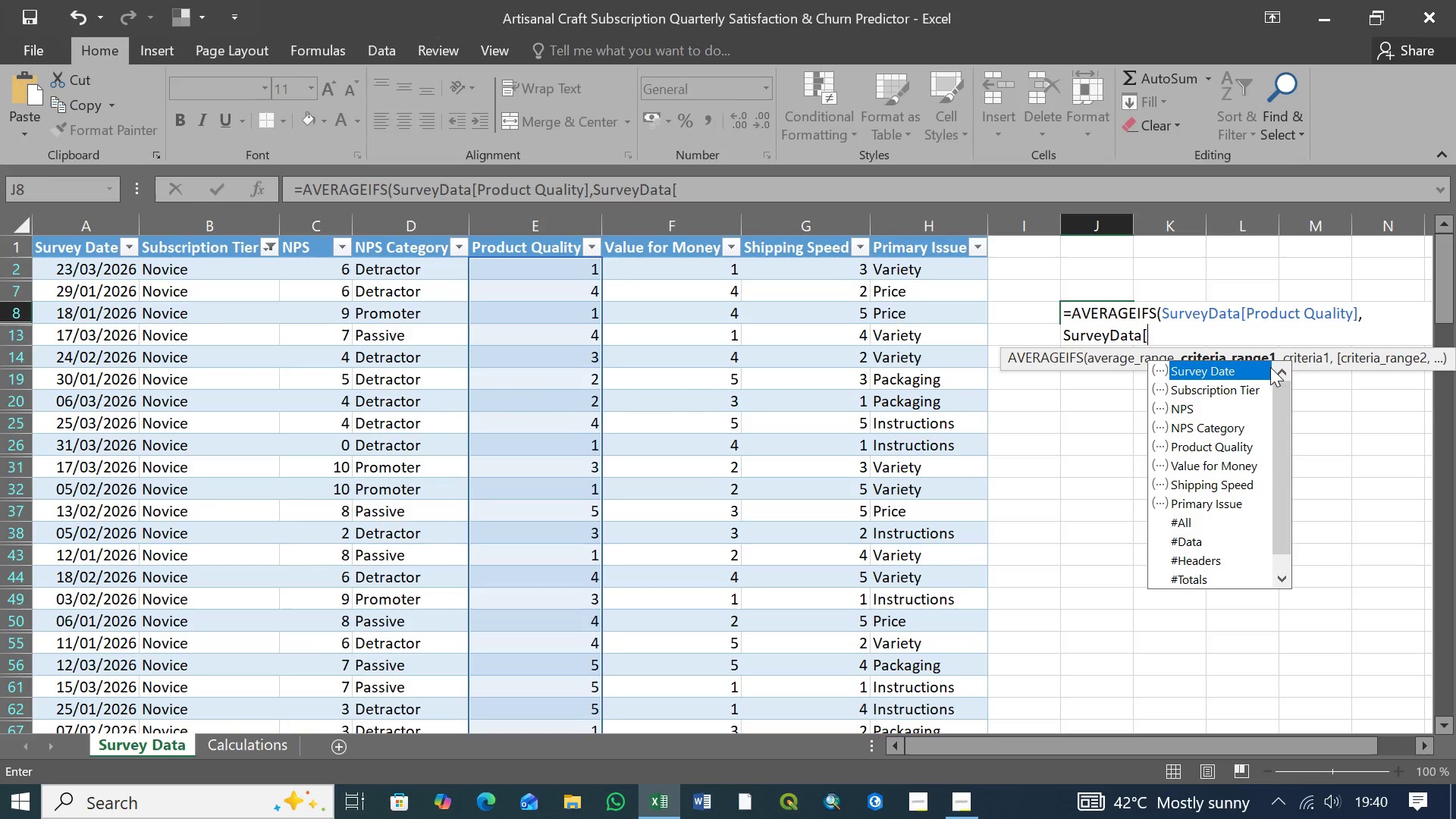 
hold_key(key=ShiftLeft, duration=1.0)
 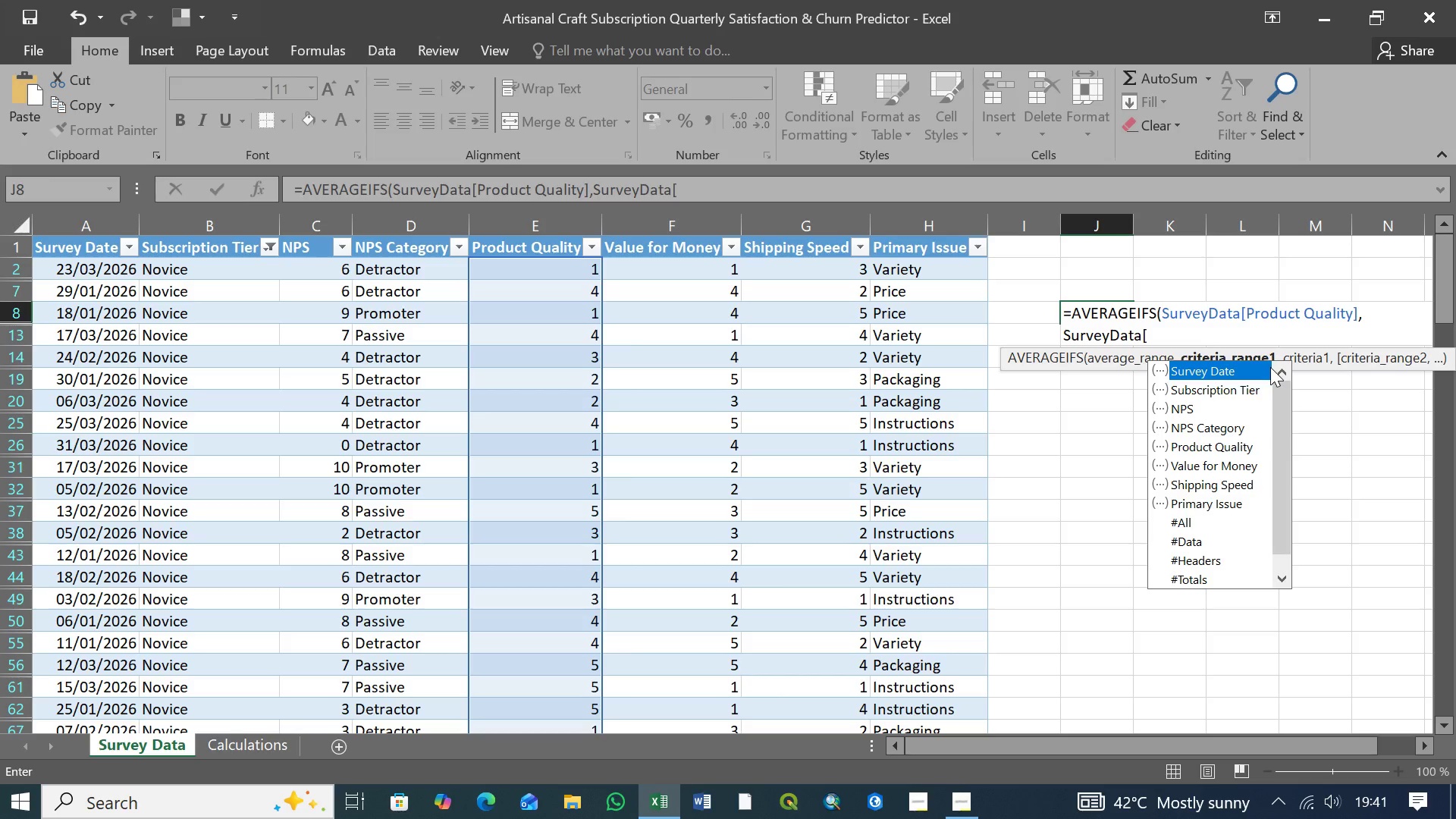 
key(ArrowDown)
 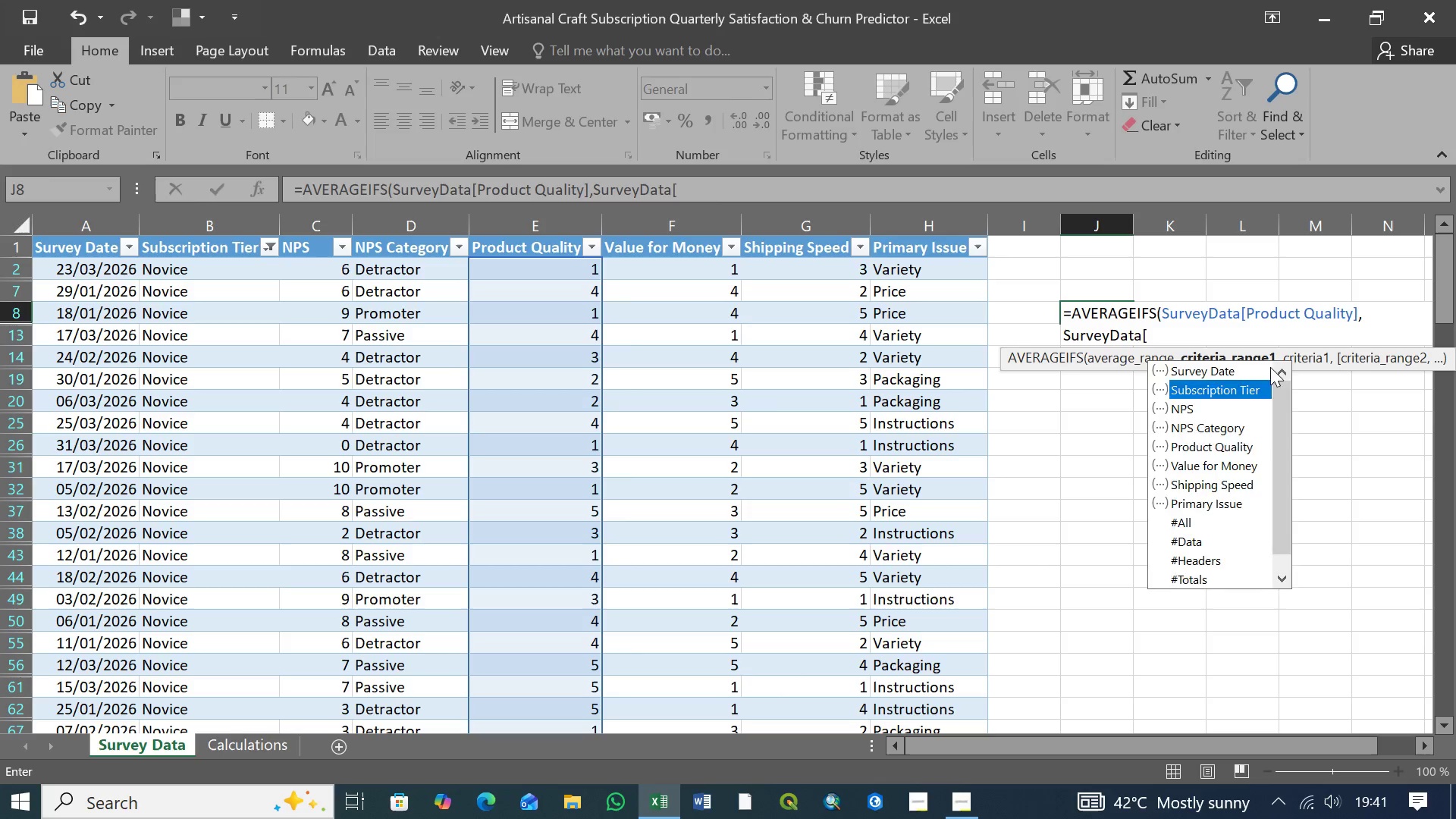 
key(Tab)
 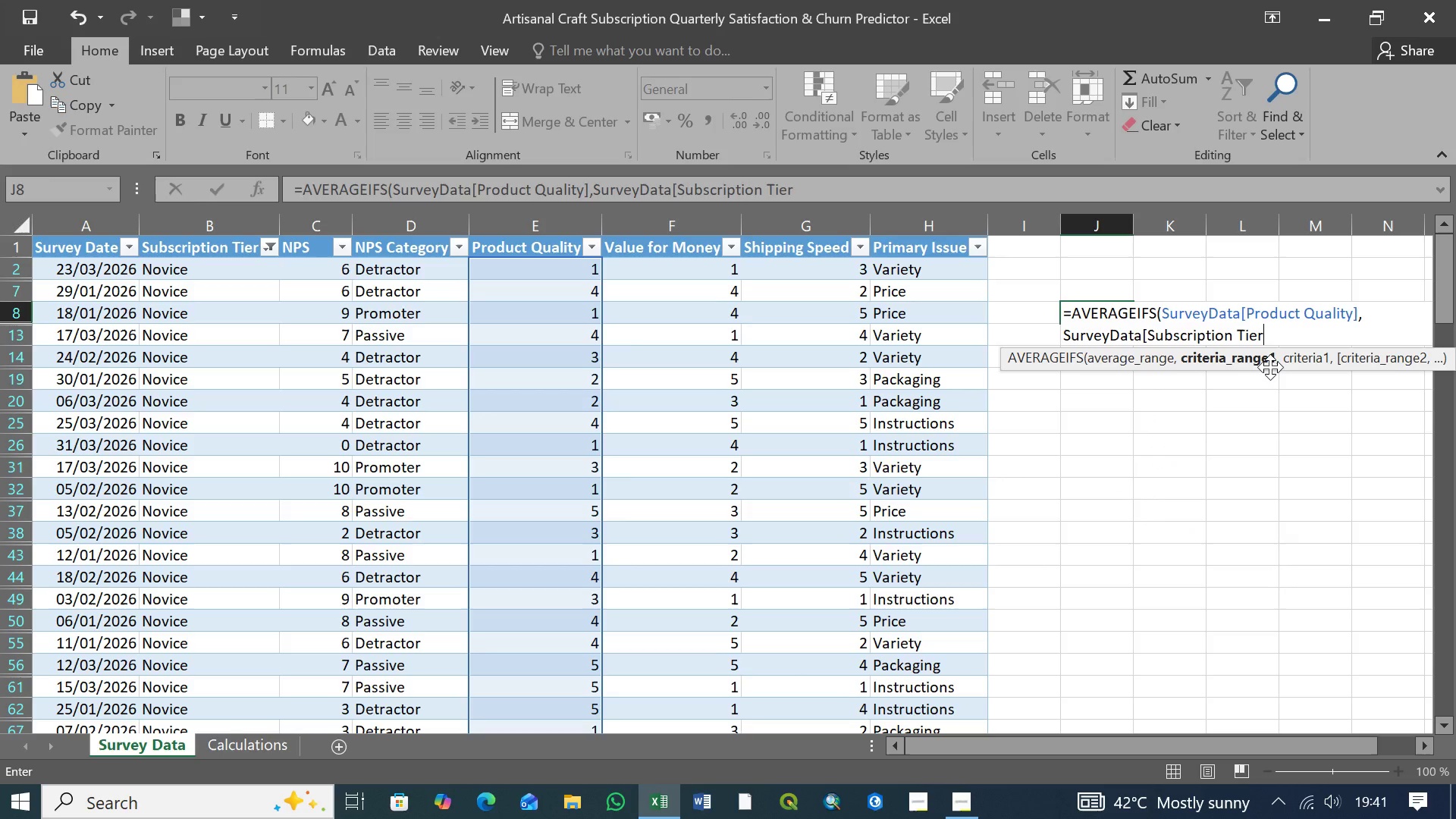 
key(BracketRight)
 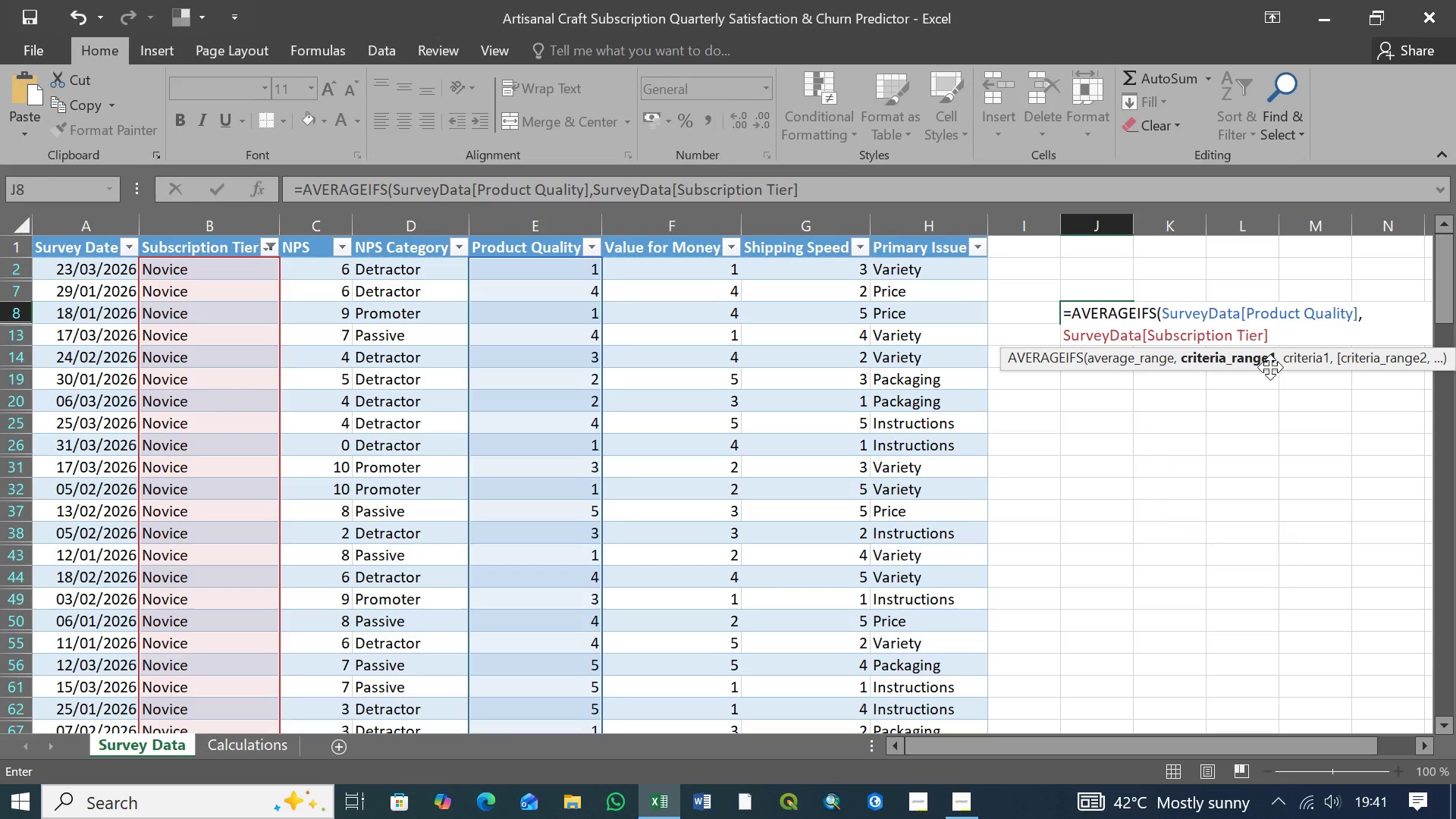 
key(Comma)
 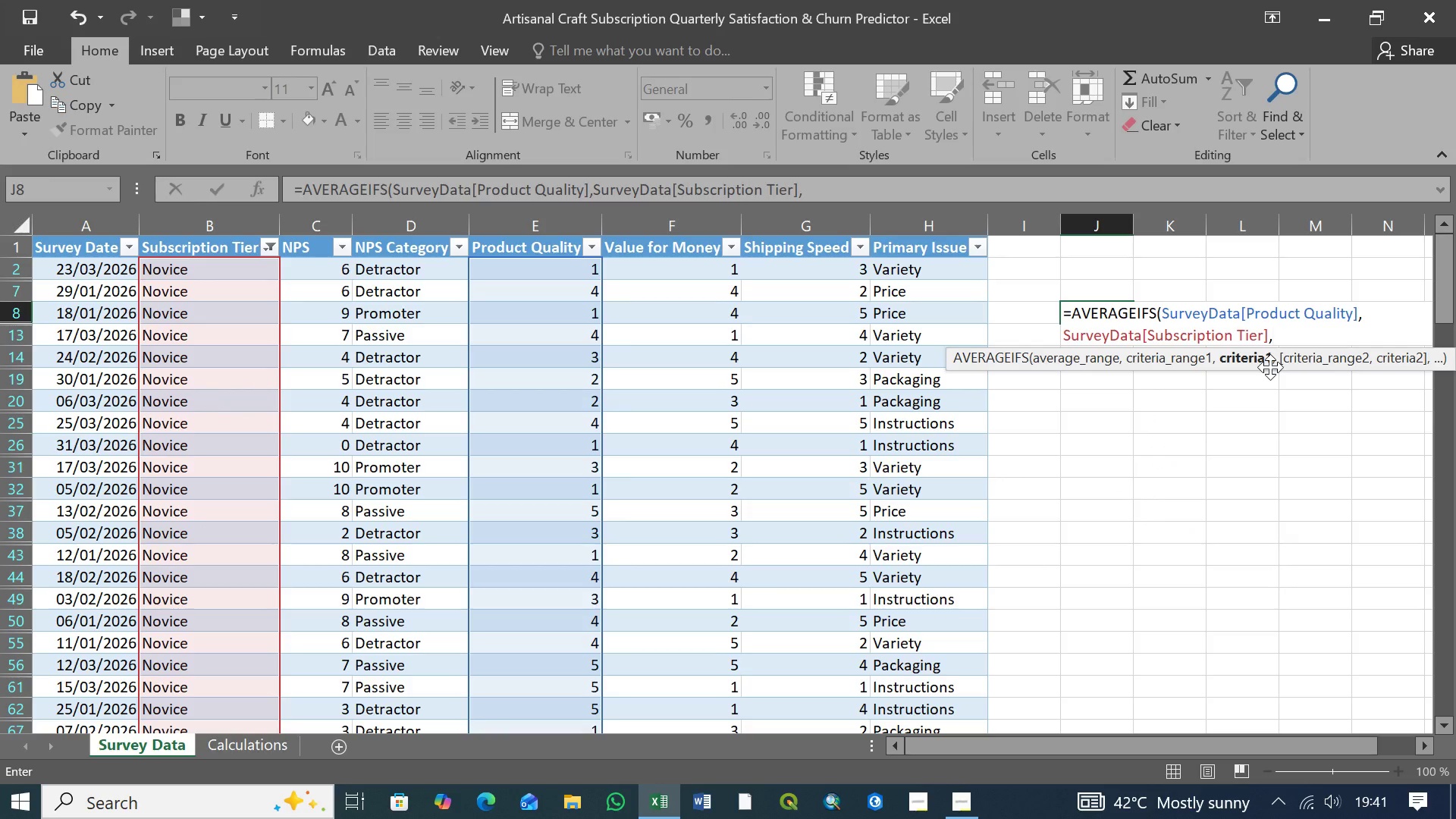 
key(Shift+Quote)
 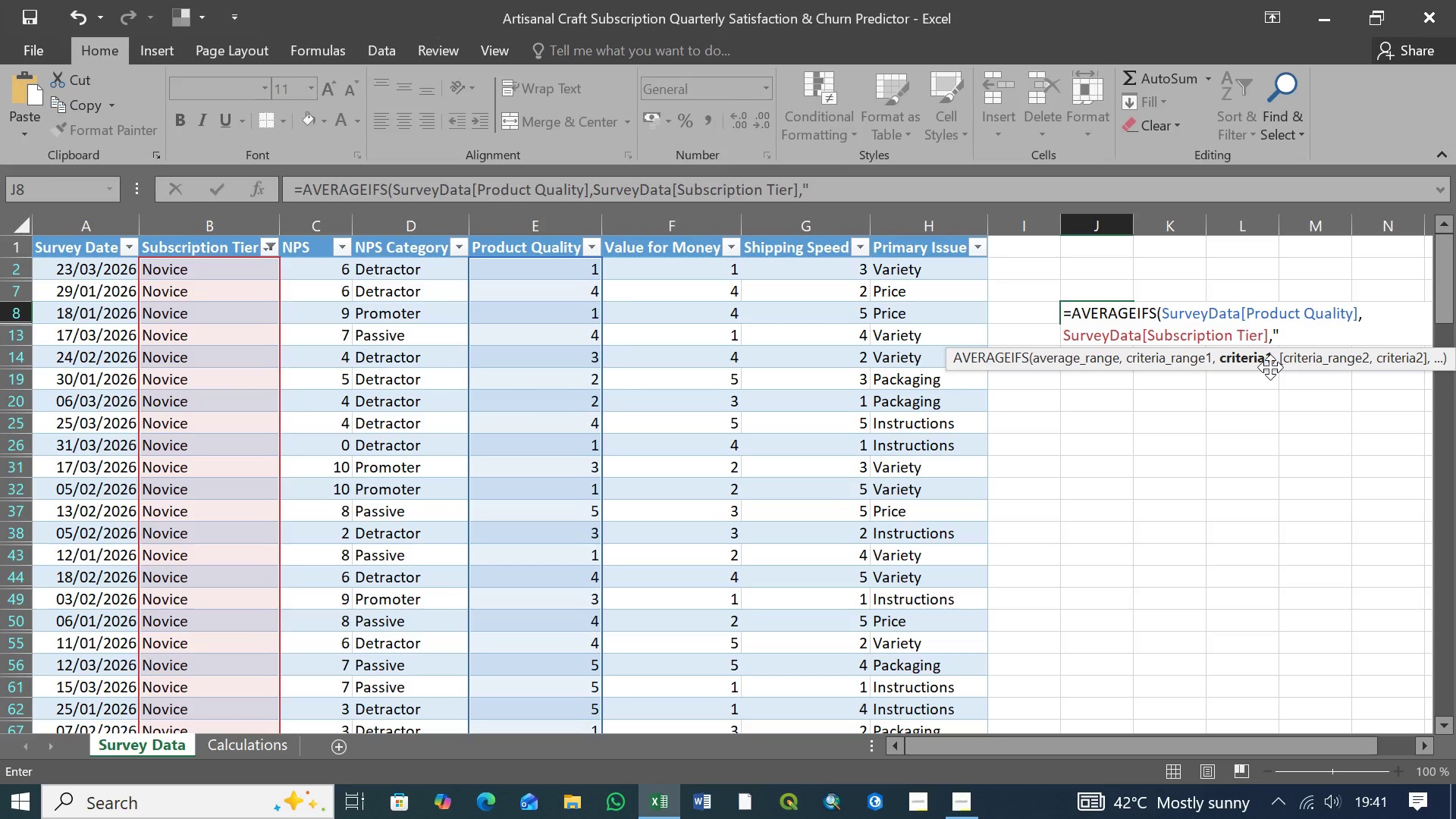 
wait(5.06)
 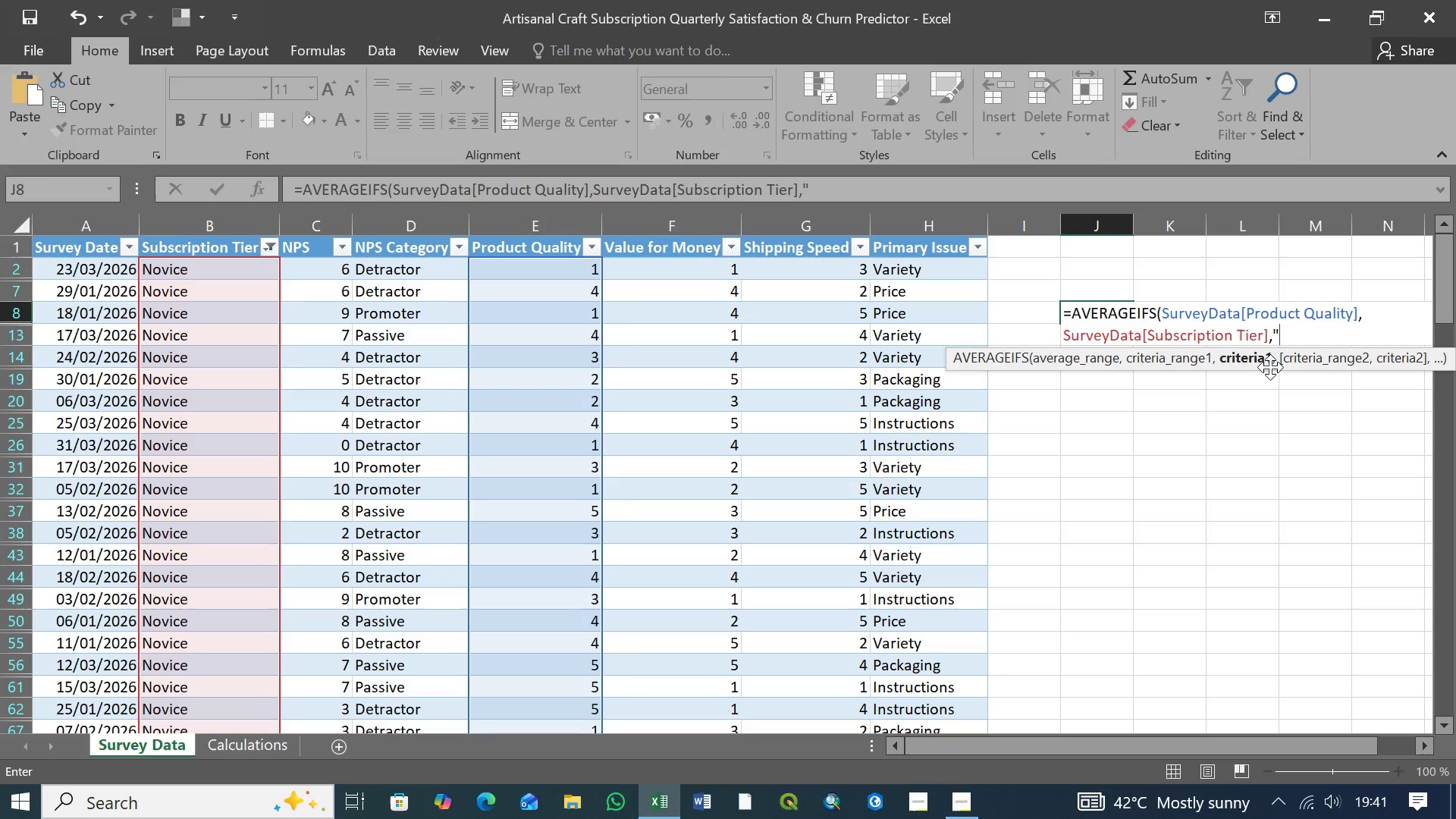 
type(Novice")
 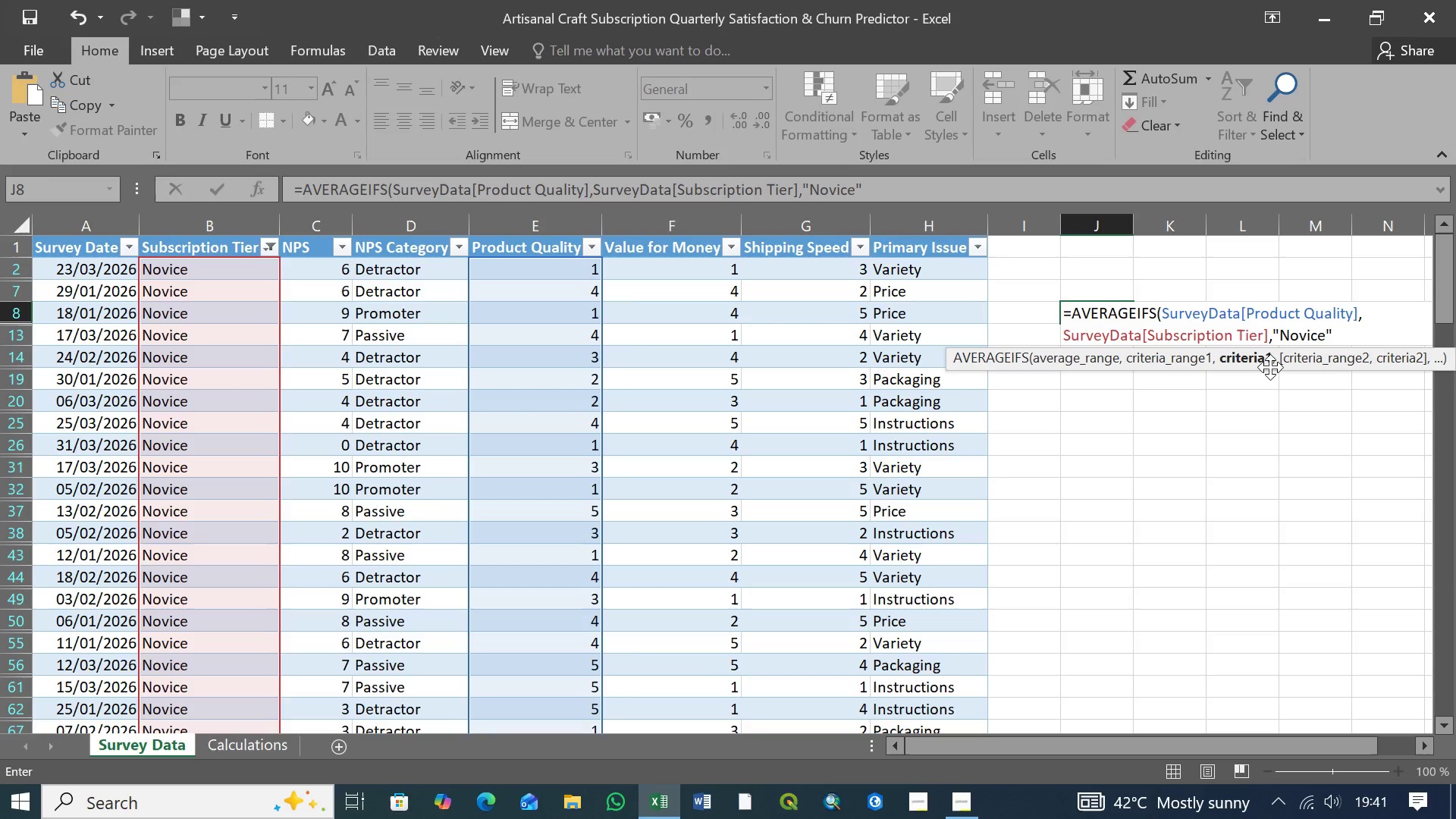 
wait(8.78)
 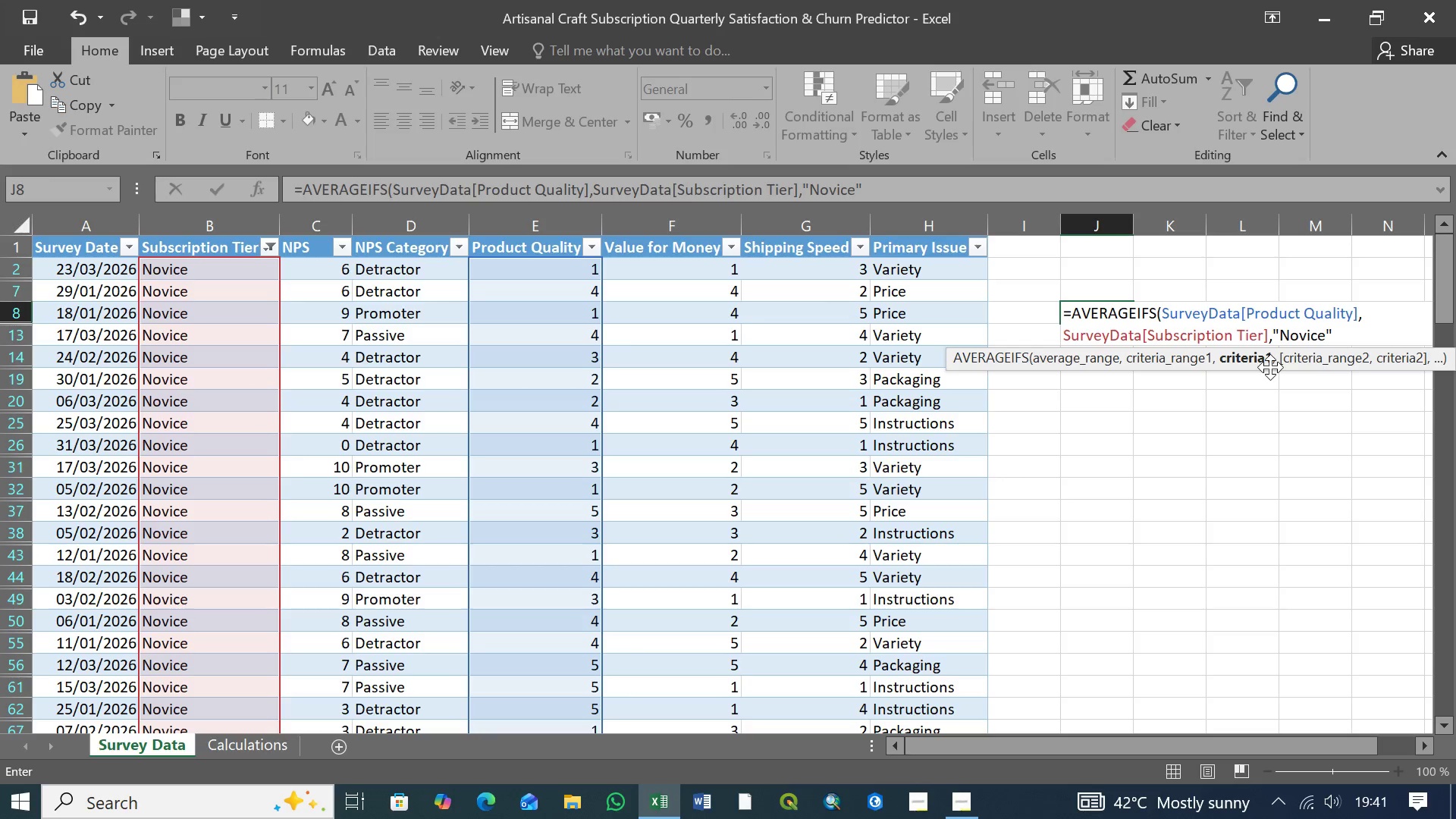 
type(Sur)
key(Tab)
type([)
key(Tab)
 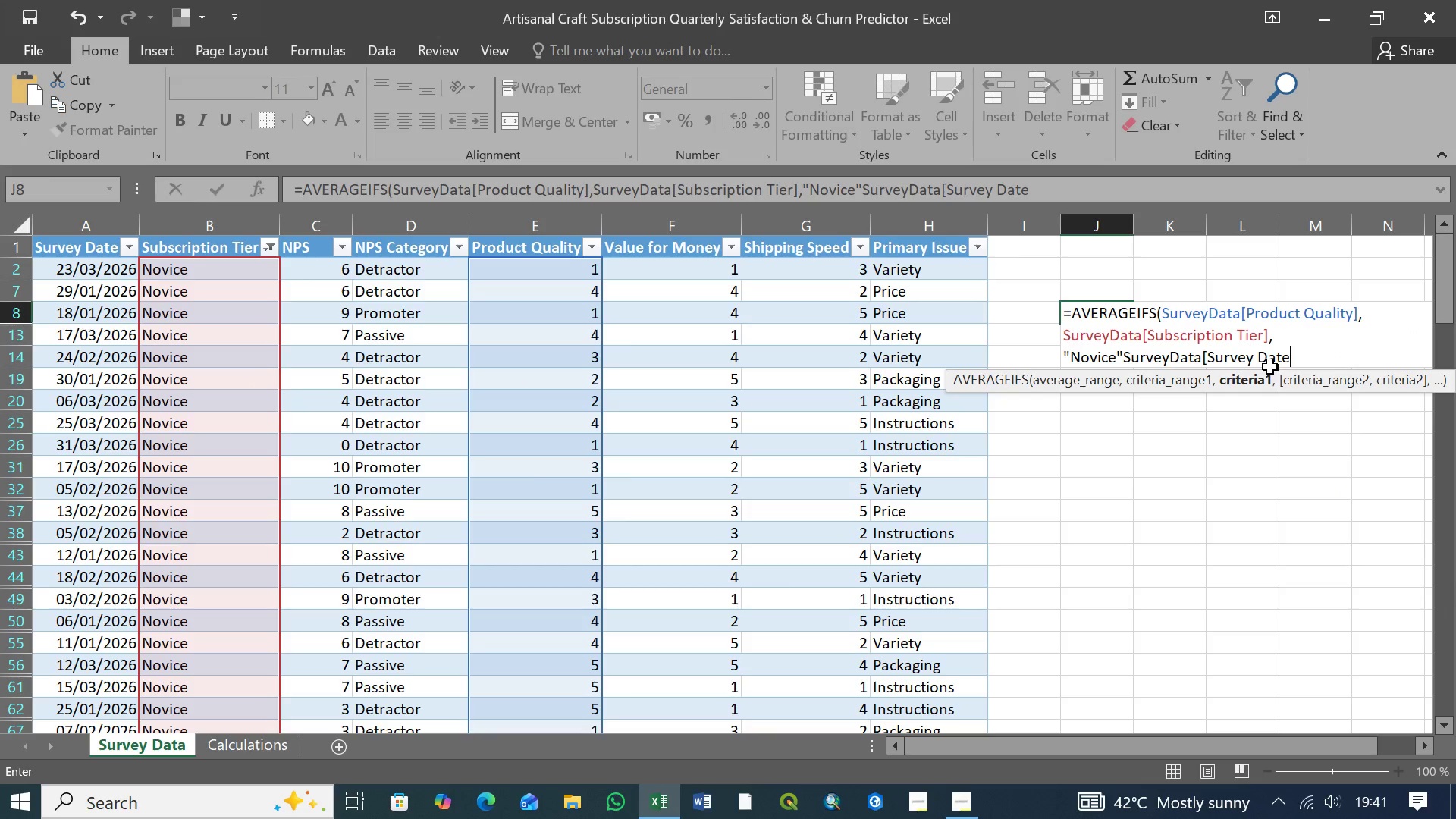 
wait(8.11)
 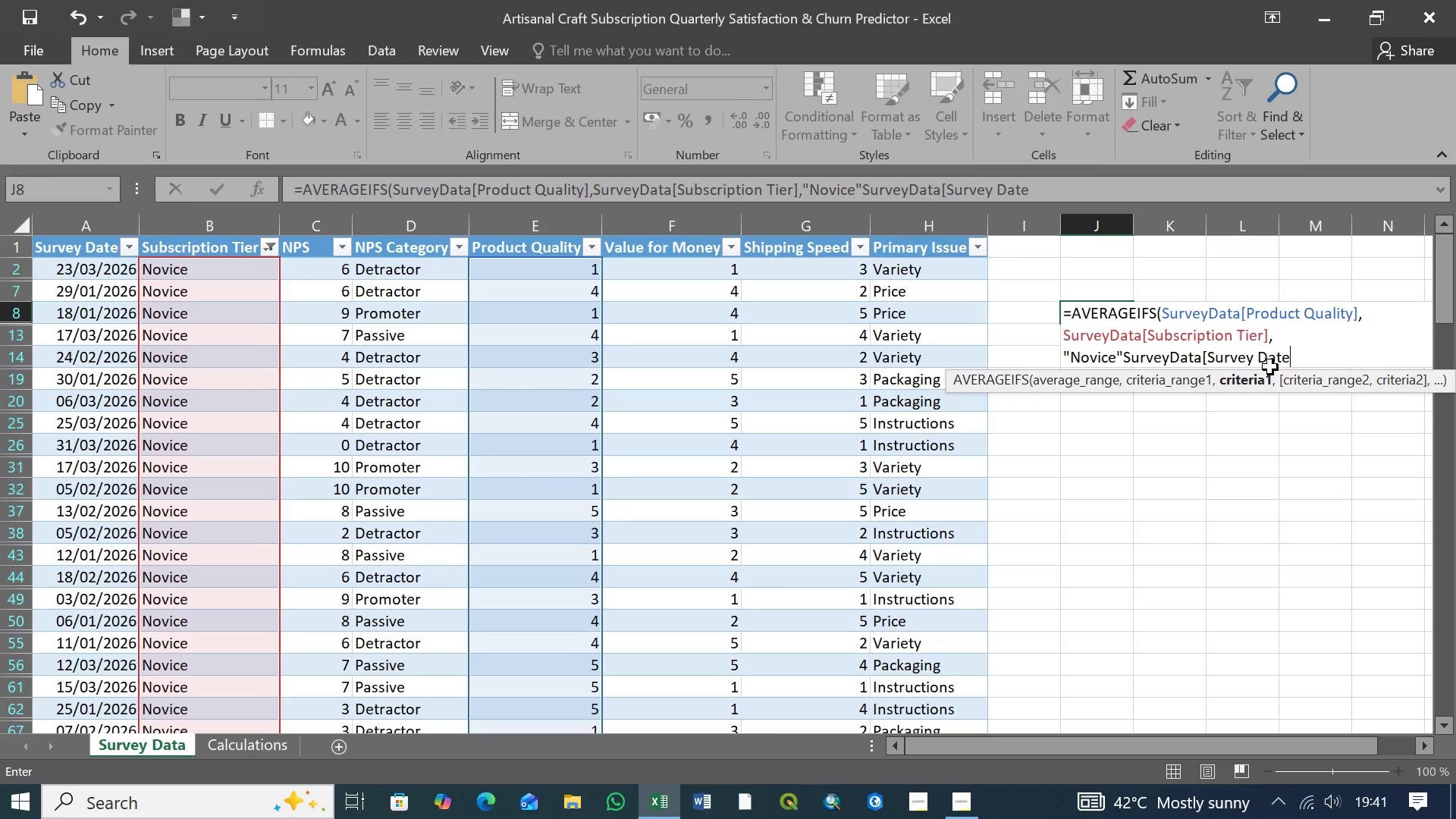 
key(BracketRight)
 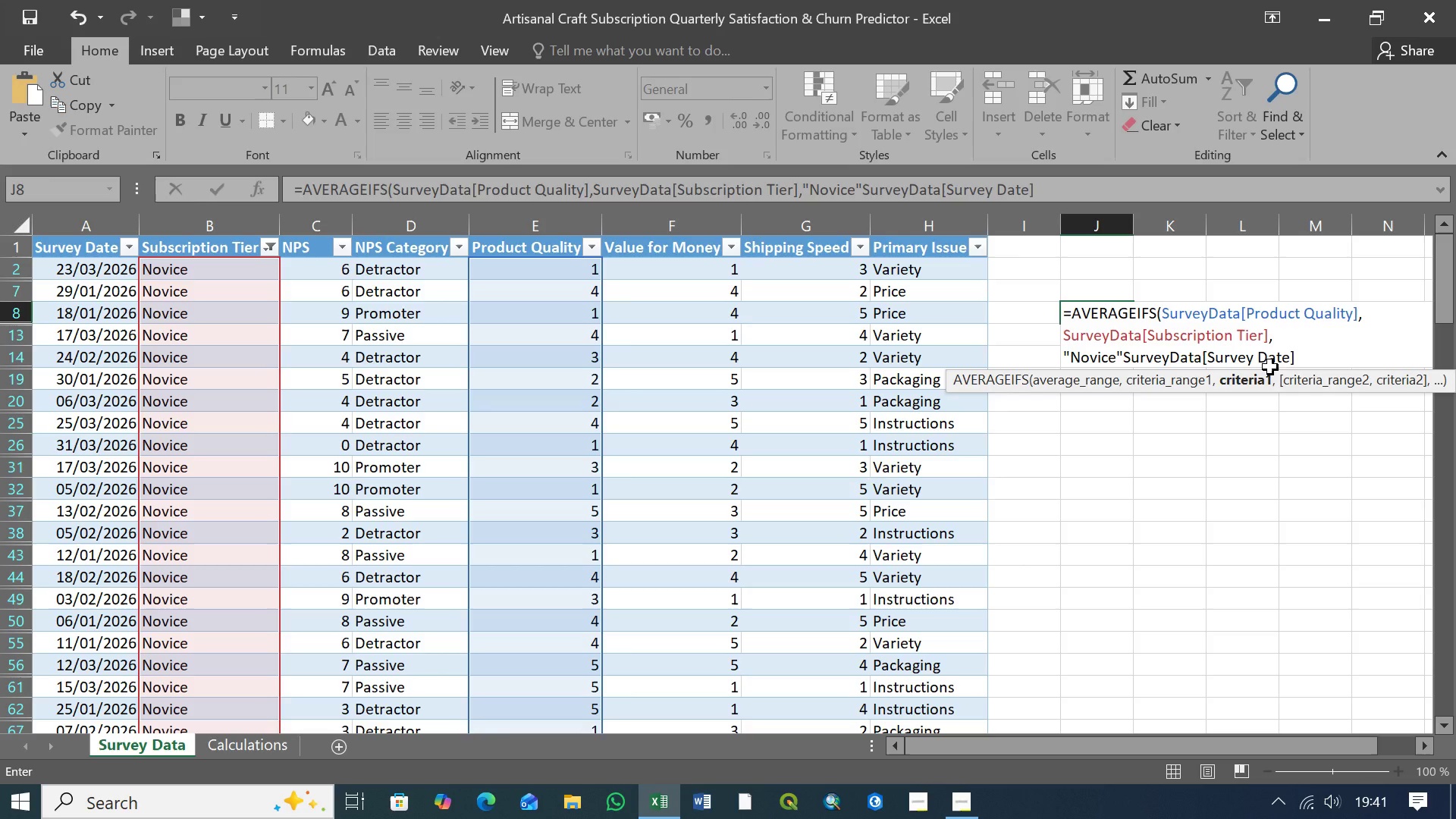 
wait(10.66)
 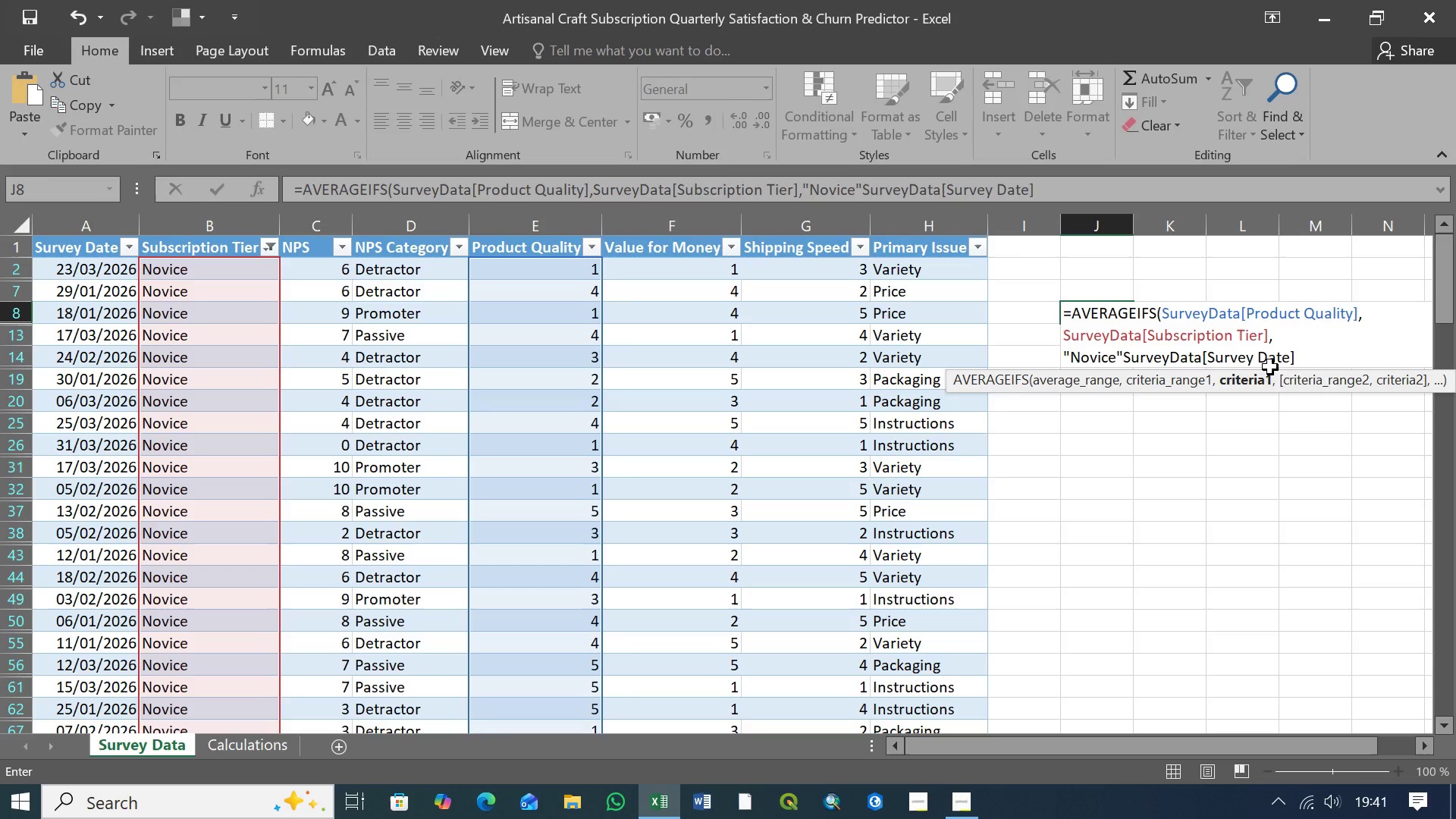 
key(Comma)
 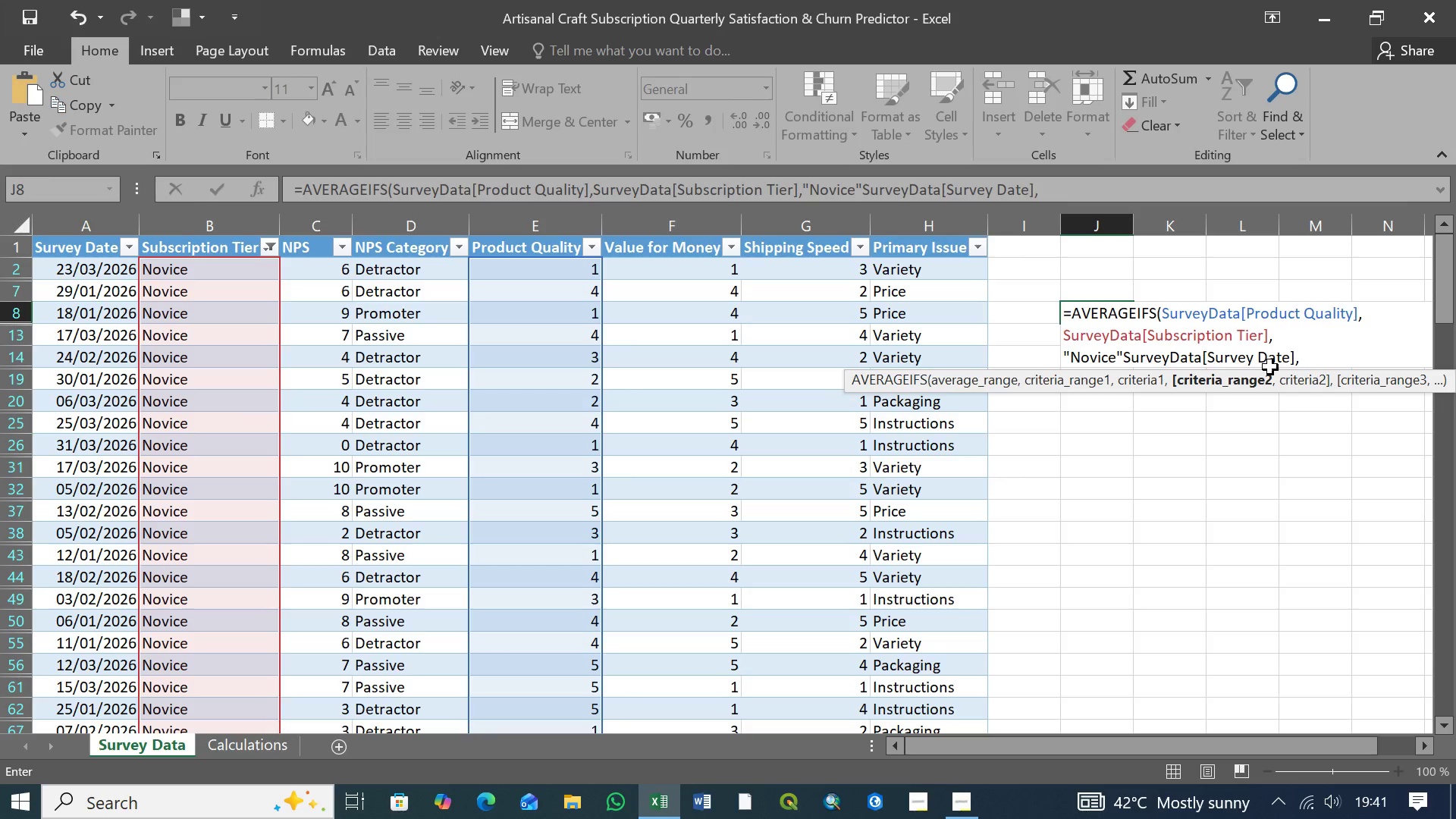 
key(Shift+Quote)
 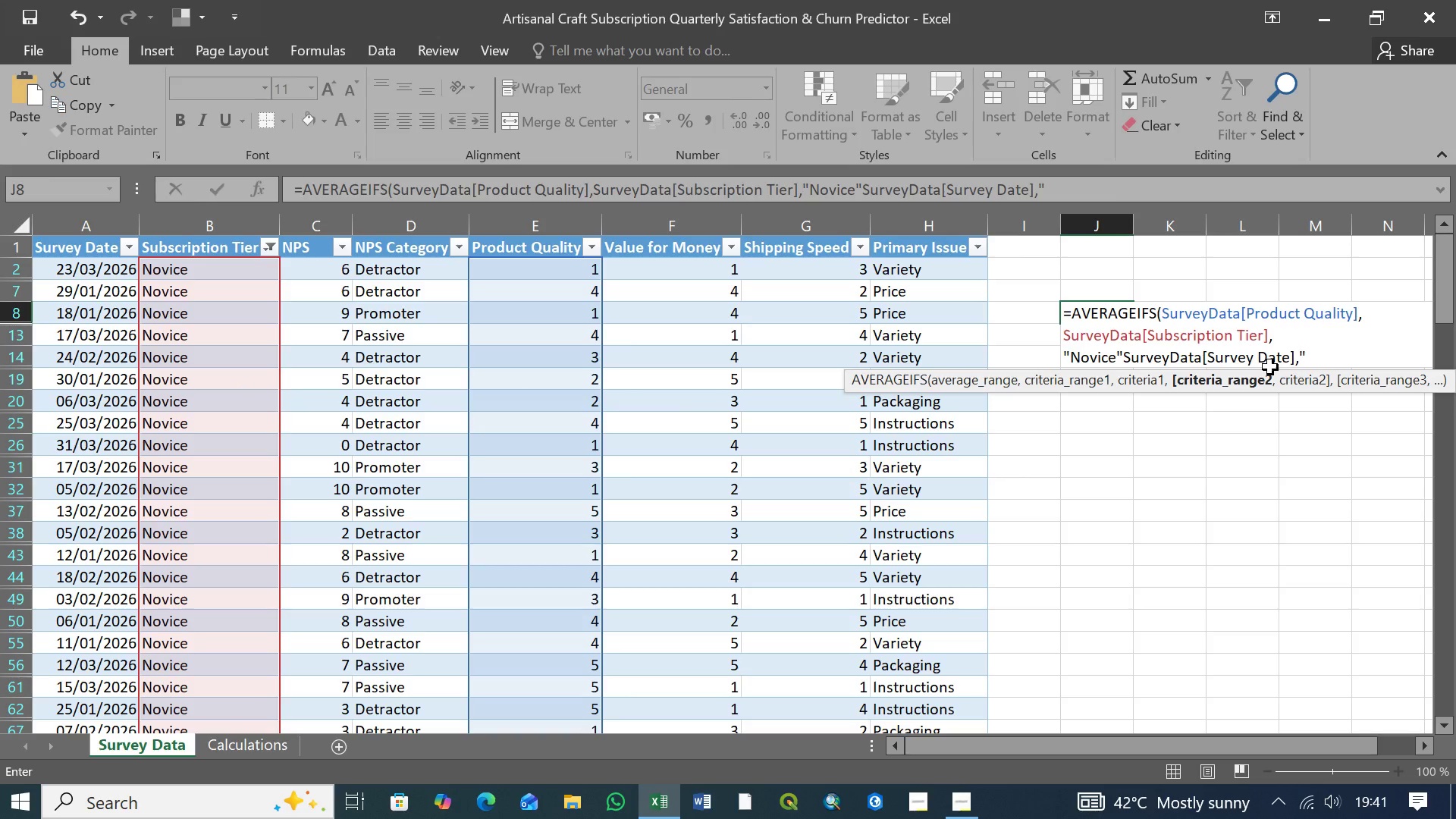 
key(Shift+Comma)
 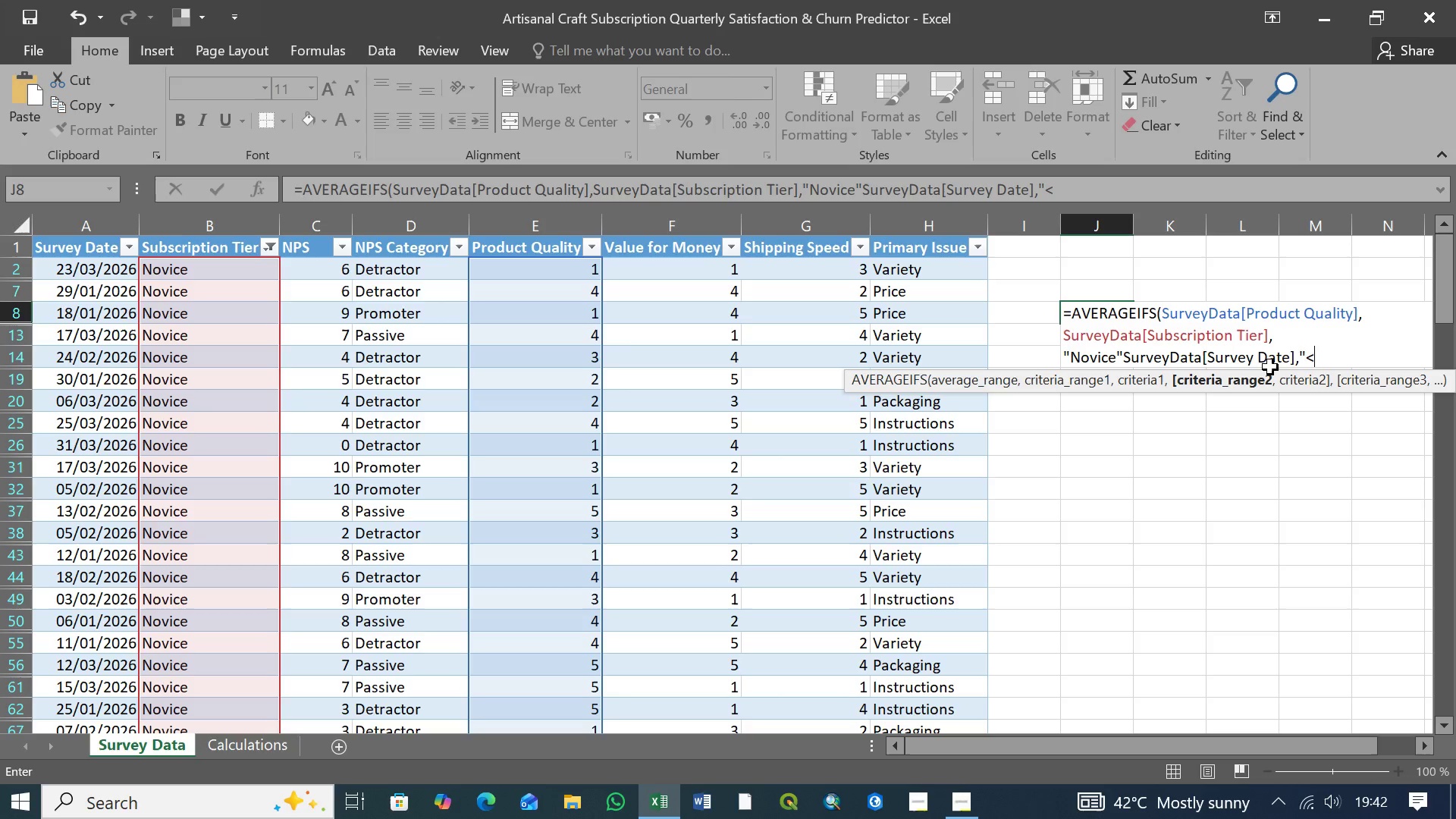 
wait(7.25)
 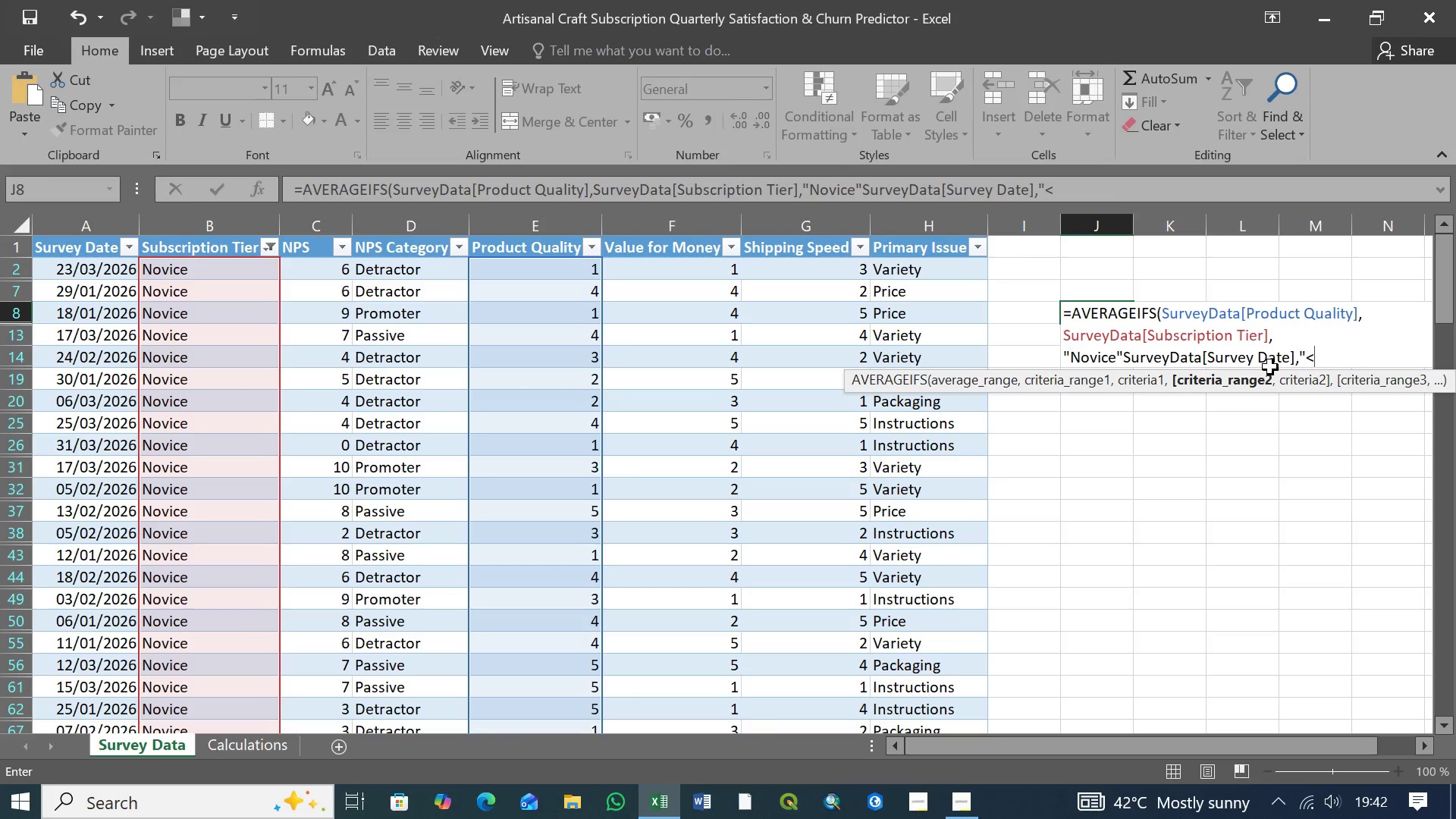 
key(Equal)
 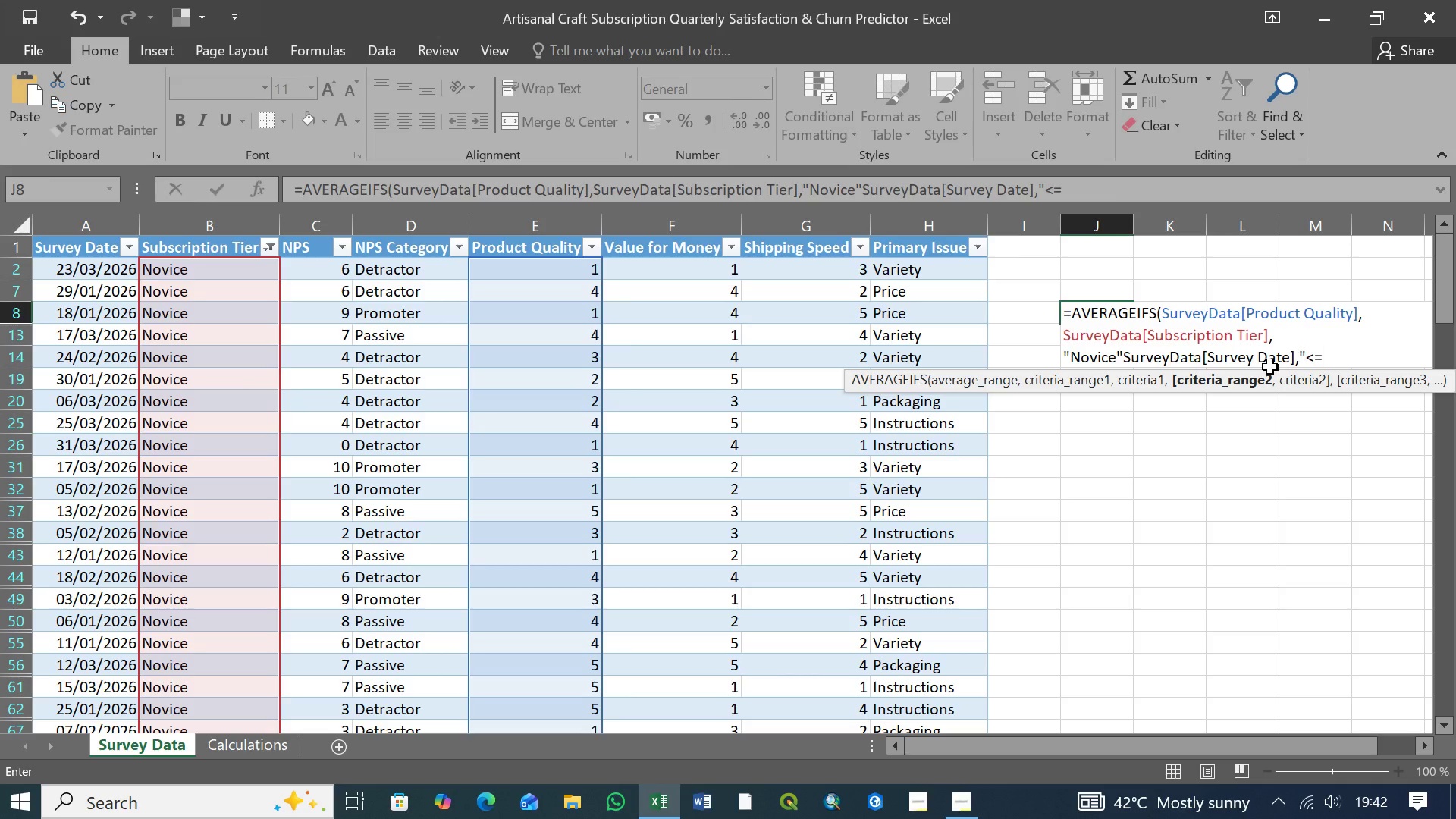 
key(Shift+Quote)
 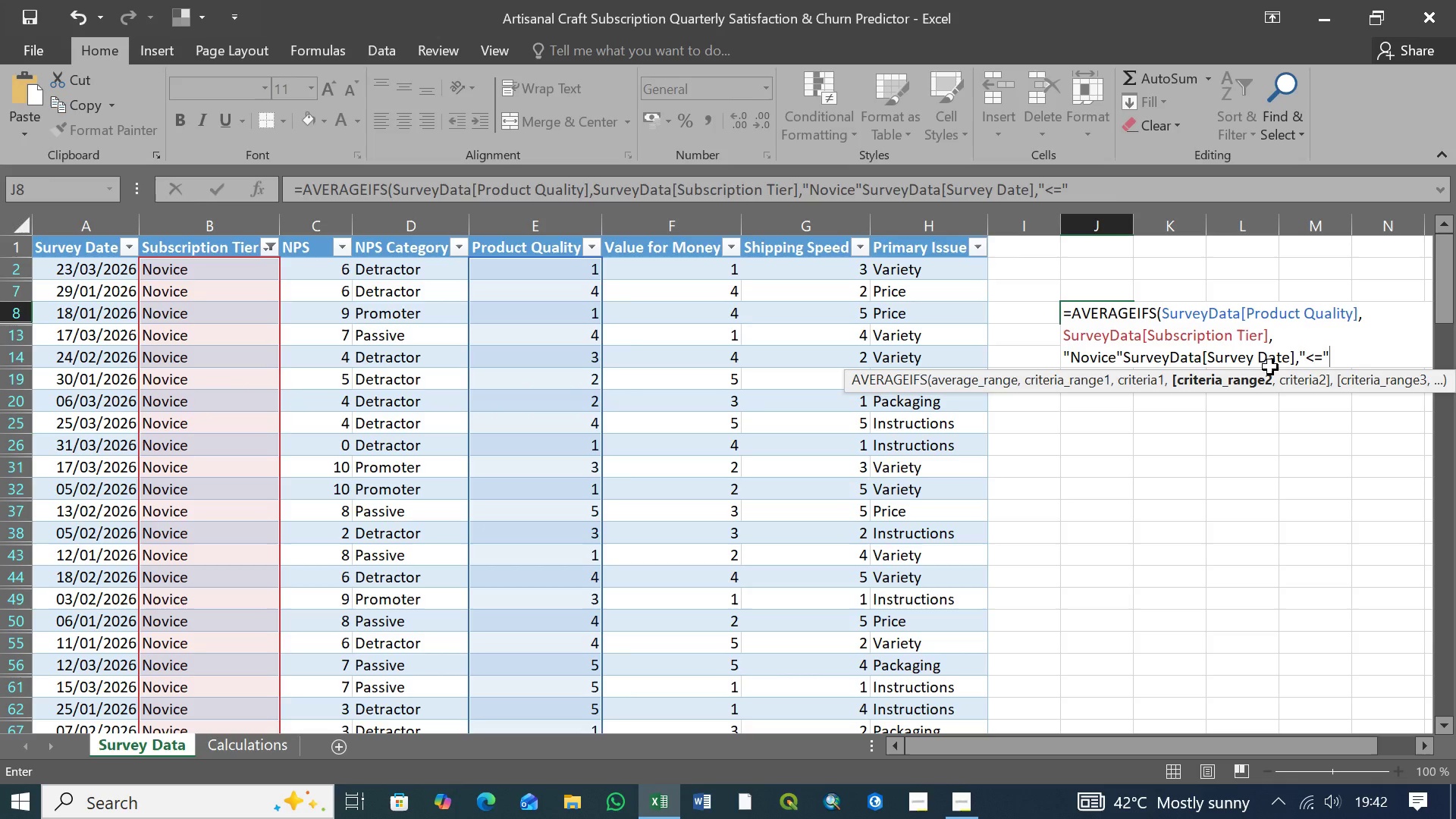 
type(&Endoflast)
 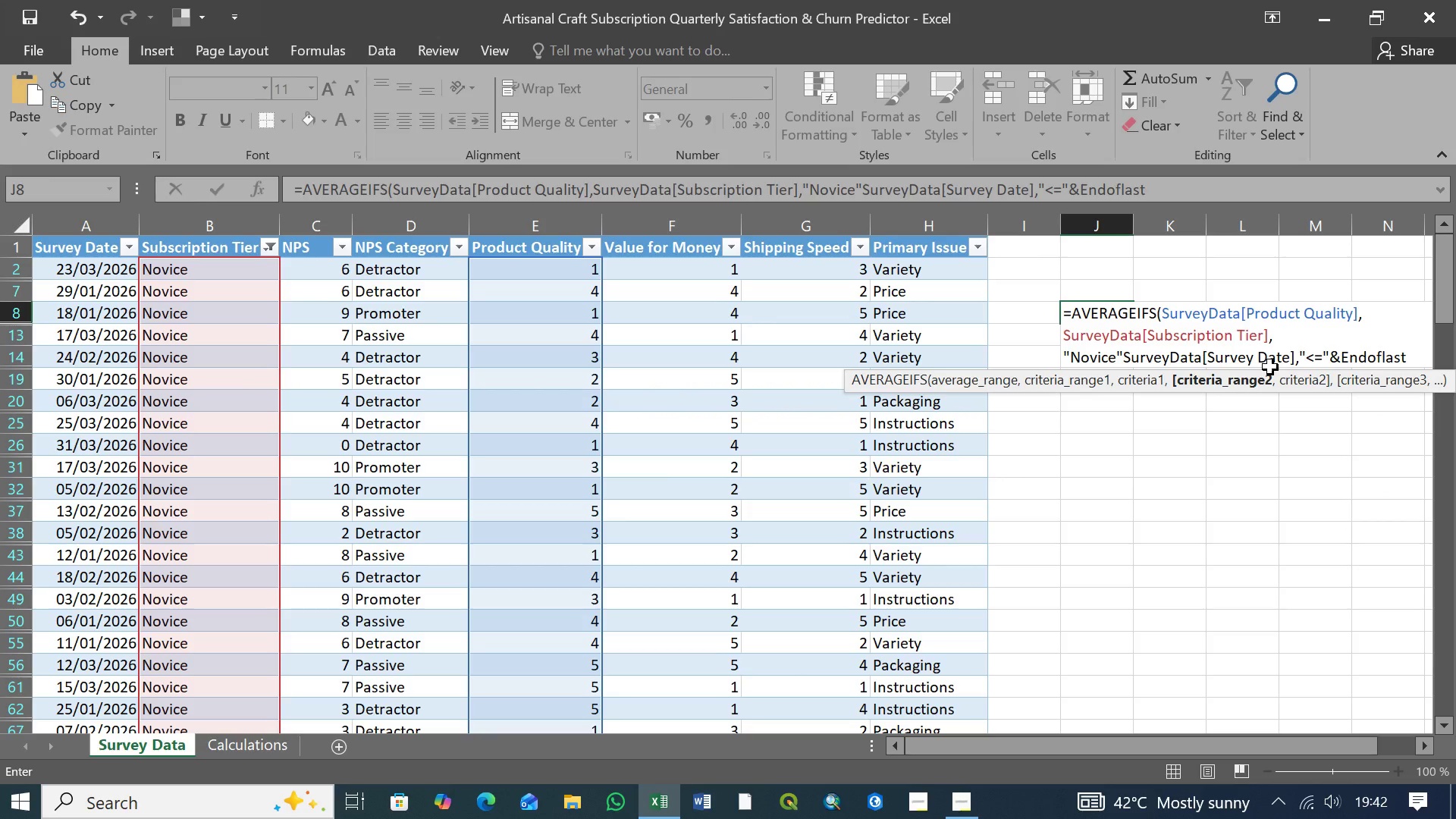 
type(Quarter)
 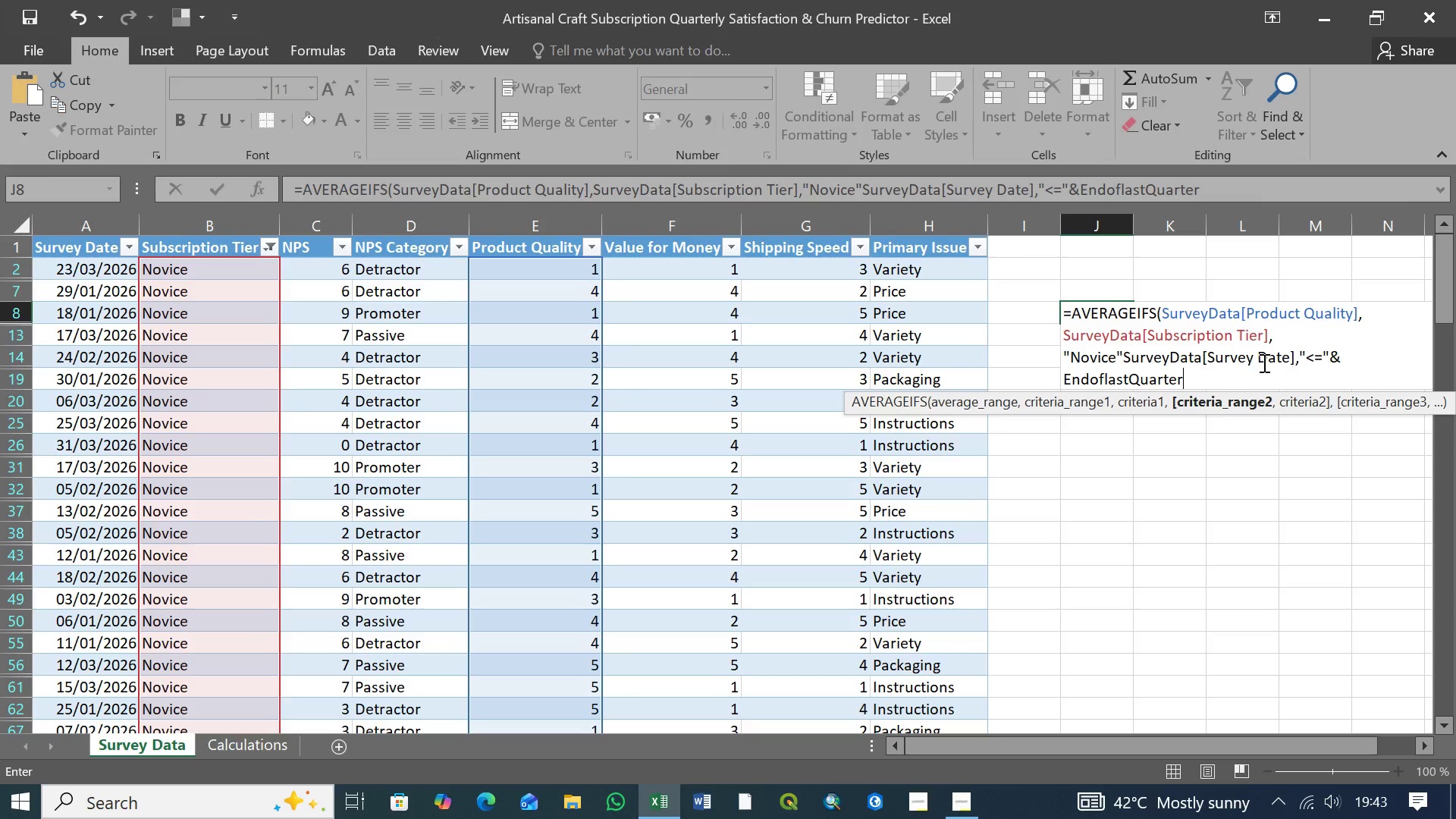 
wait(45.64)
 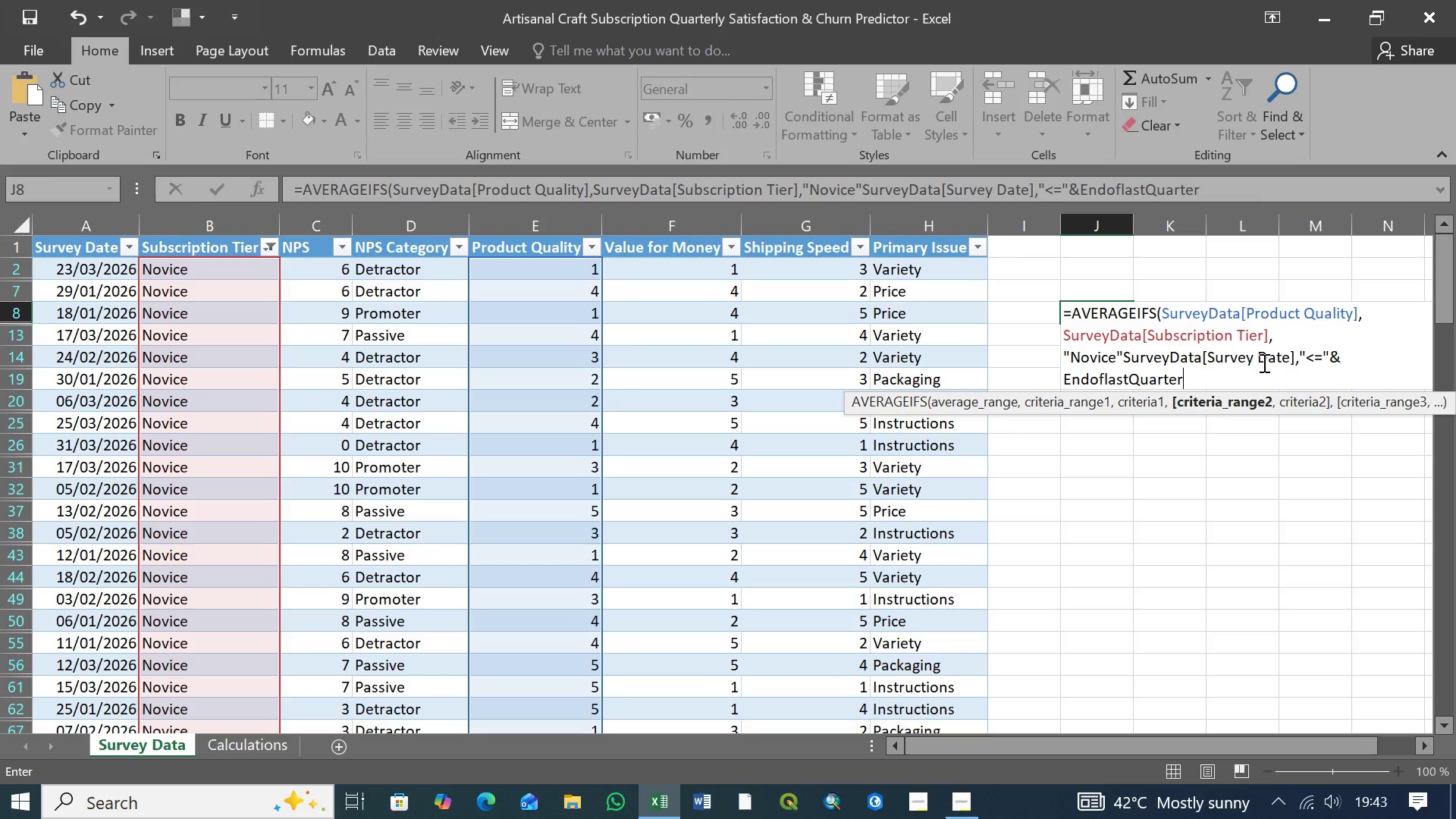 
left_click([1110, 380])
 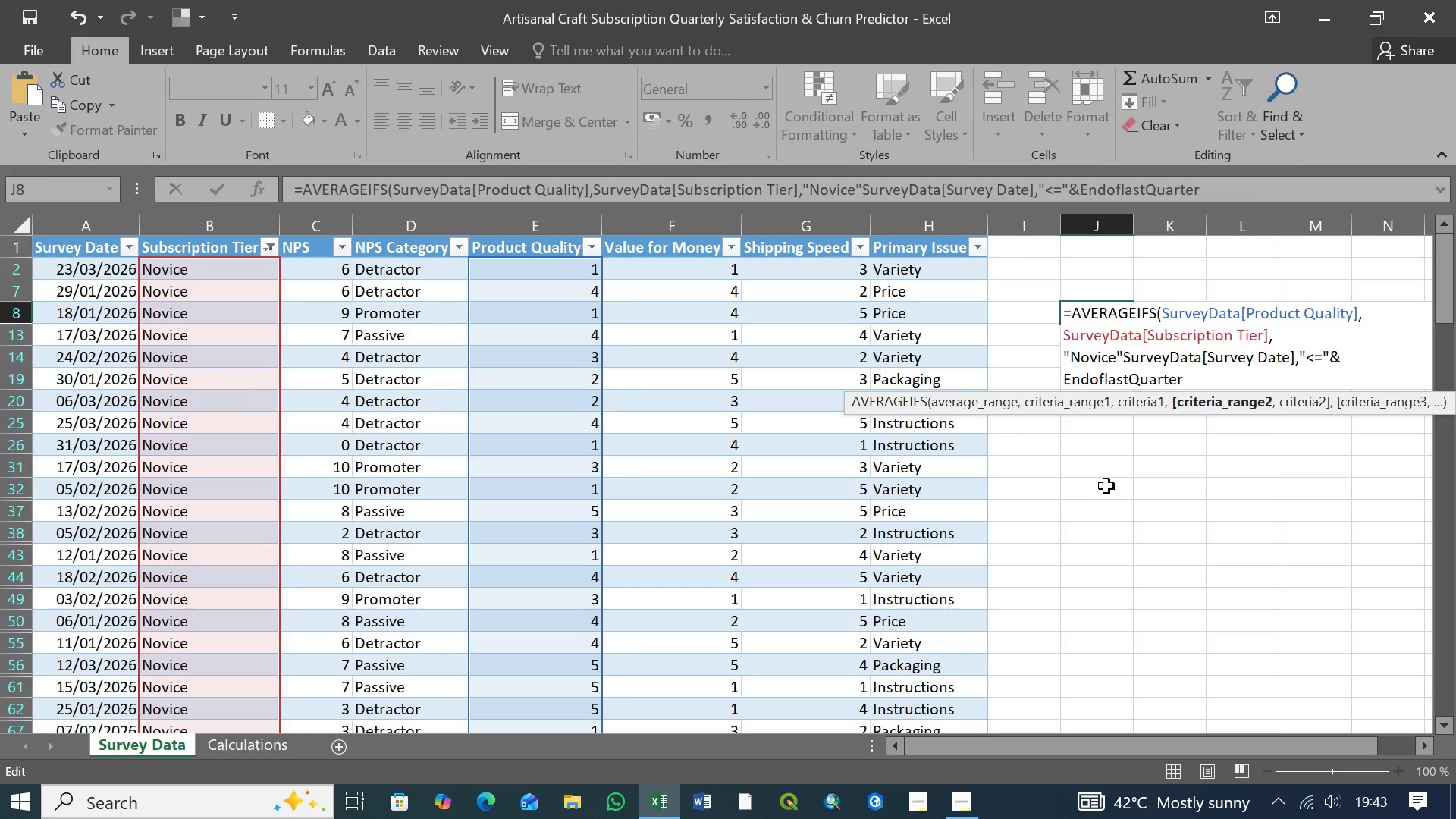 
key(Backspace)
 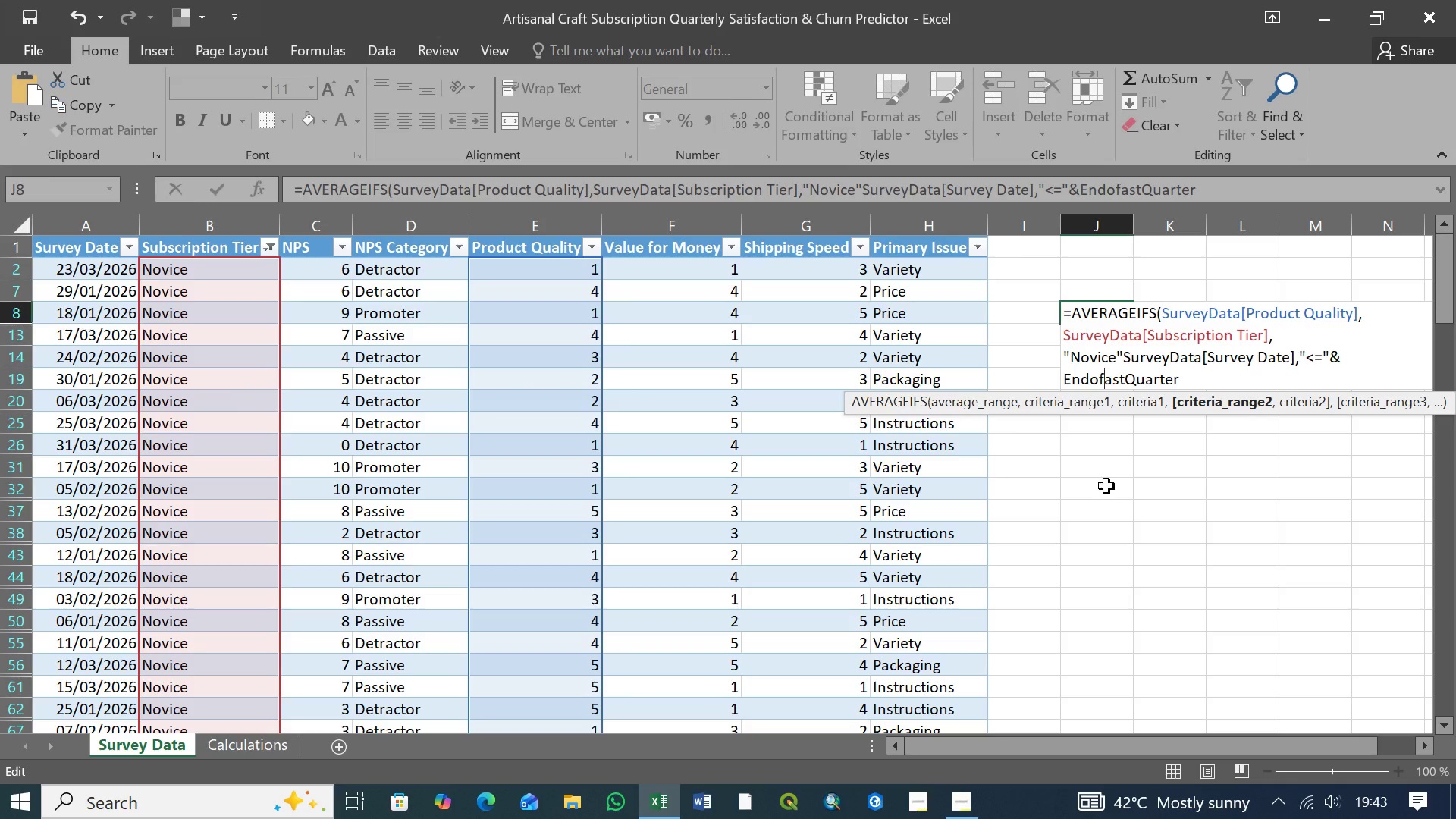 
key(Shift+L)
 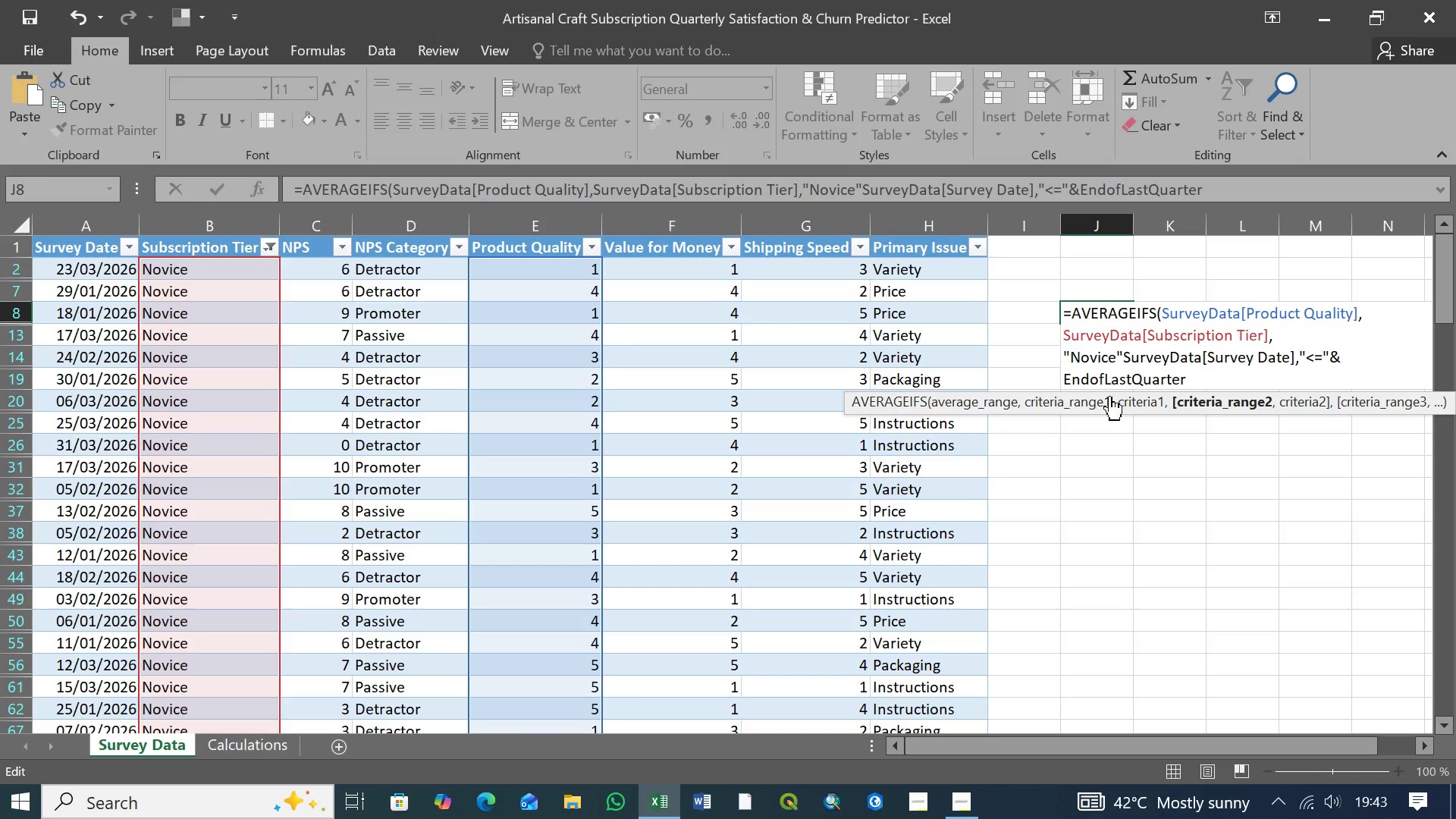 
wait(7.83)
 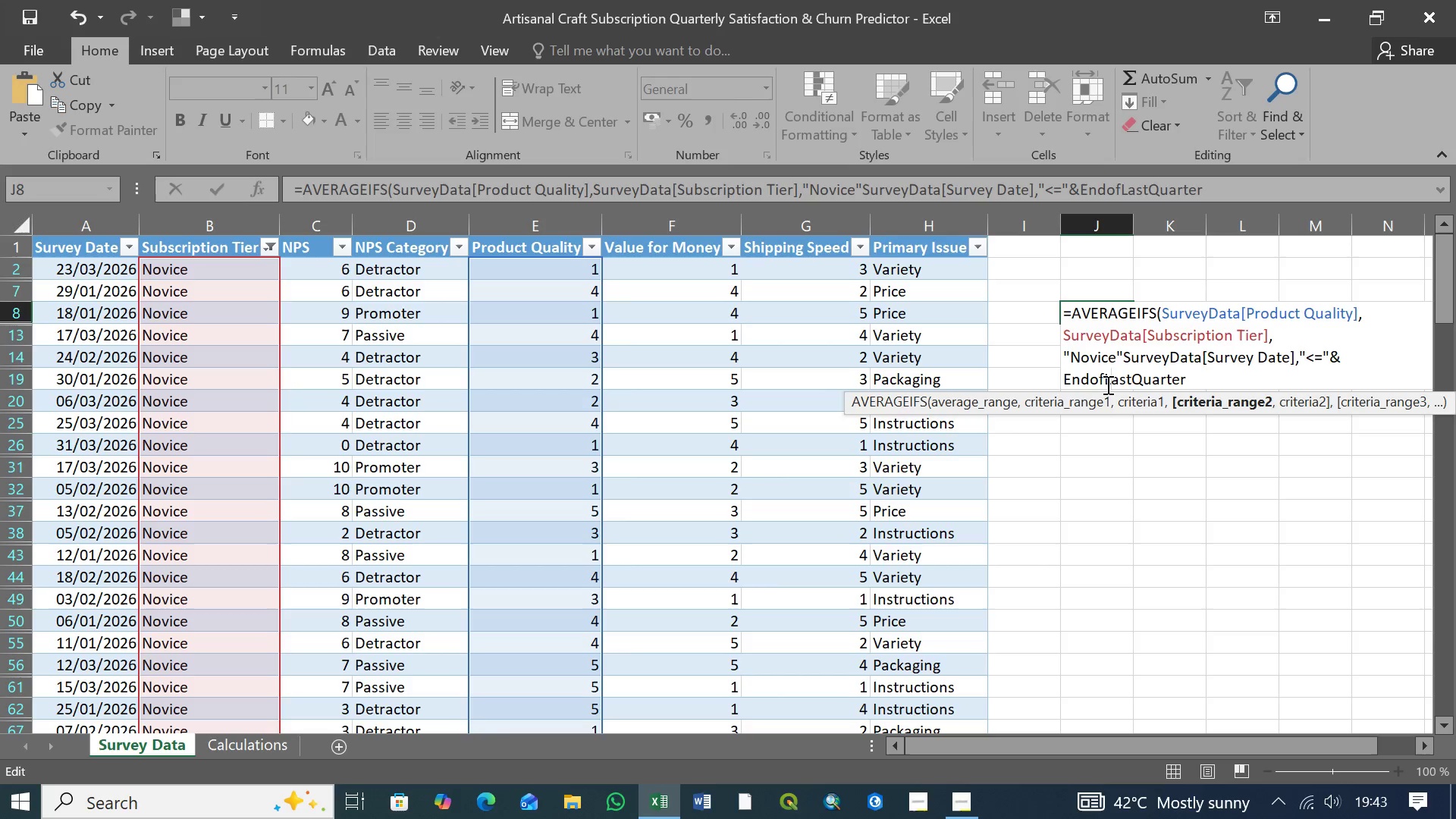 
left_click([1187, 375])
 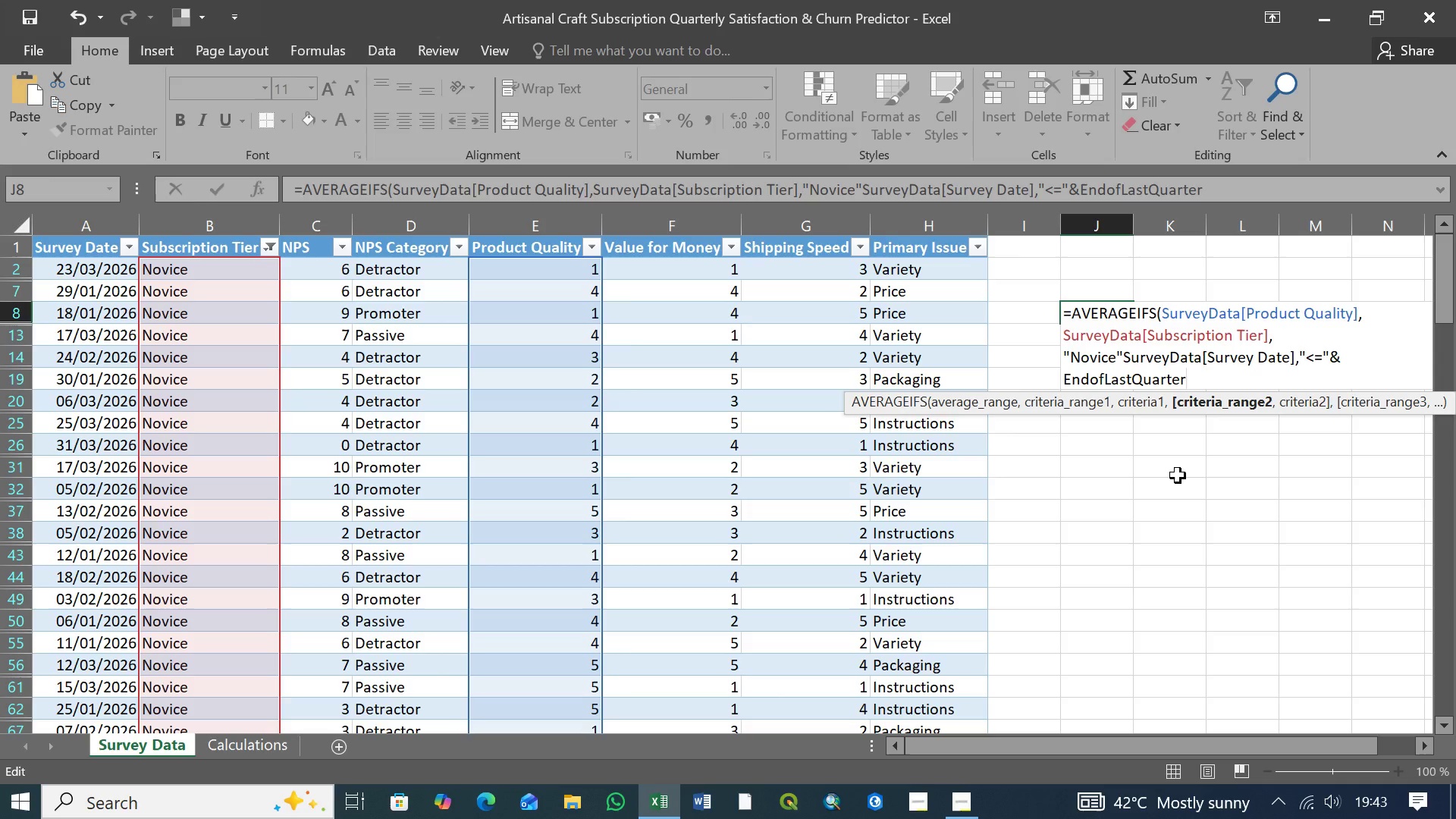 
wait(9.99)
 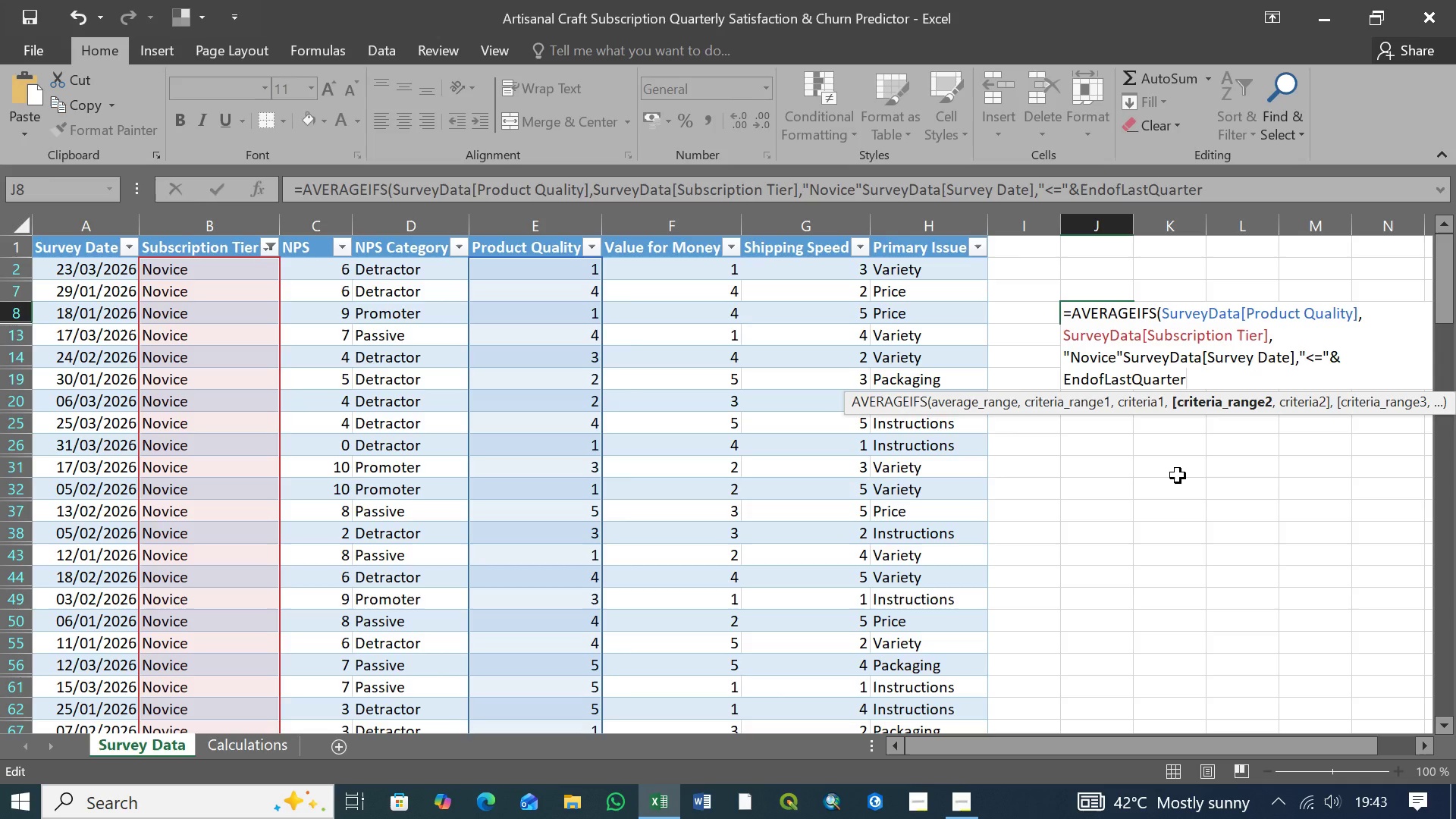 
left_click([1211, 187])
 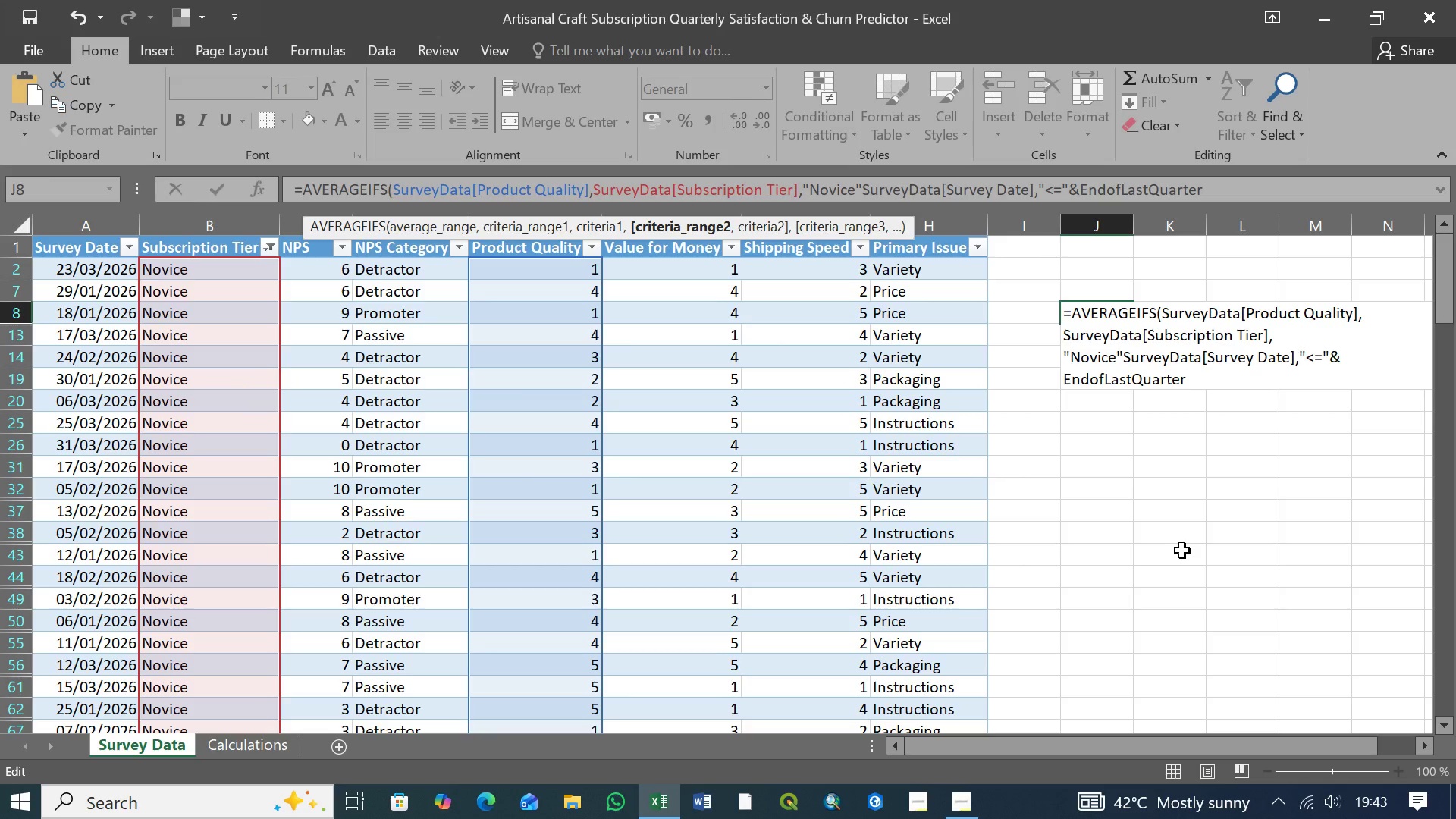 
type(,Sur)
key(Tab)
 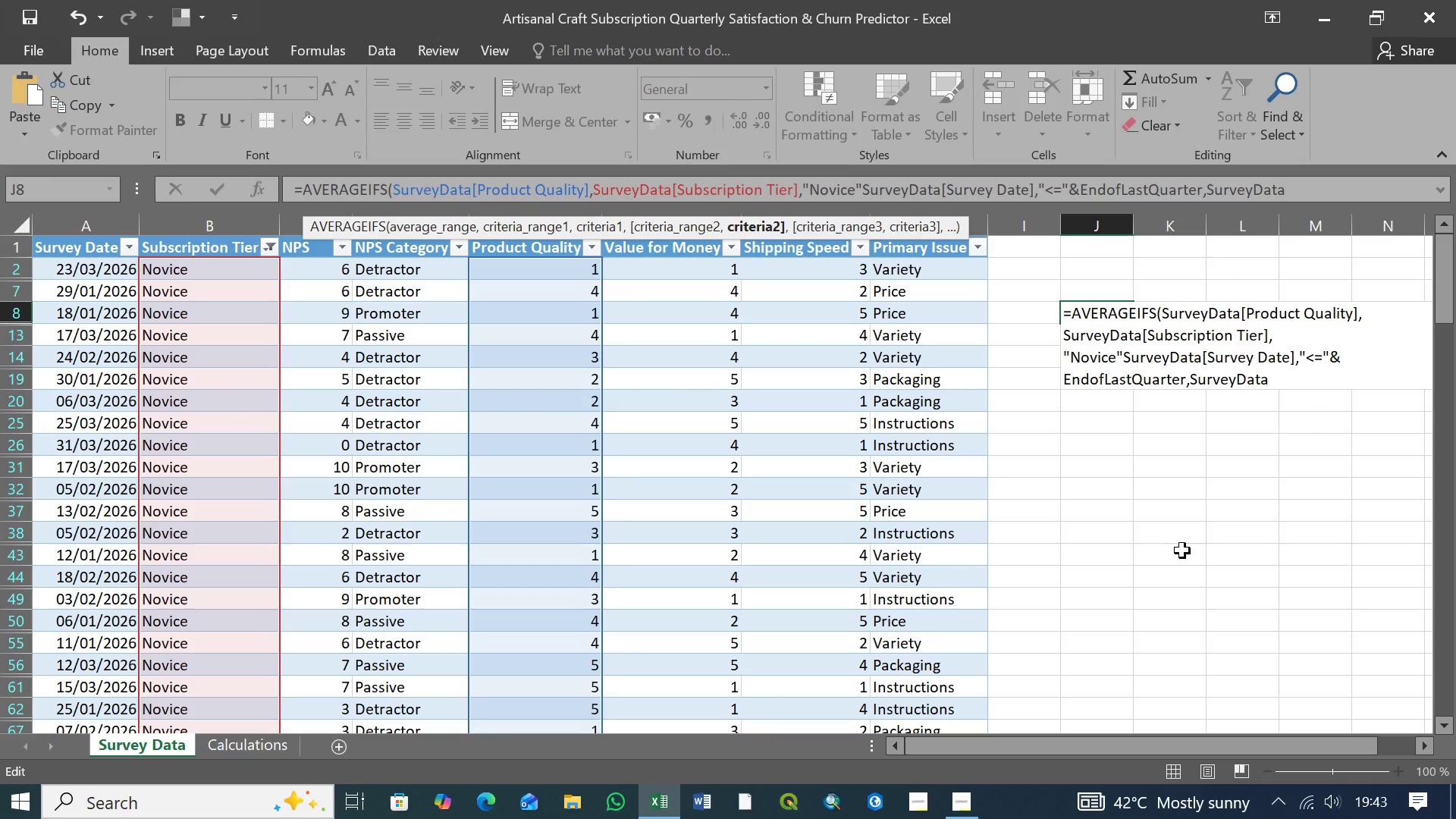 
wait(11.97)
 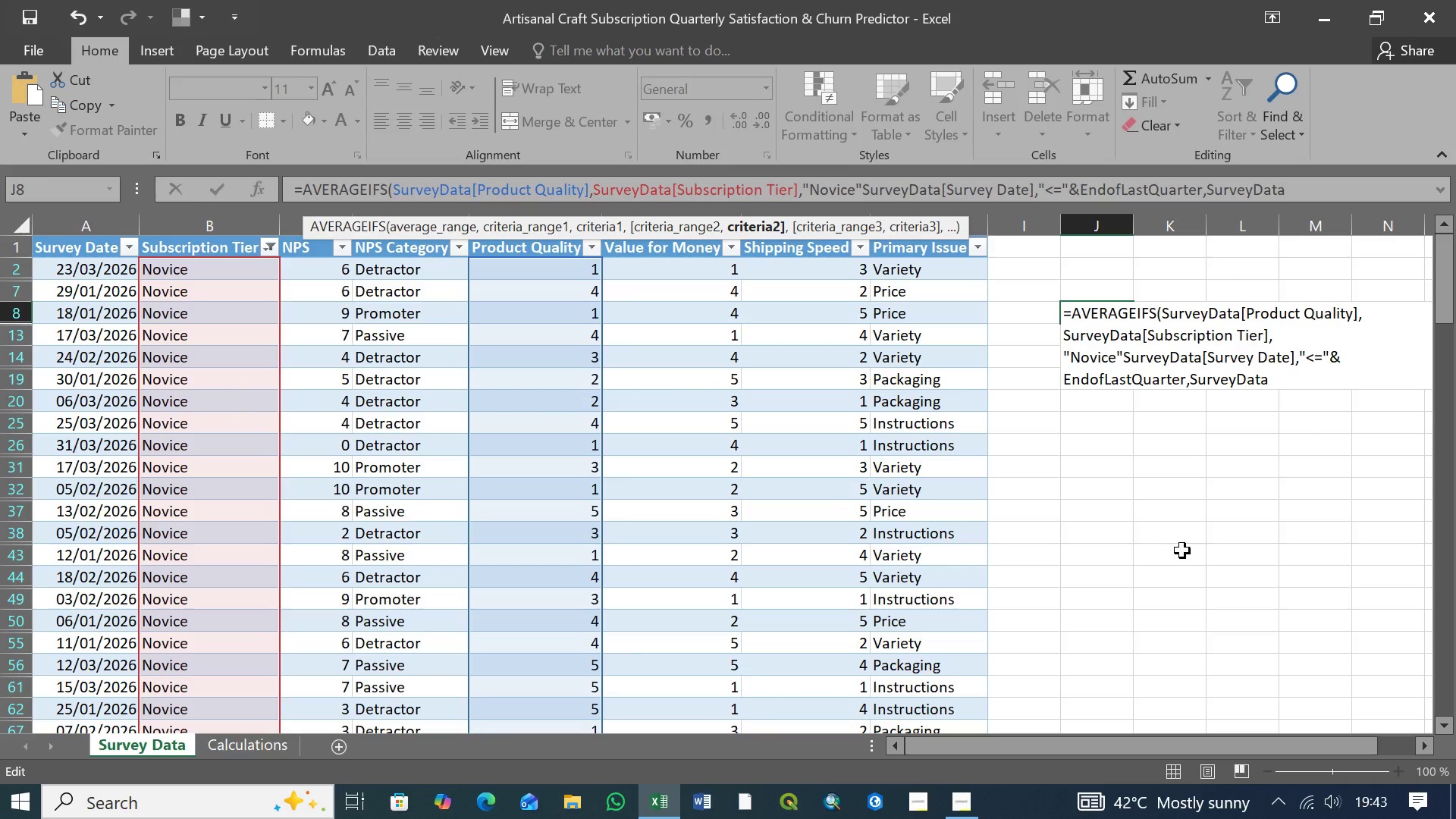 
key(BracketLeft)
 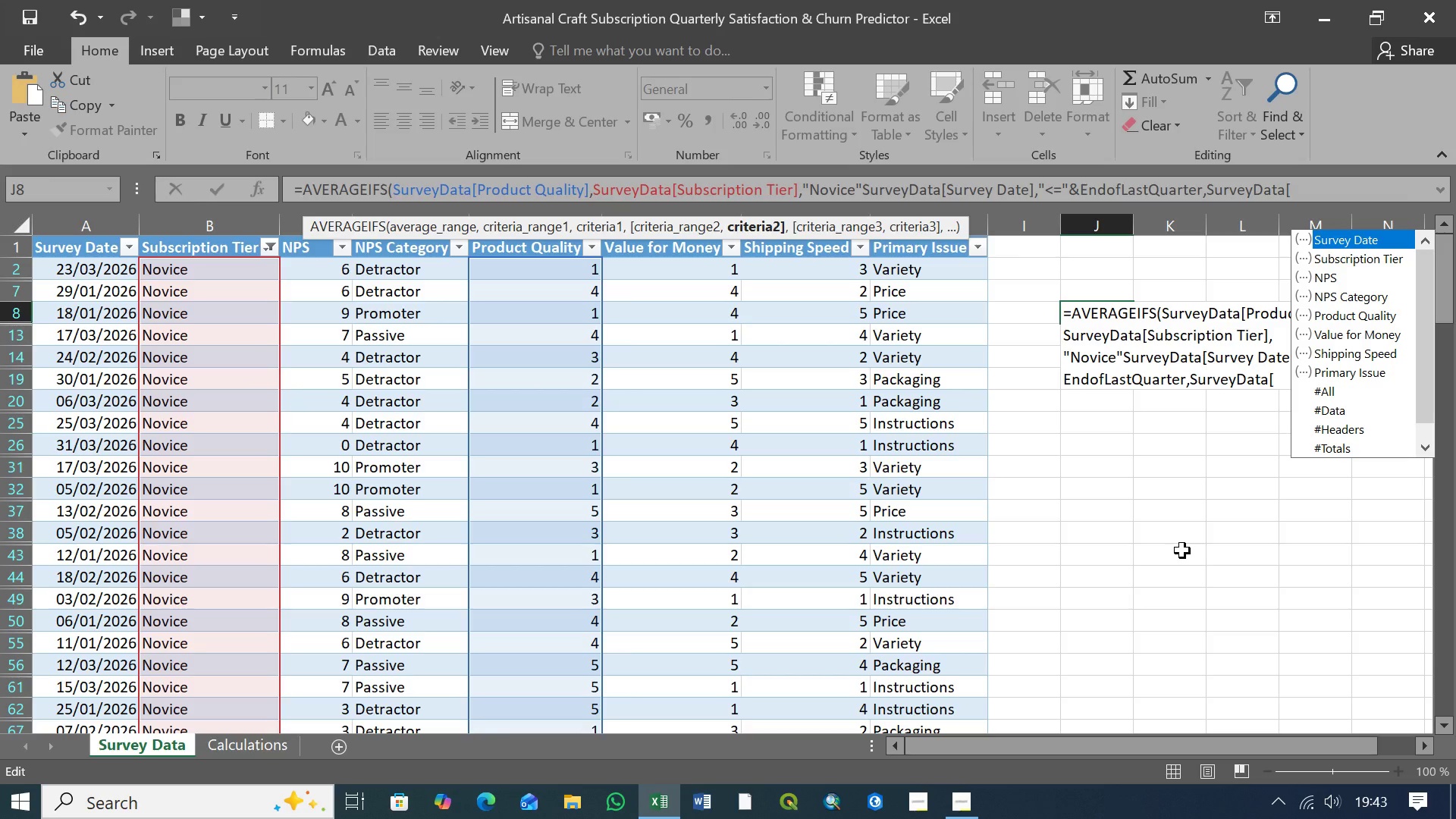 
key(Tab)
 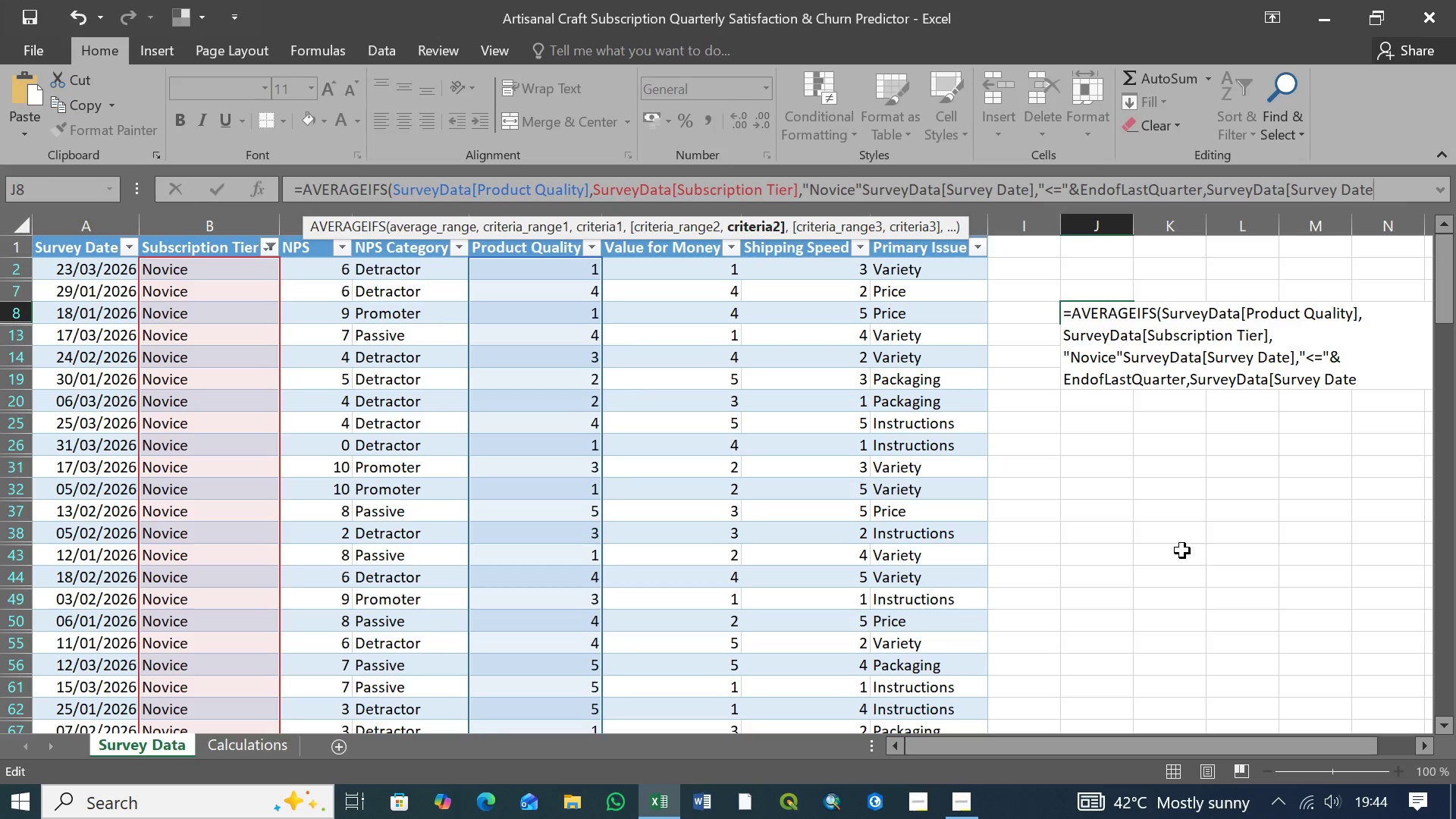 
wait(6.64)
 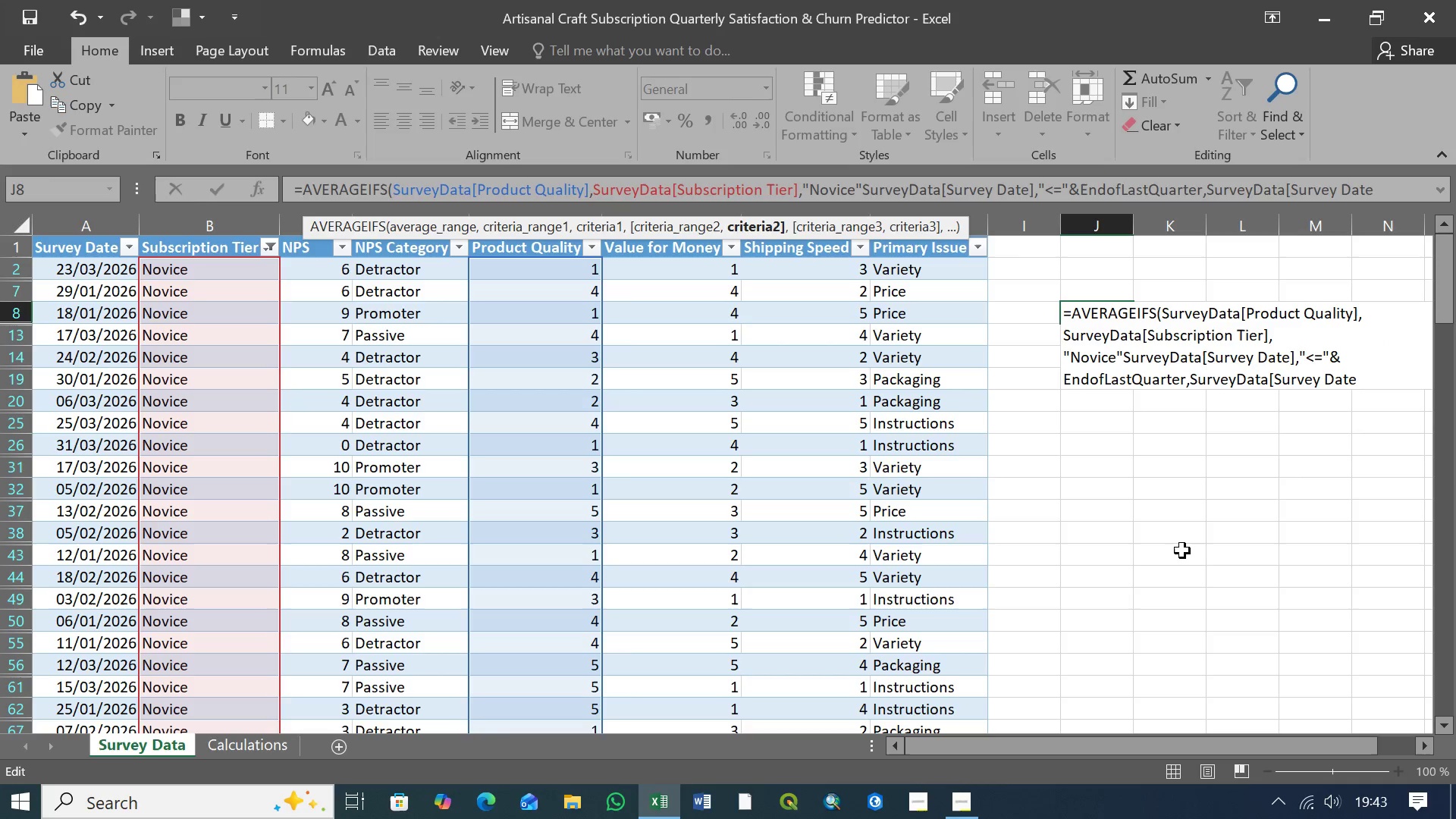 
hold_key(key=ShiftLeft, duration=1.5)
 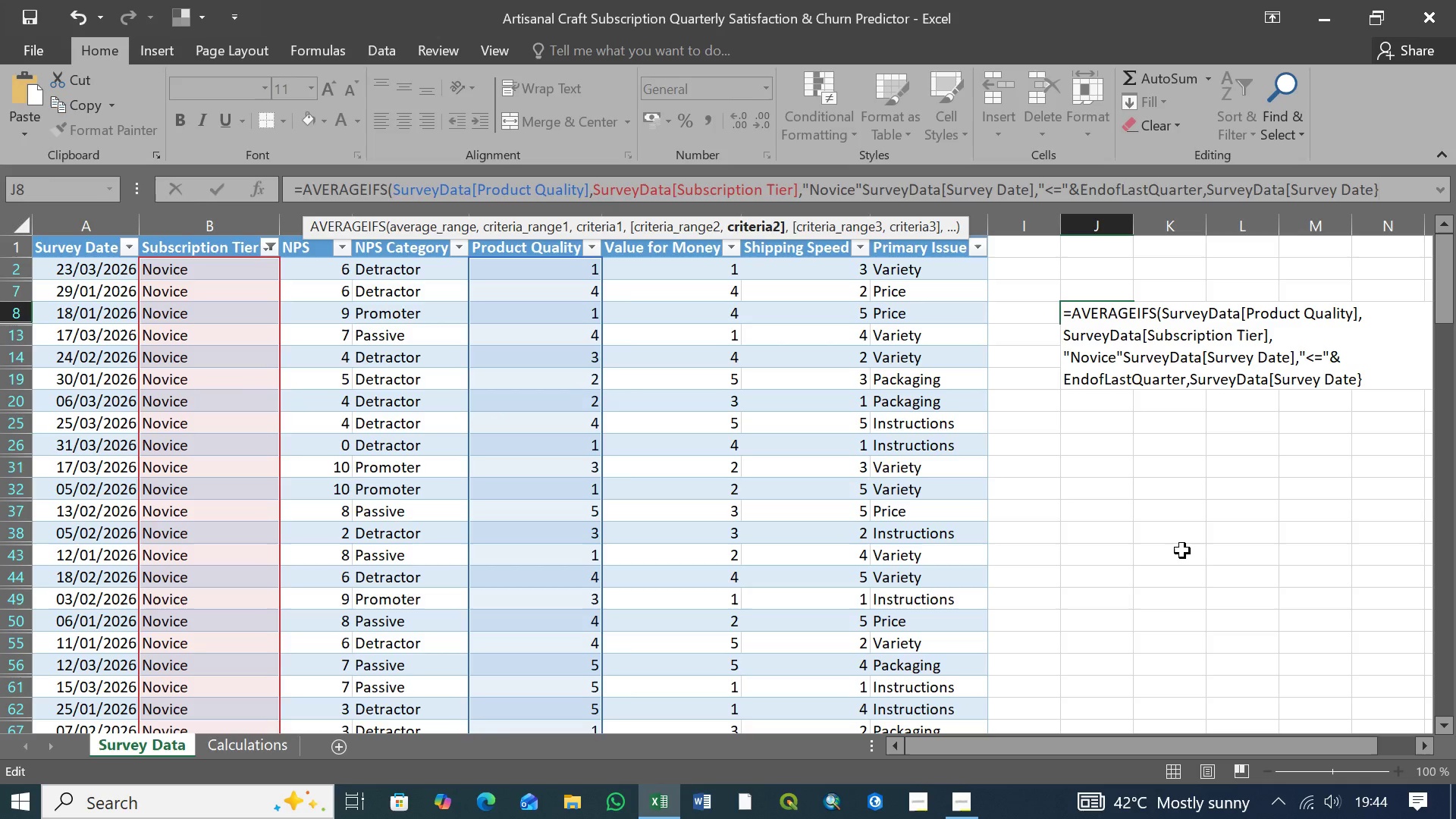 
key(Shift+BracketRight)
 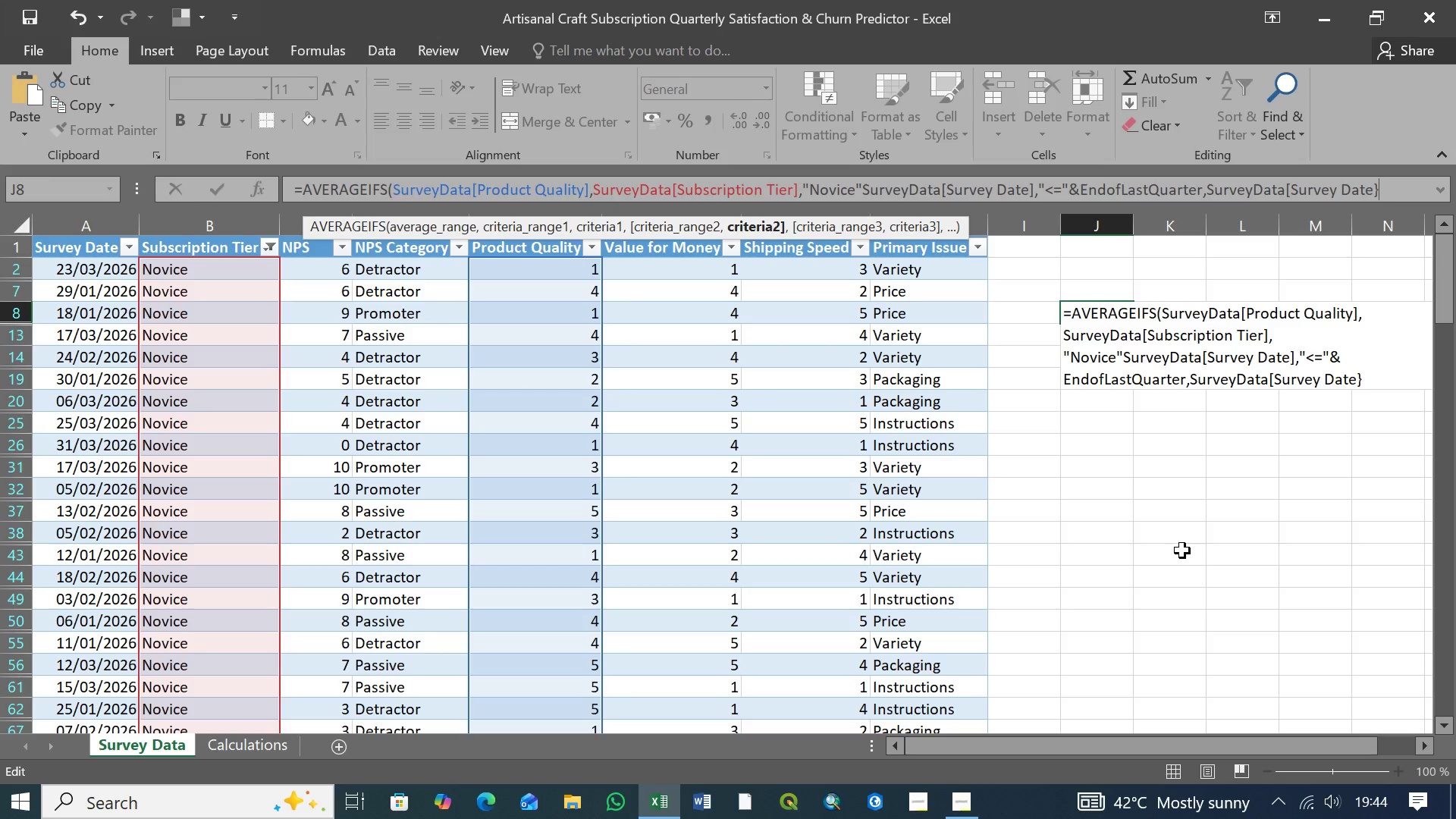 
key(Backspace)
 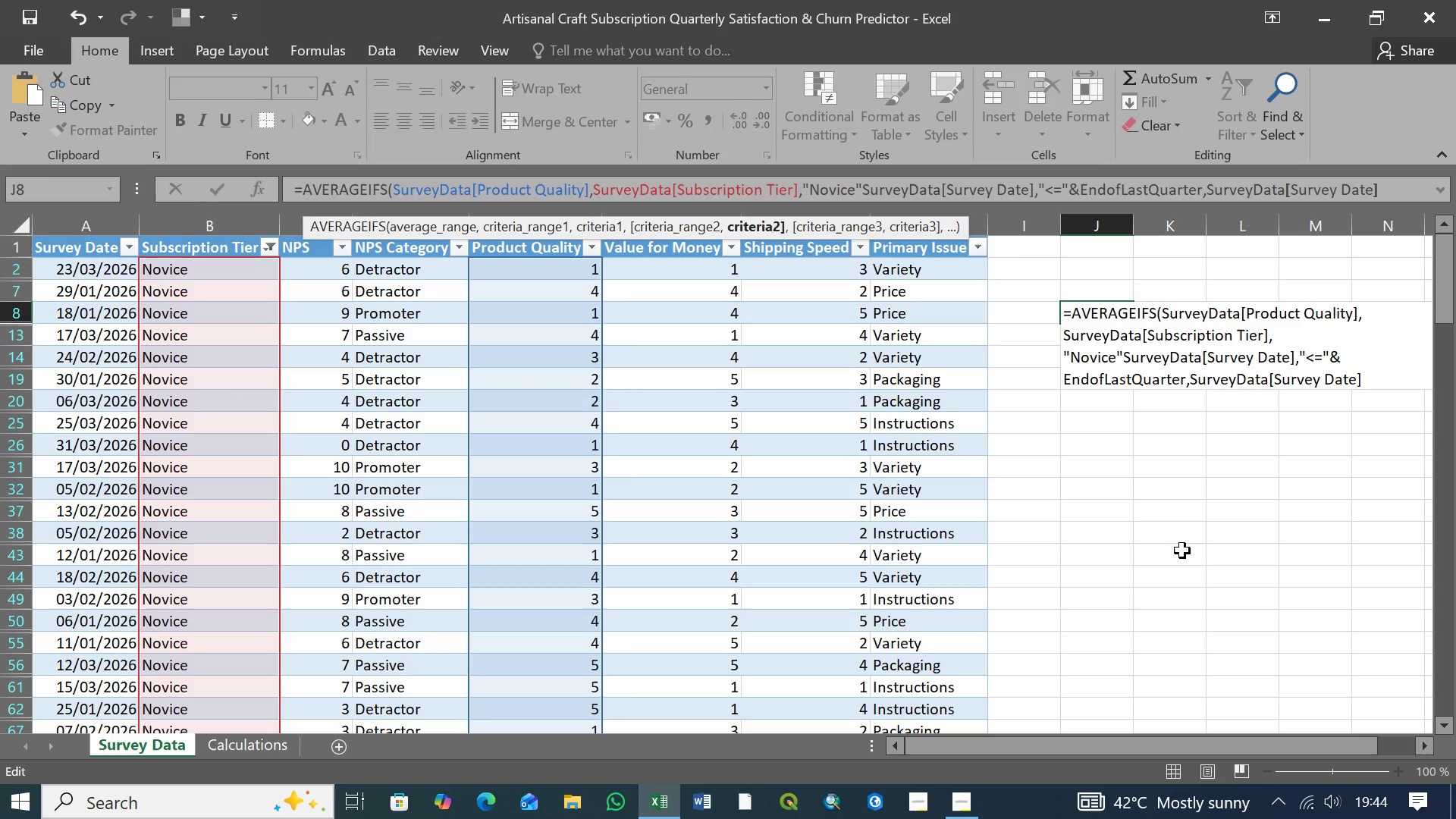 
key(BracketRight)
 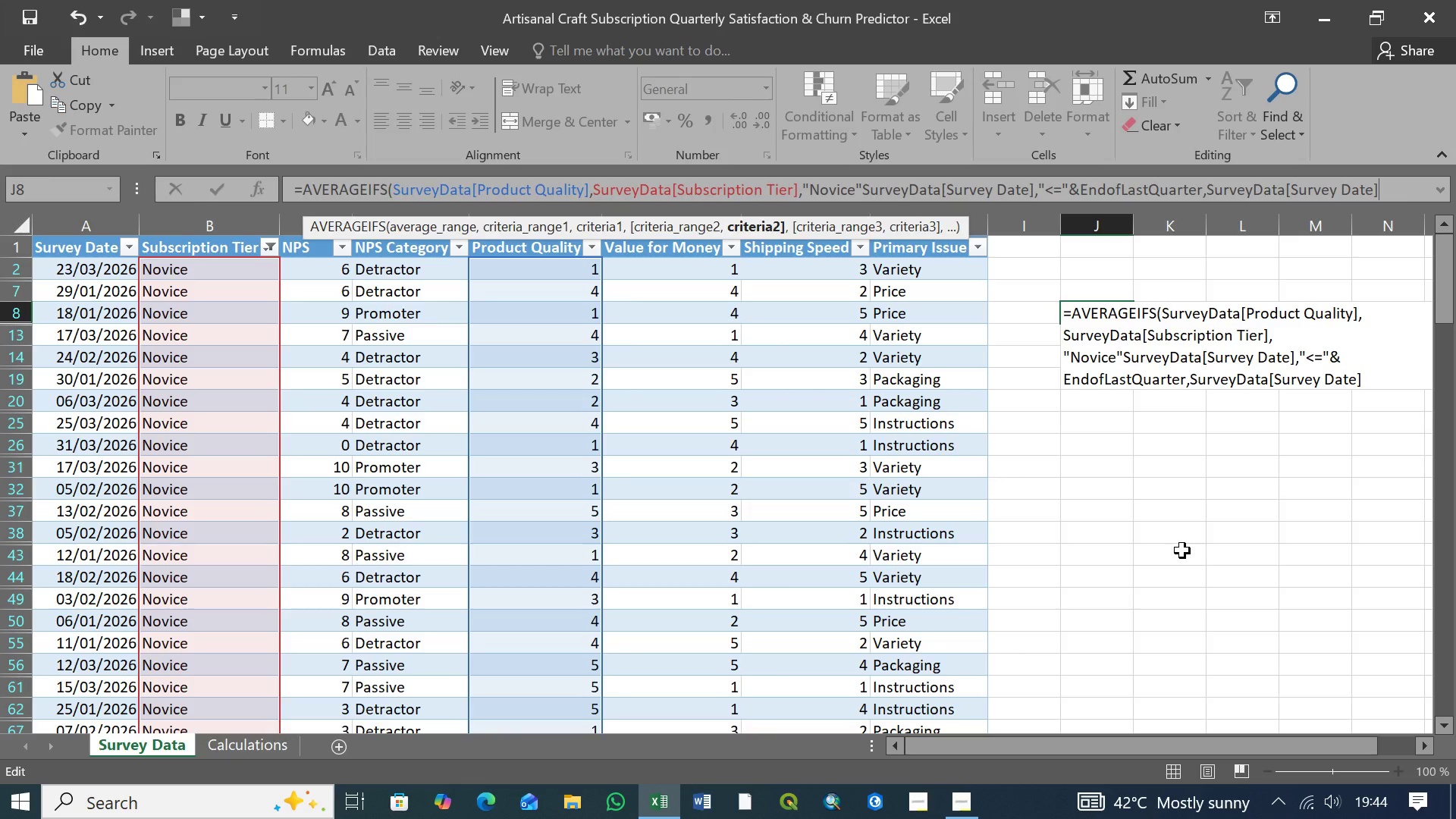 
wait(52.83)
 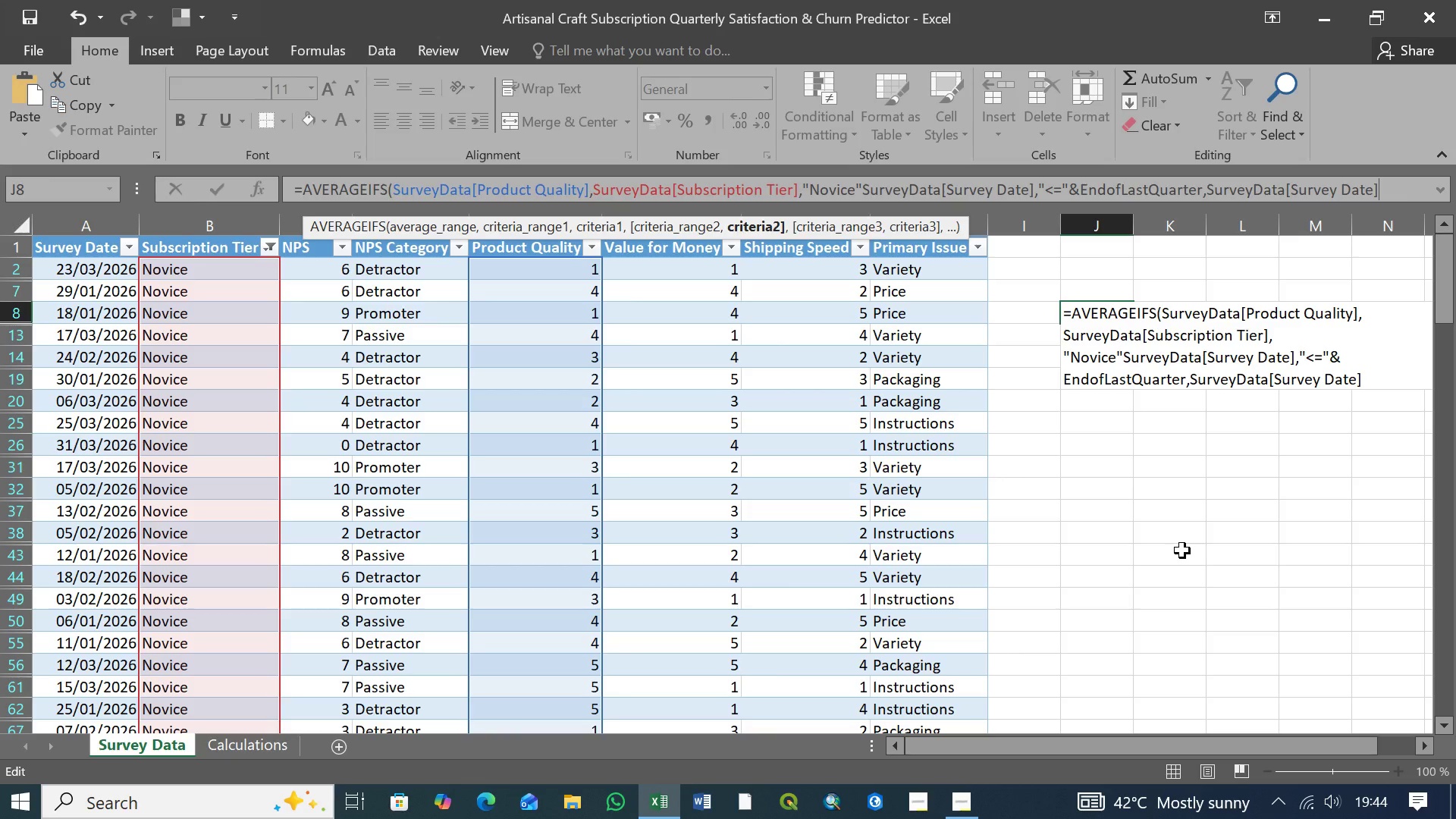 
left_click([1382, 186])
 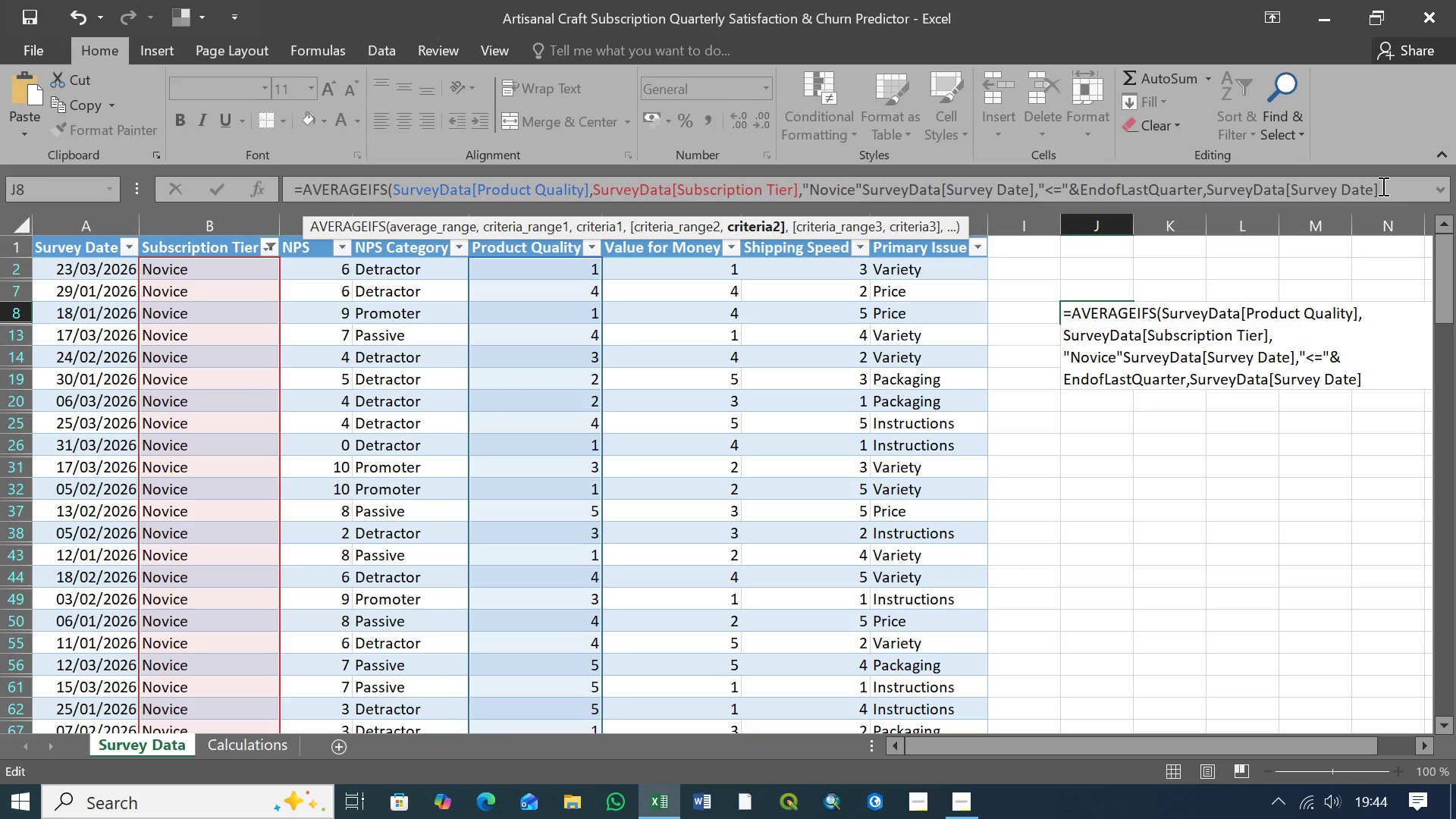 
left_click([1382, 186])
 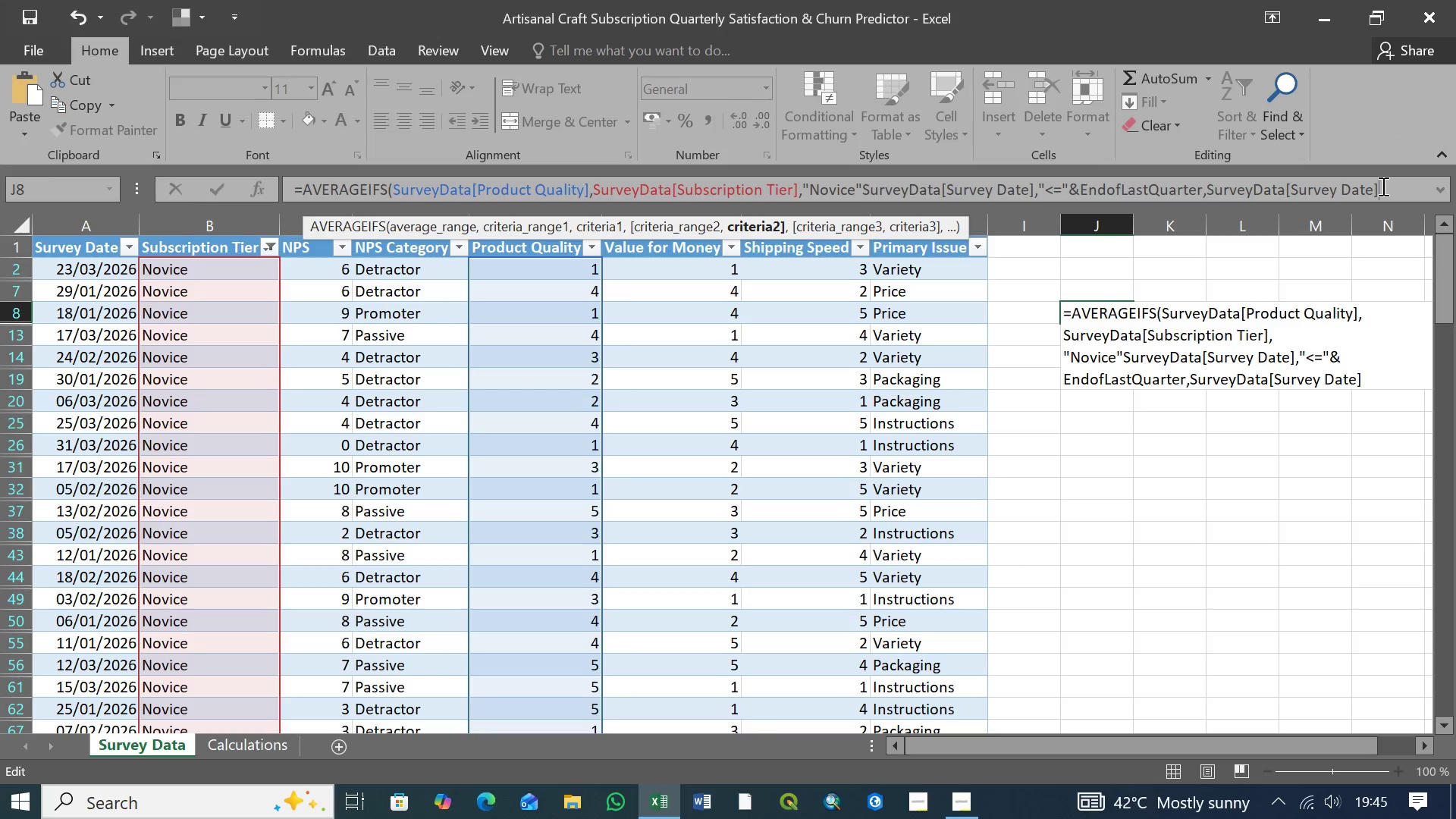 
key(Comma)
 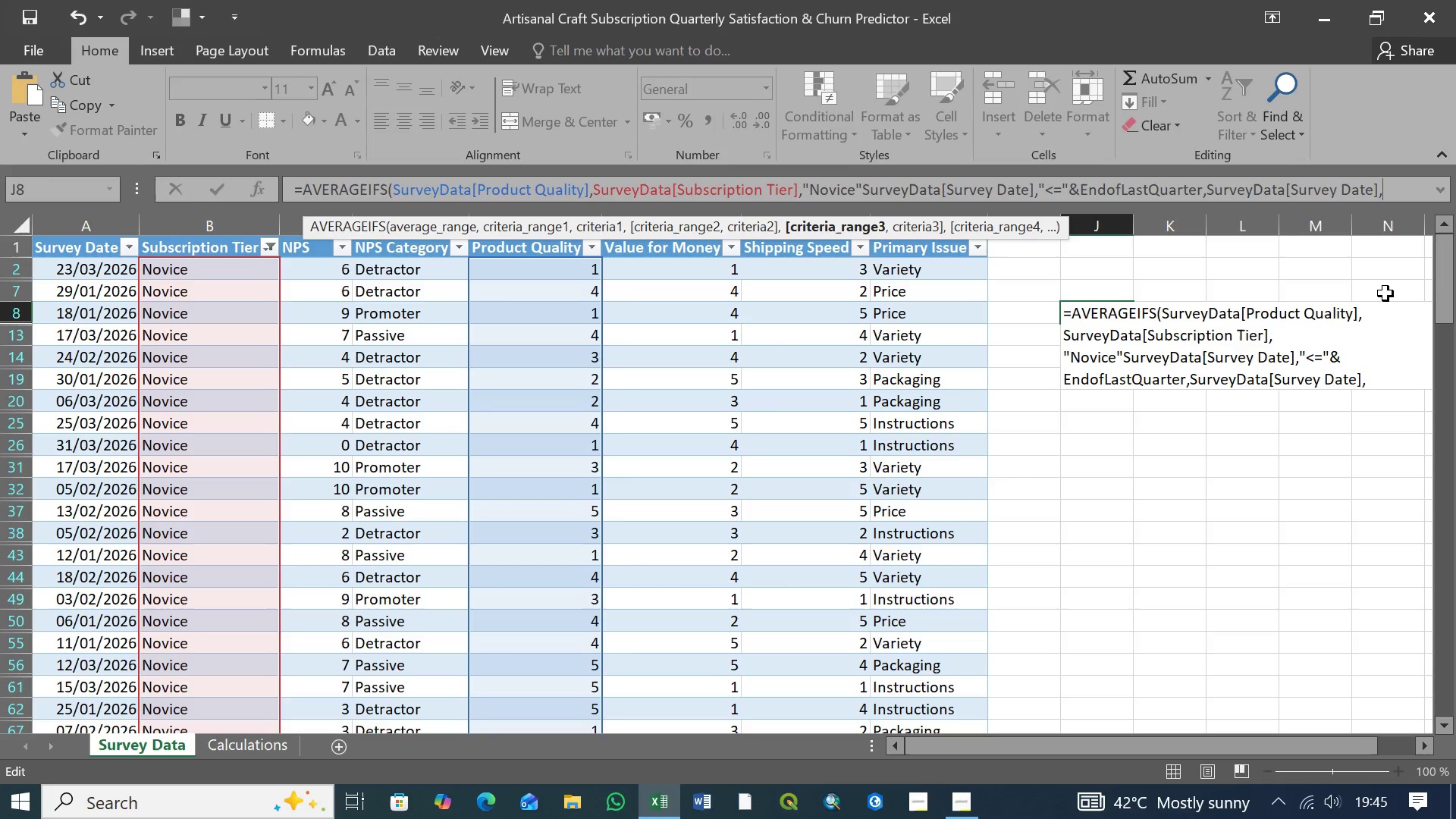 
wait(12.92)
 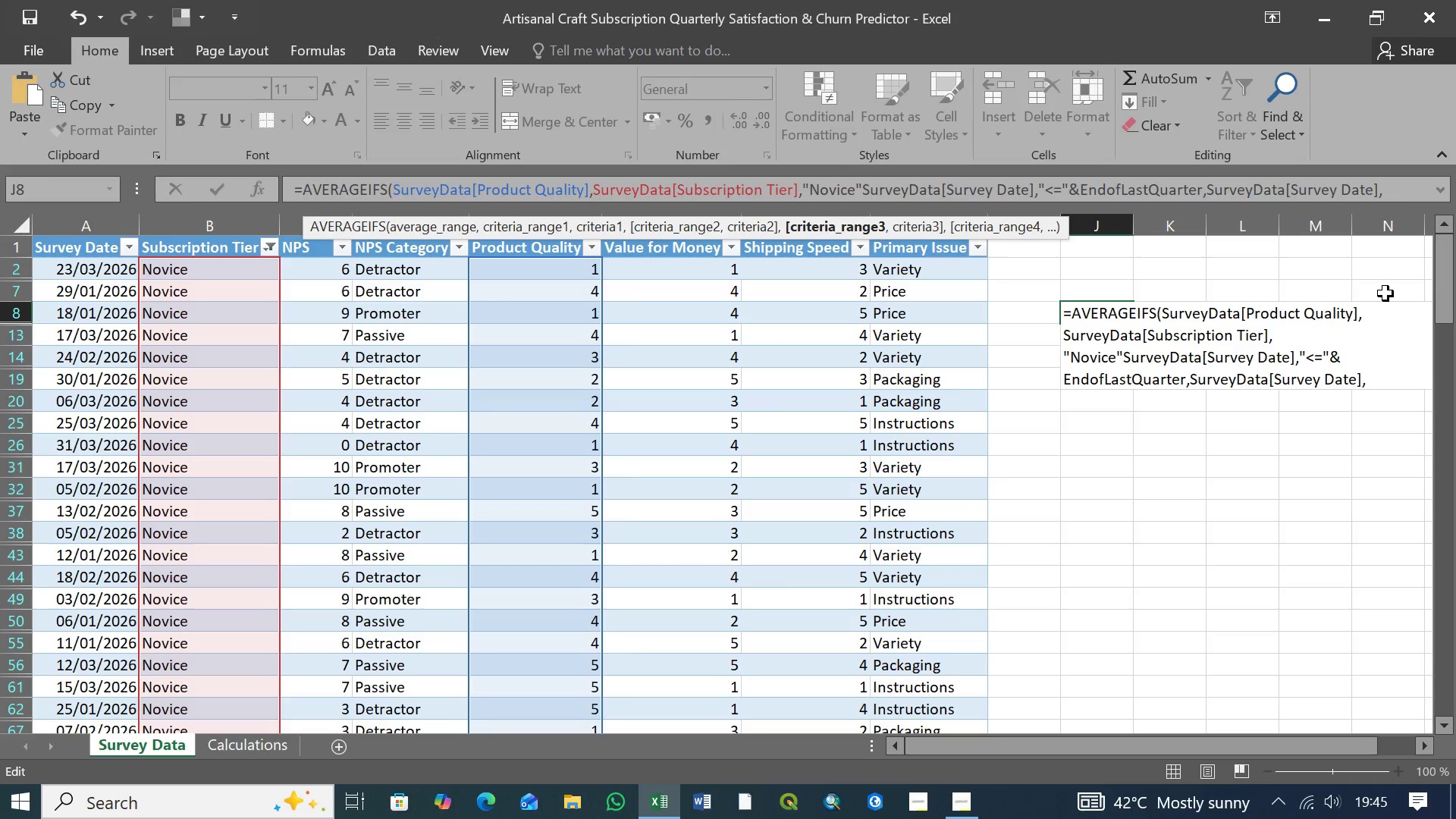 
key(Shift+Quote)
 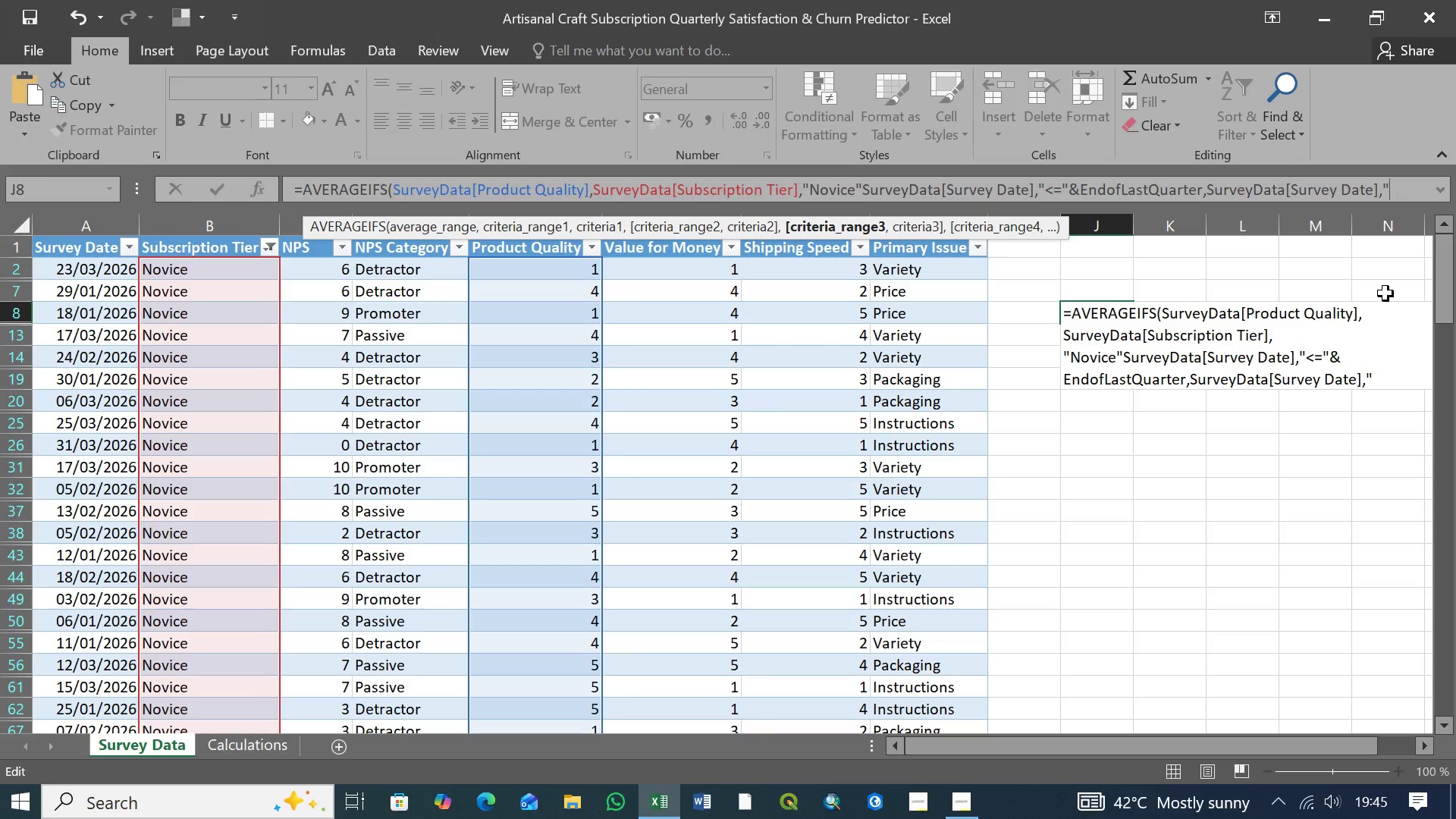 
wait(5.36)
 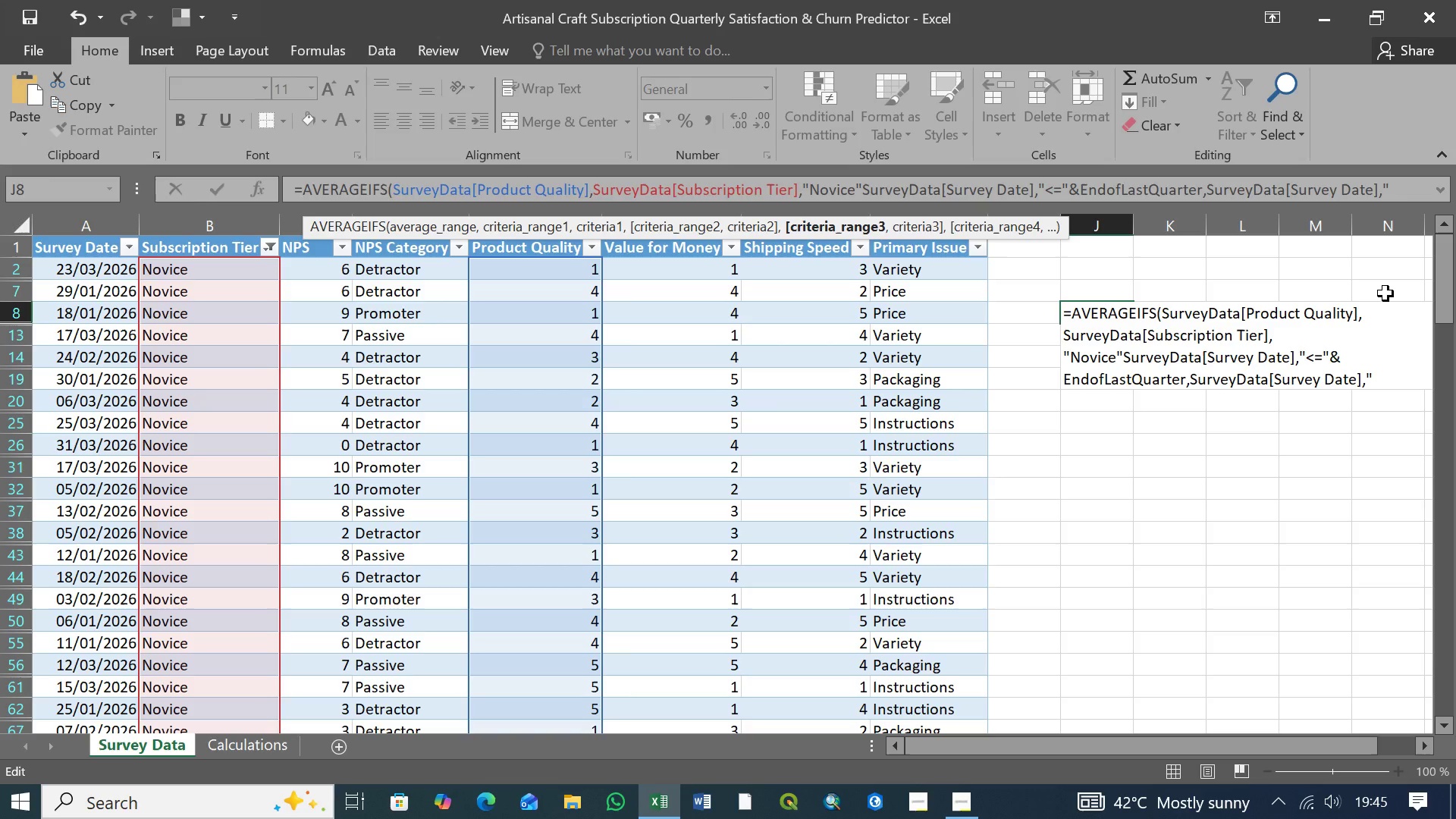 
key(Shift+Period)
 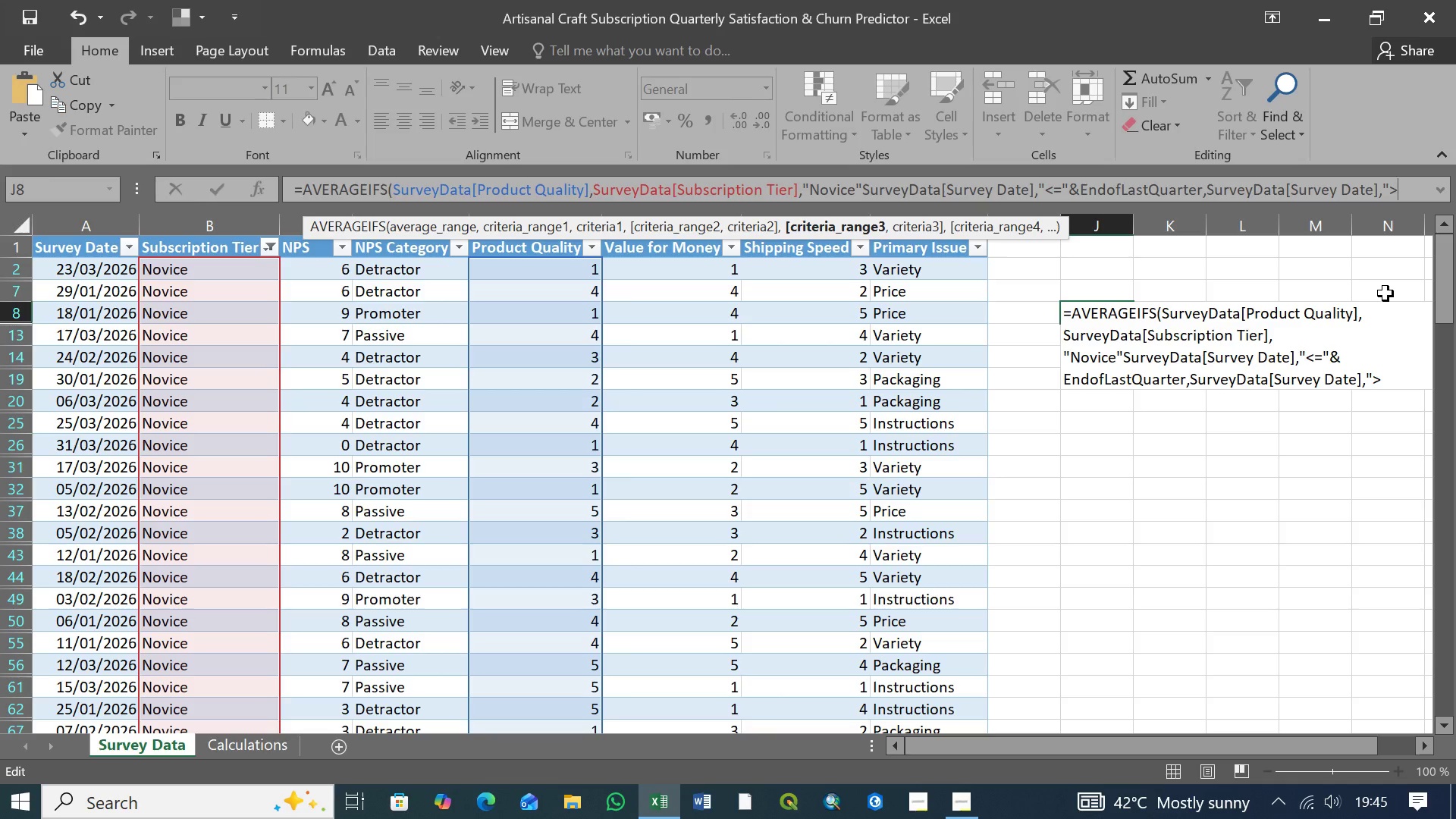 
wait(7.25)
 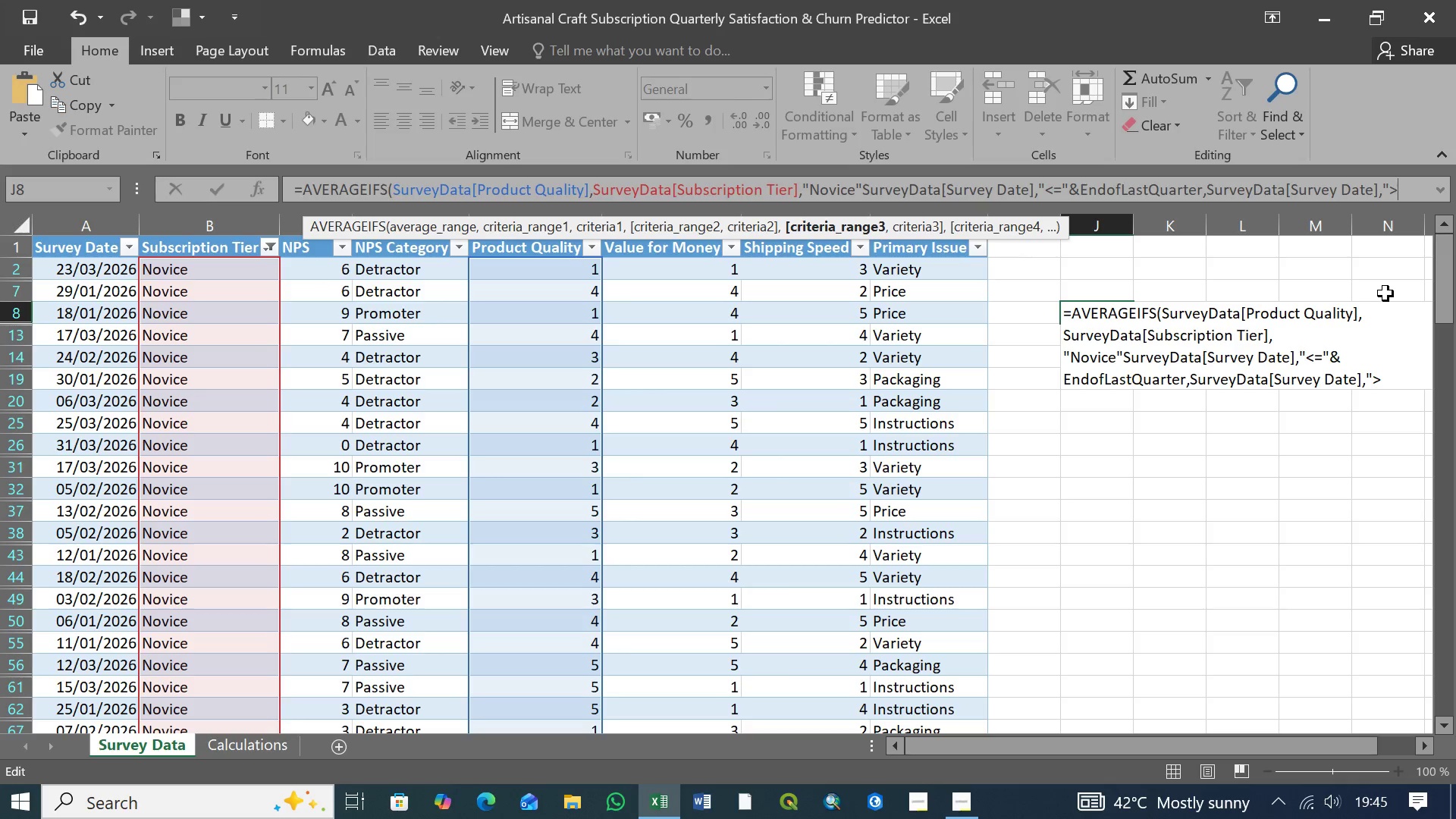 
key(Equal)
 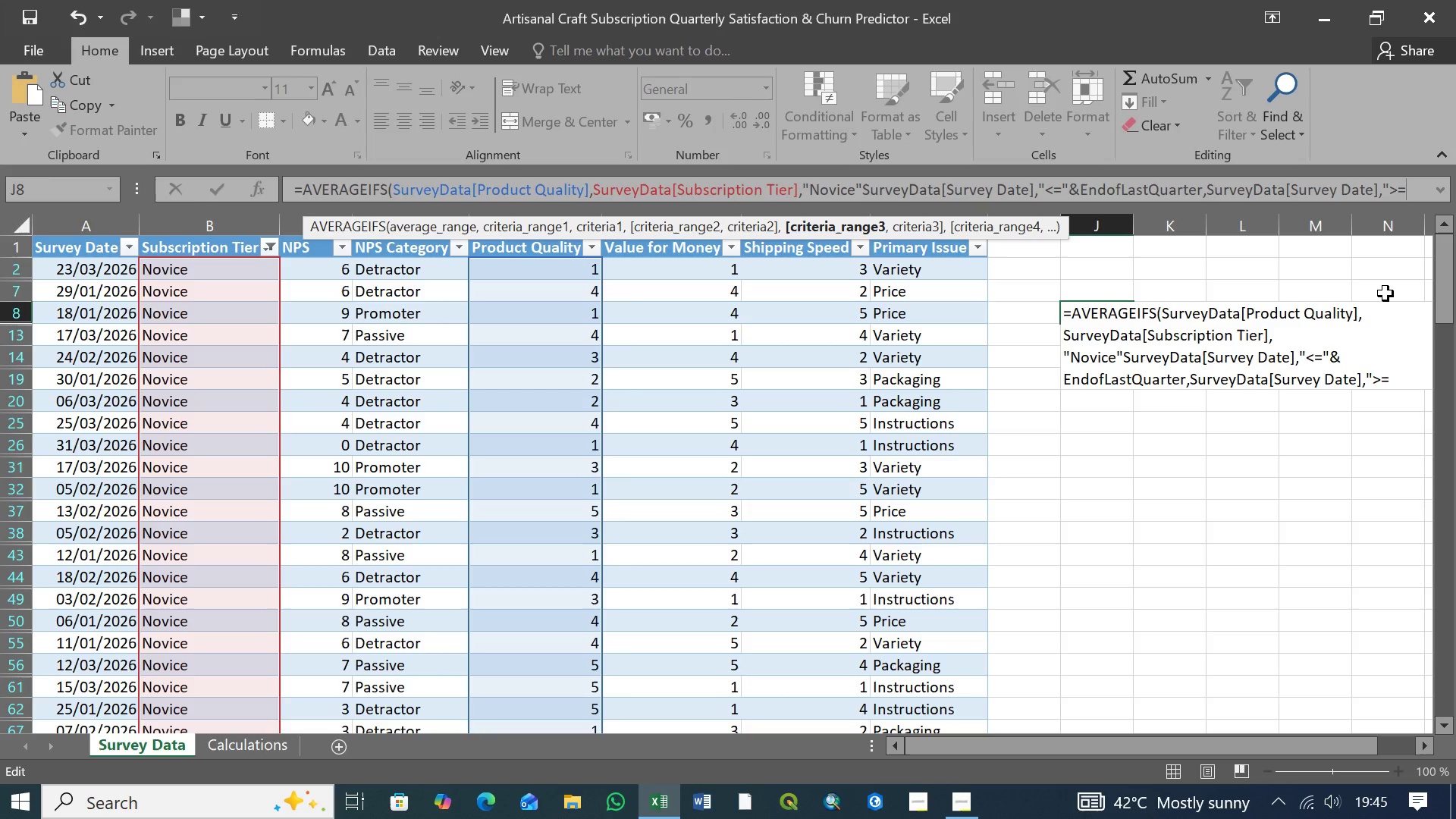 
wait(8.33)
 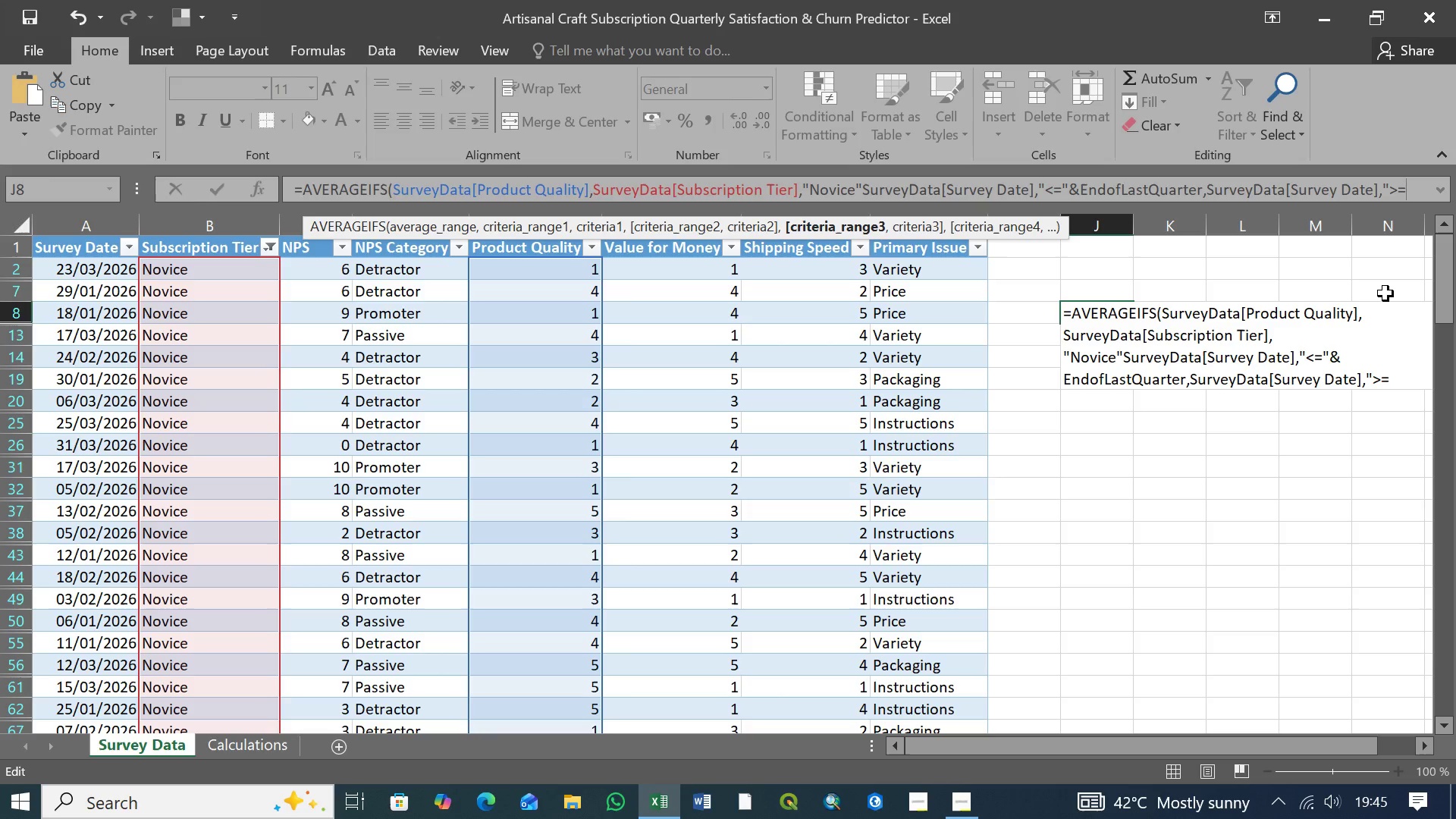 
hold_key(key=ShiftLeft, duration=1.51)
 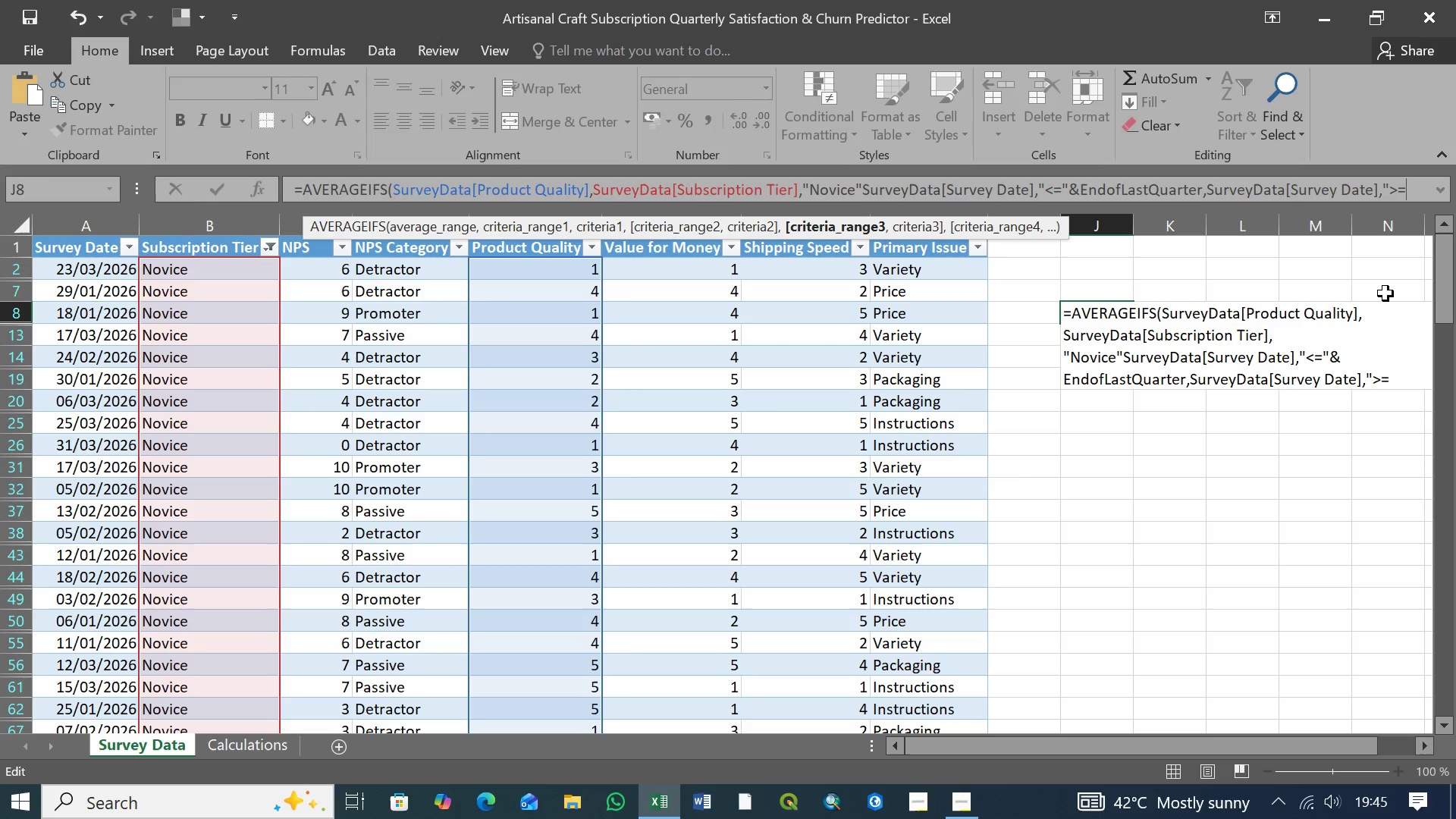 
hold_key(key=ShiftLeft, duration=1.52)
 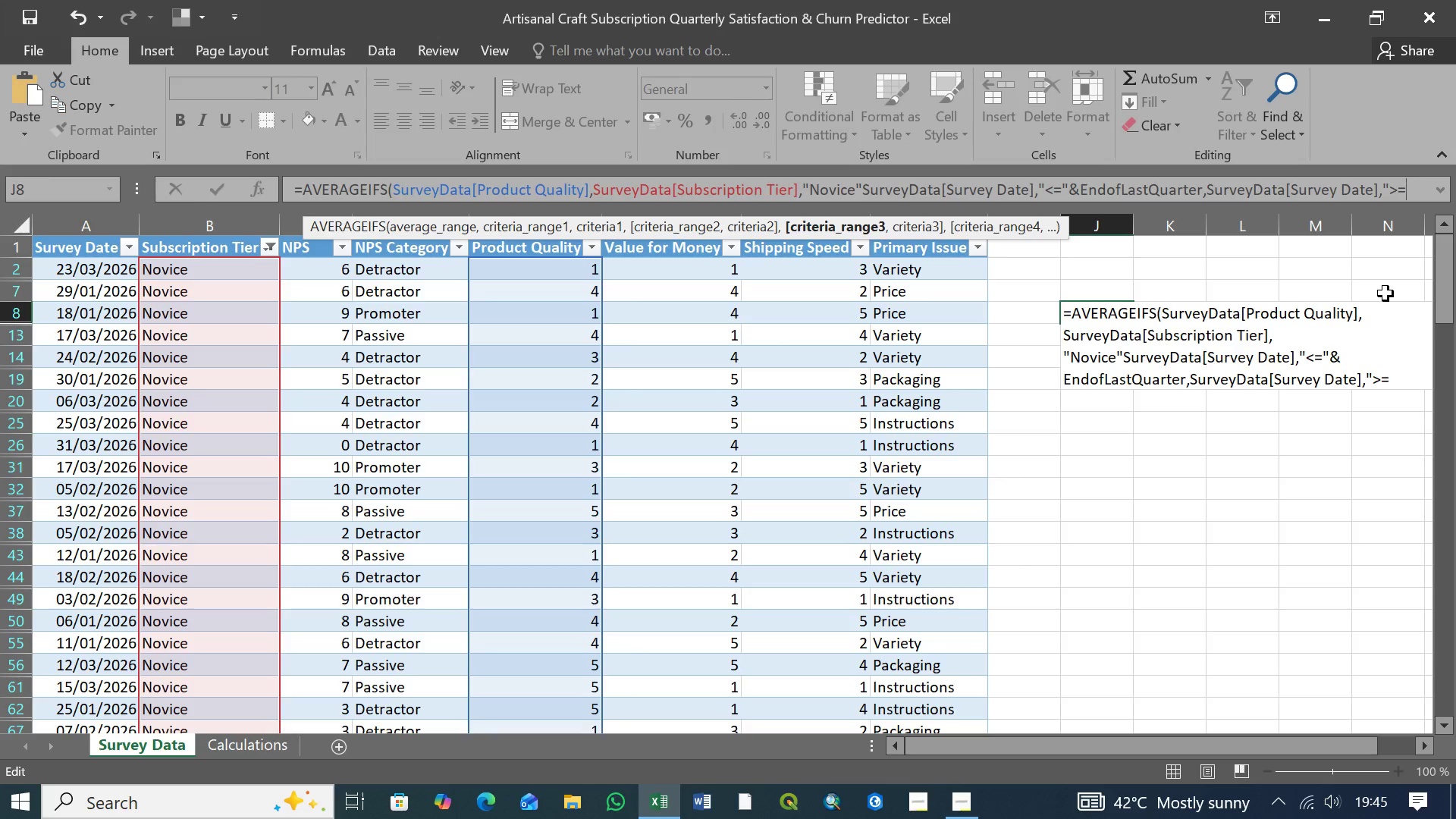 
hold_key(key=ShiftLeft, duration=1.51)
 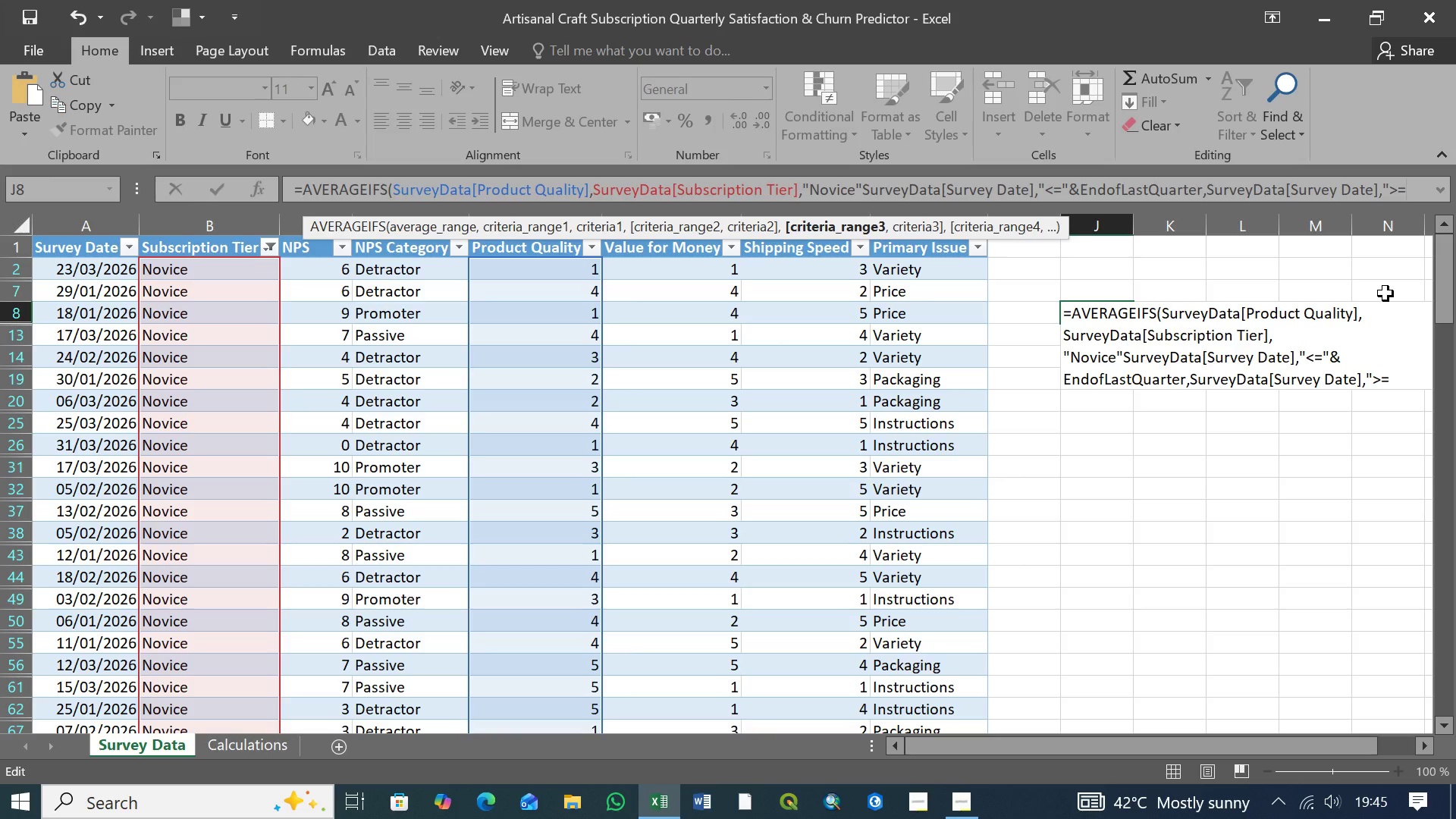 
hold_key(key=ShiftLeft, duration=1.52)
 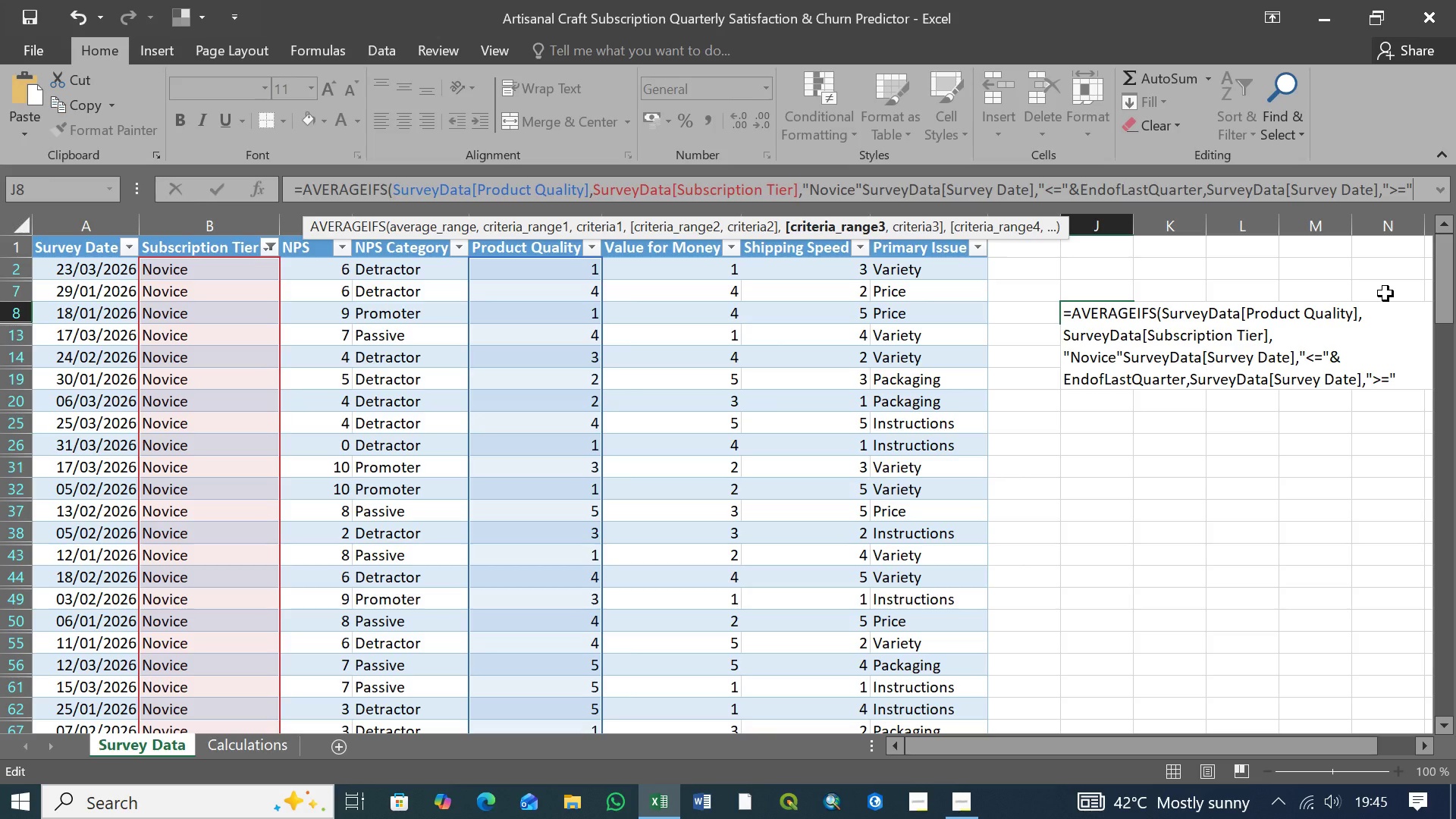 
type("&Start of )
key(Backspace)
key(Backspace)
key(Backspace)
 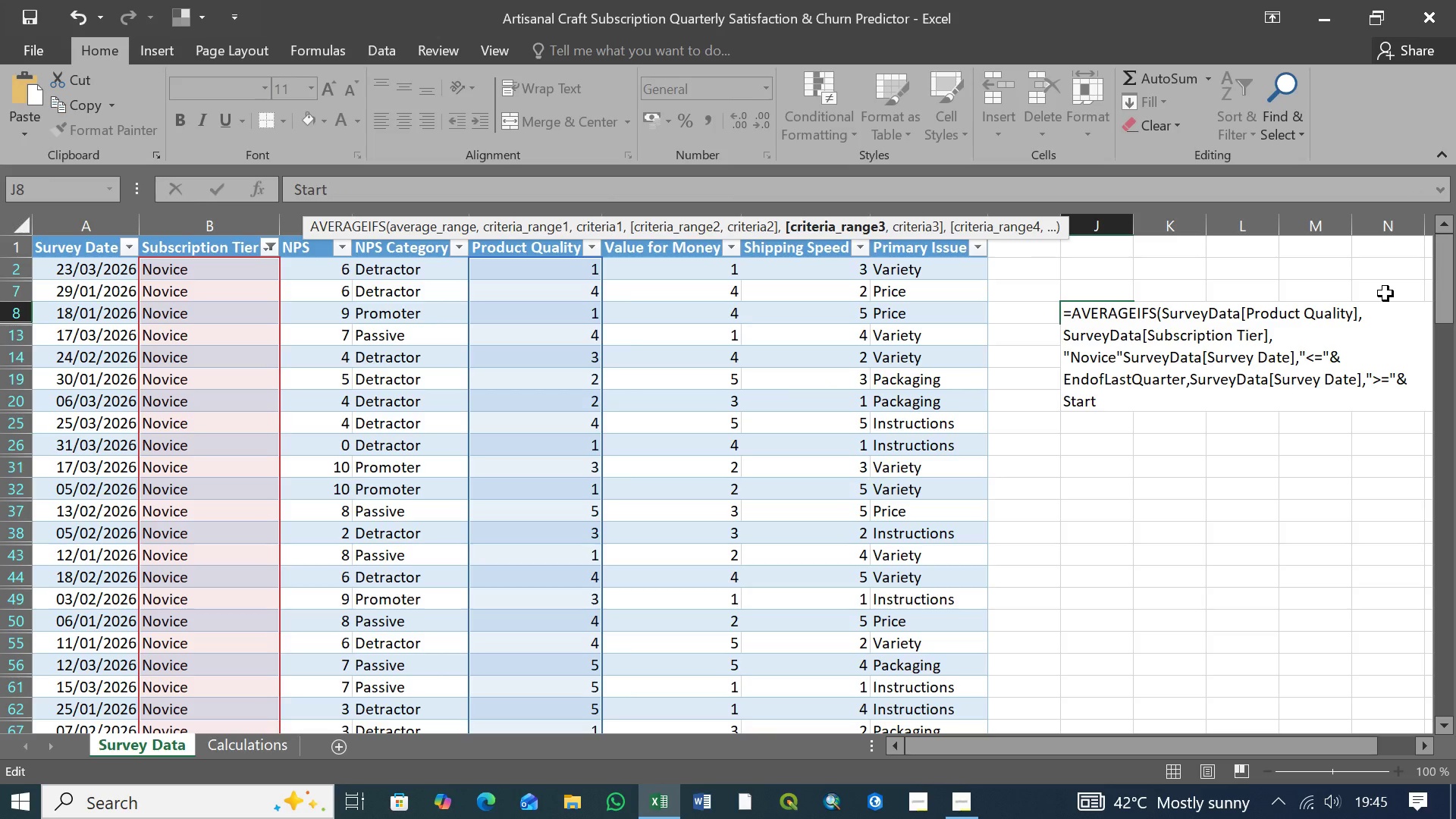 
key(Backspace)
type(OfLastQuarter)
 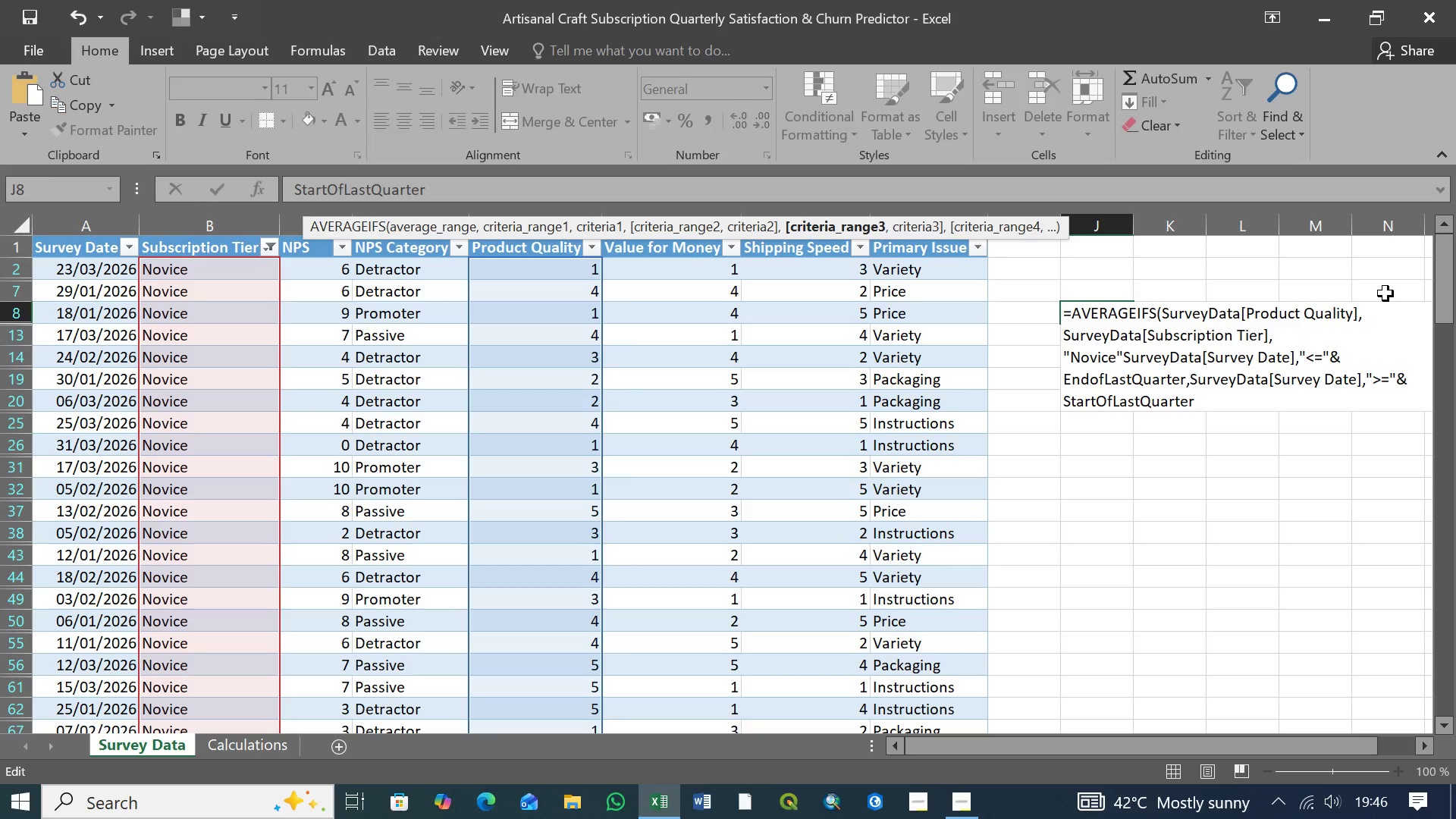 
wait(12.61)
 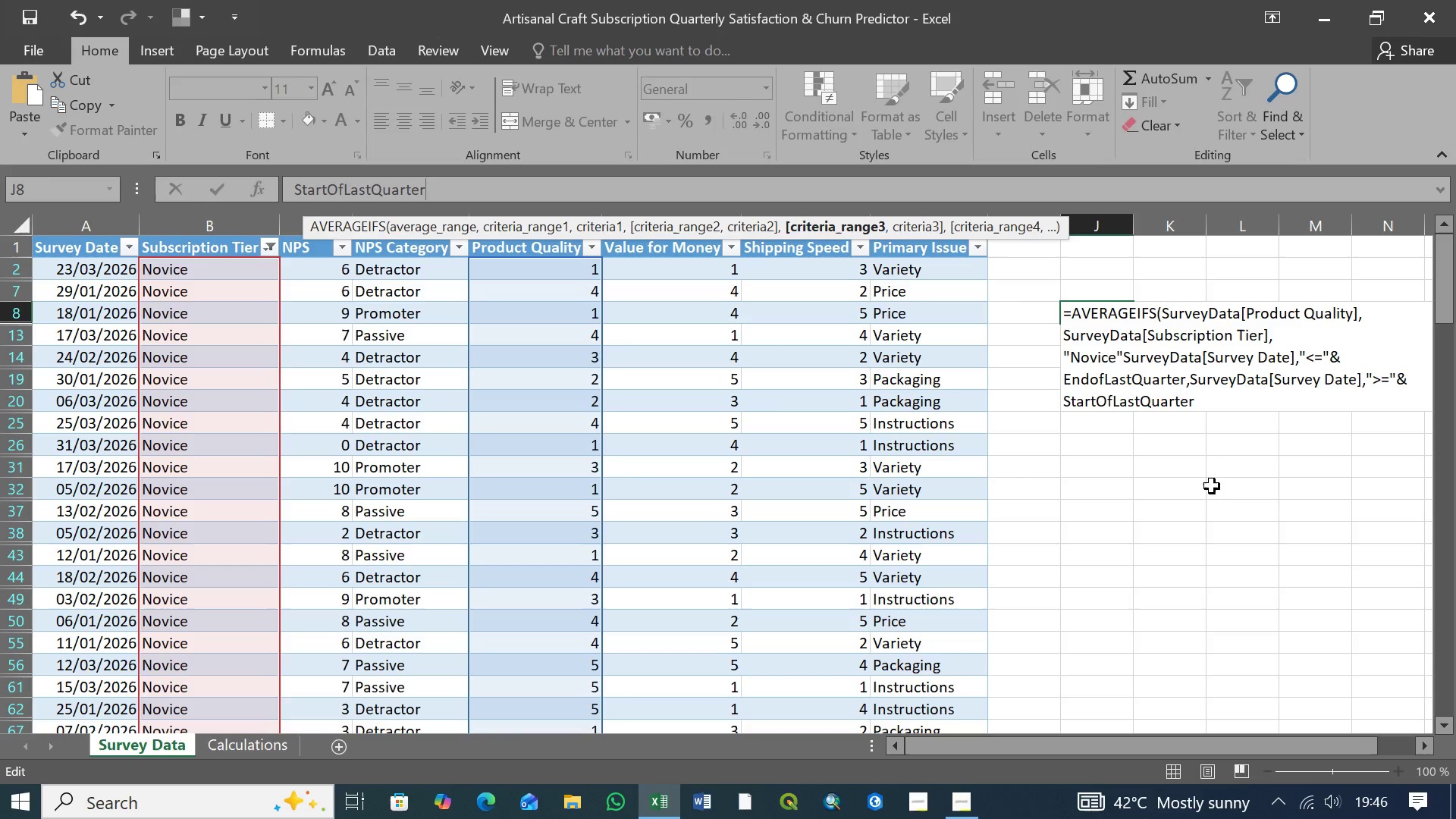 
key(Shift+0)
 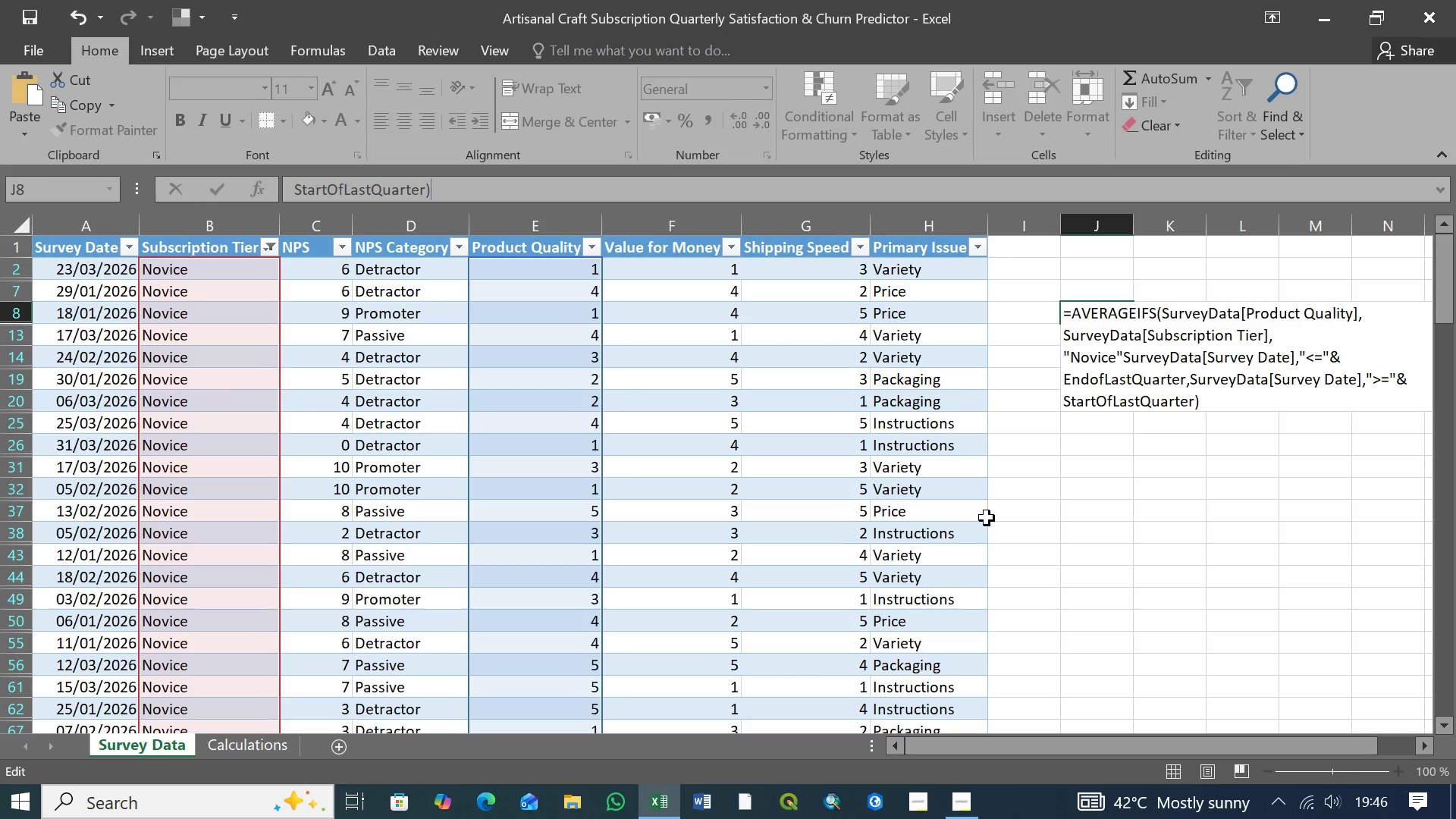 
wait(5.3)
 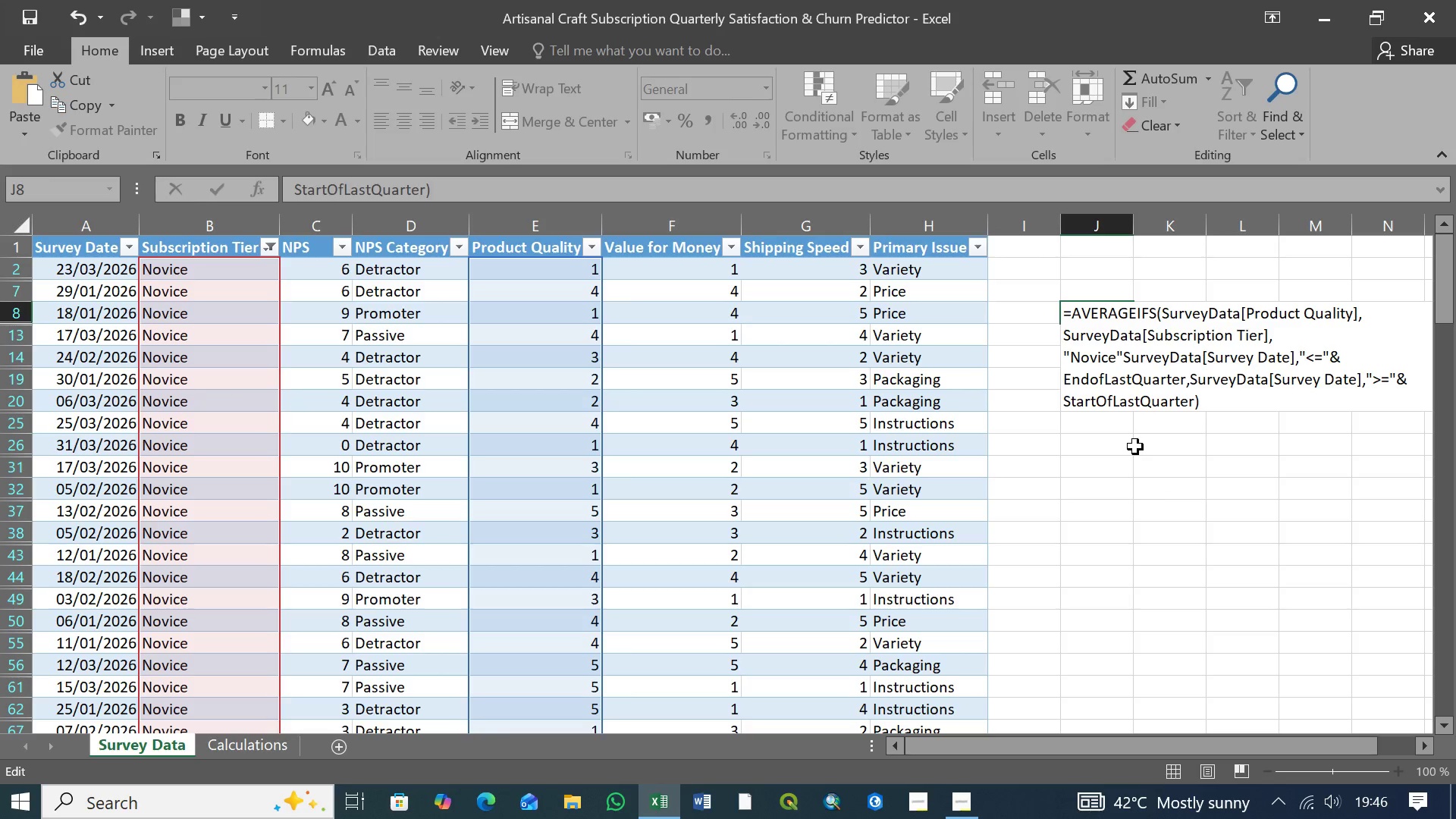 
key(ArrowLeft)
 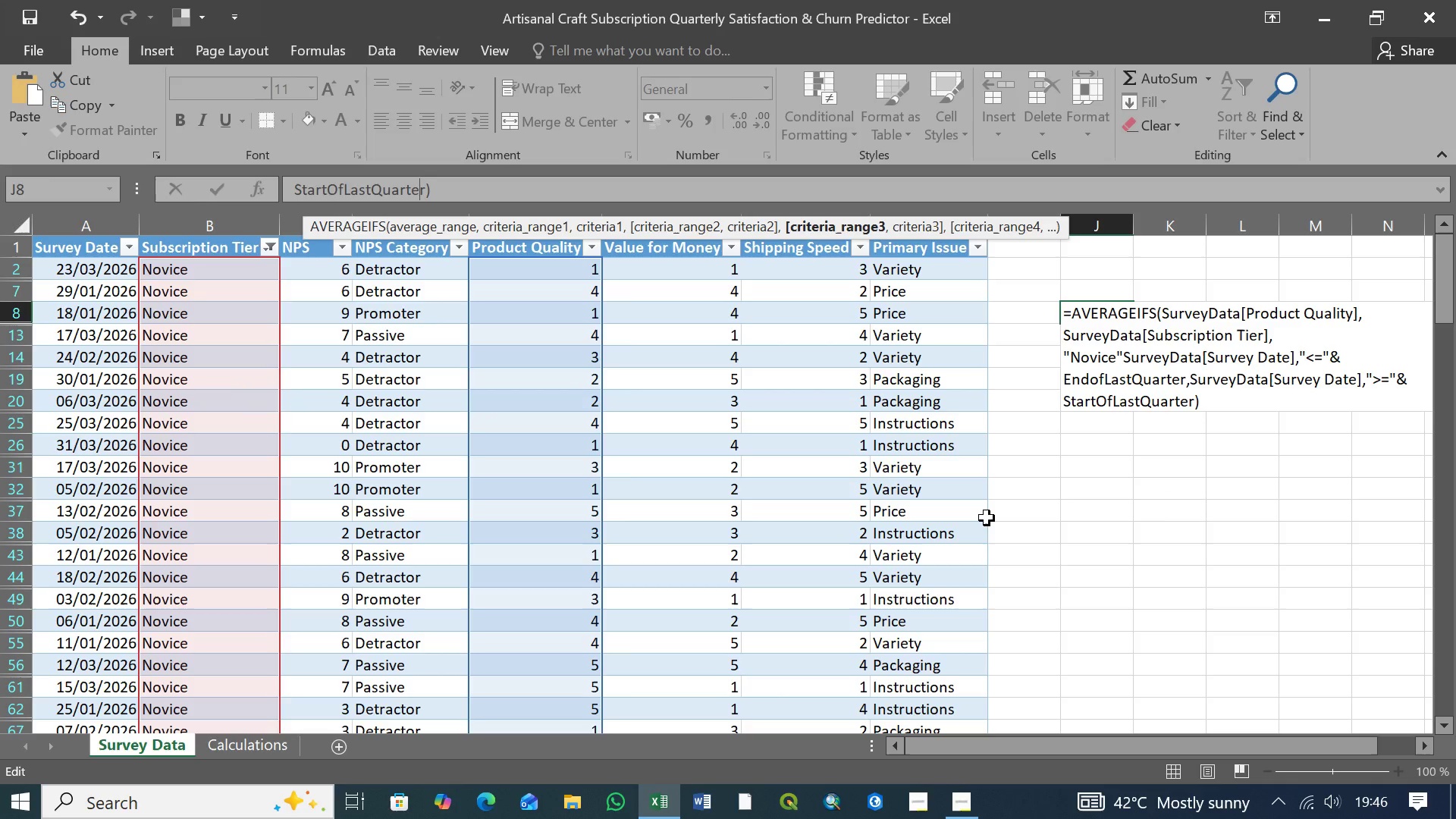 
hold_key(key=ArrowLeft, duration=0.73)
 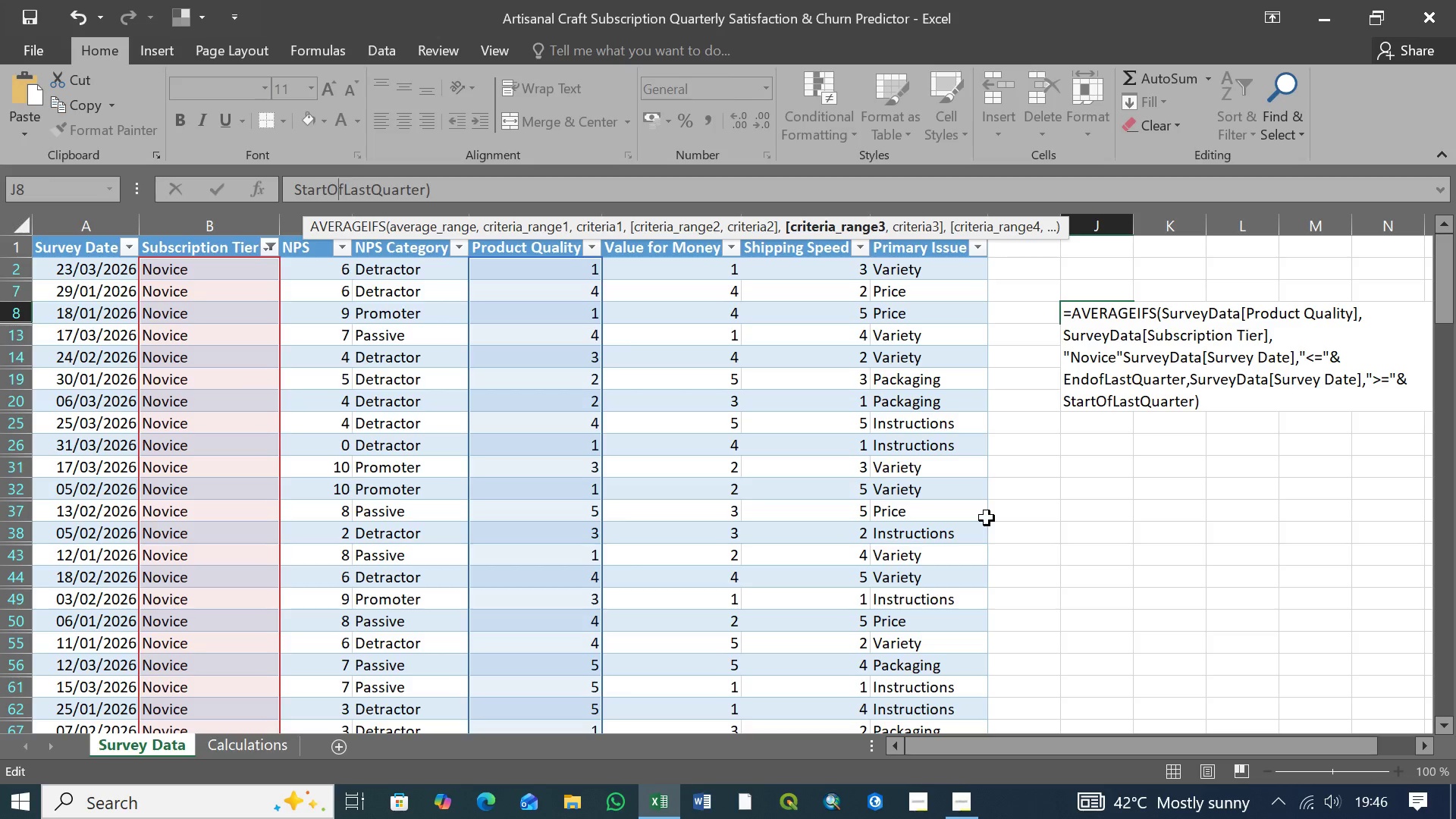 
key(ArrowLeft)
 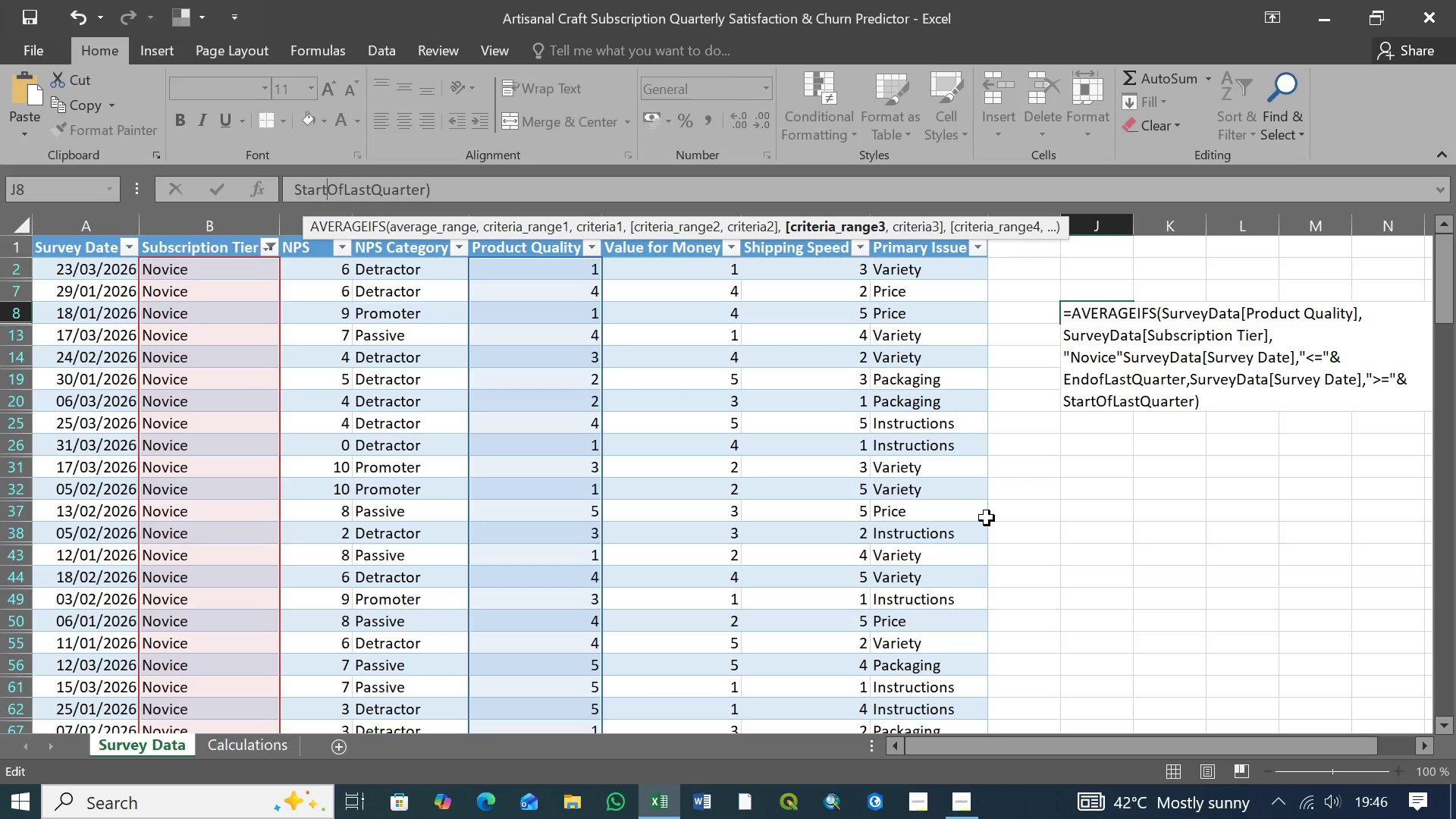 
key(ArrowLeft)
 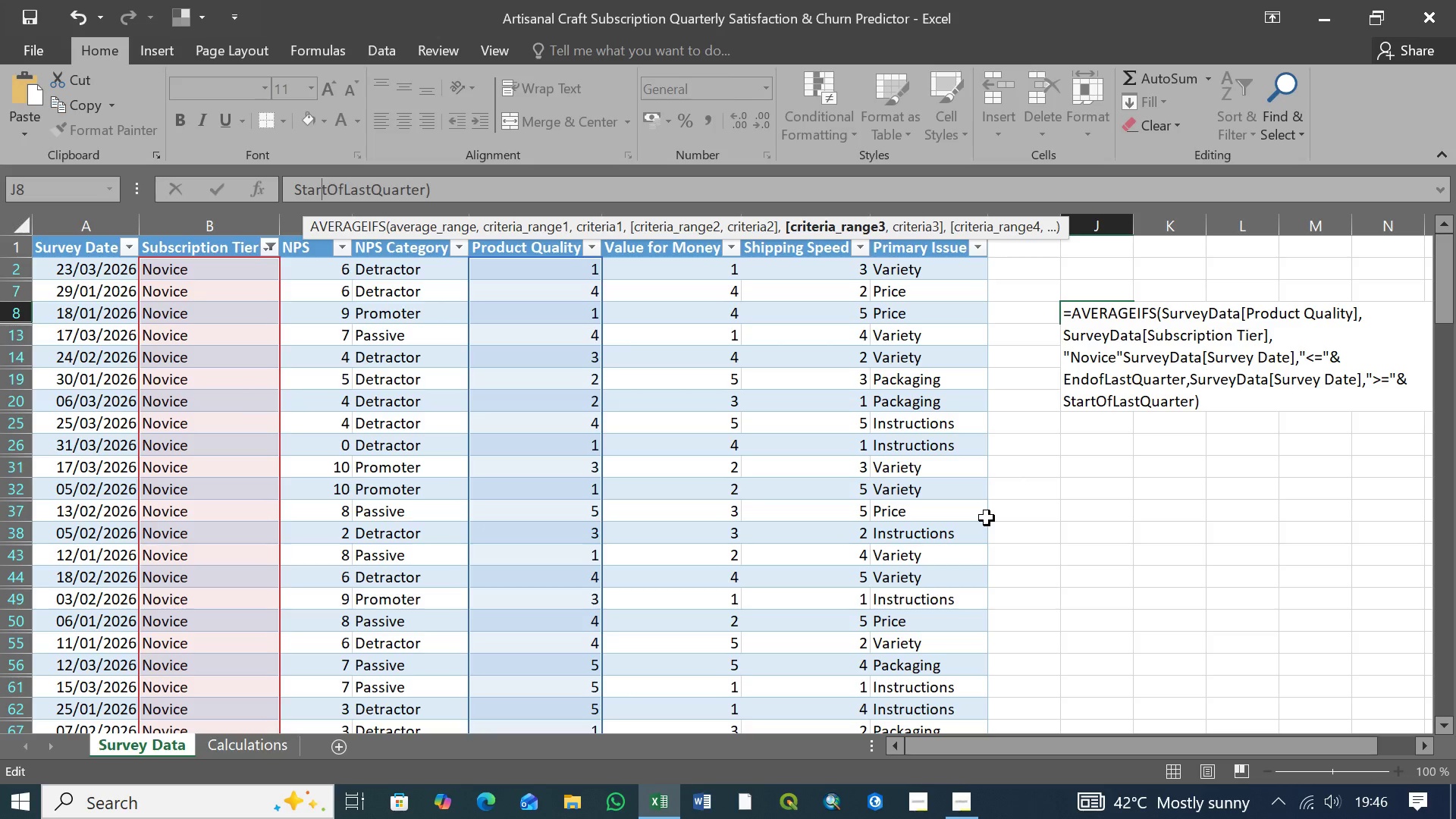 
key(ArrowLeft)
 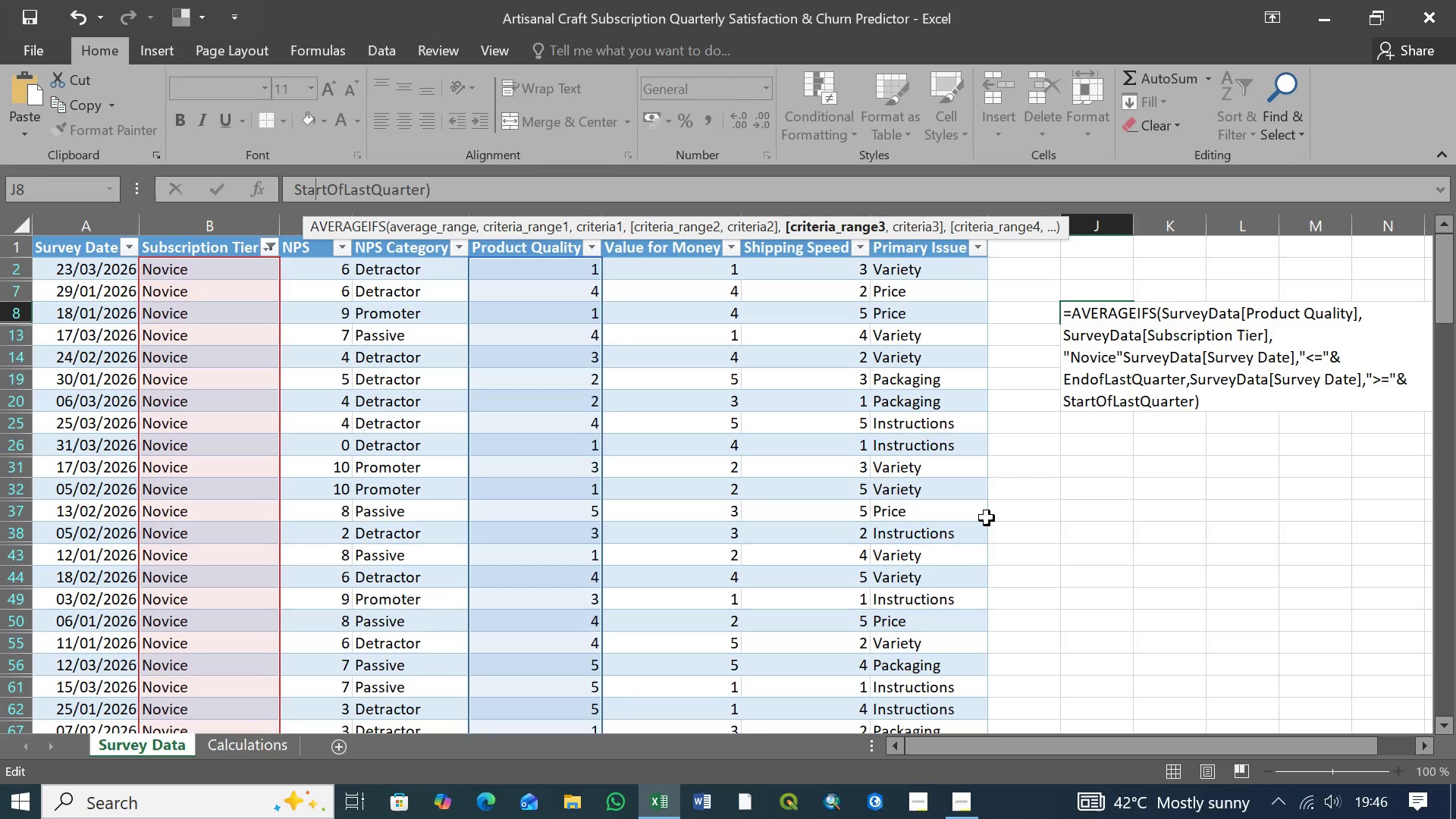 
key(ArrowLeft)
 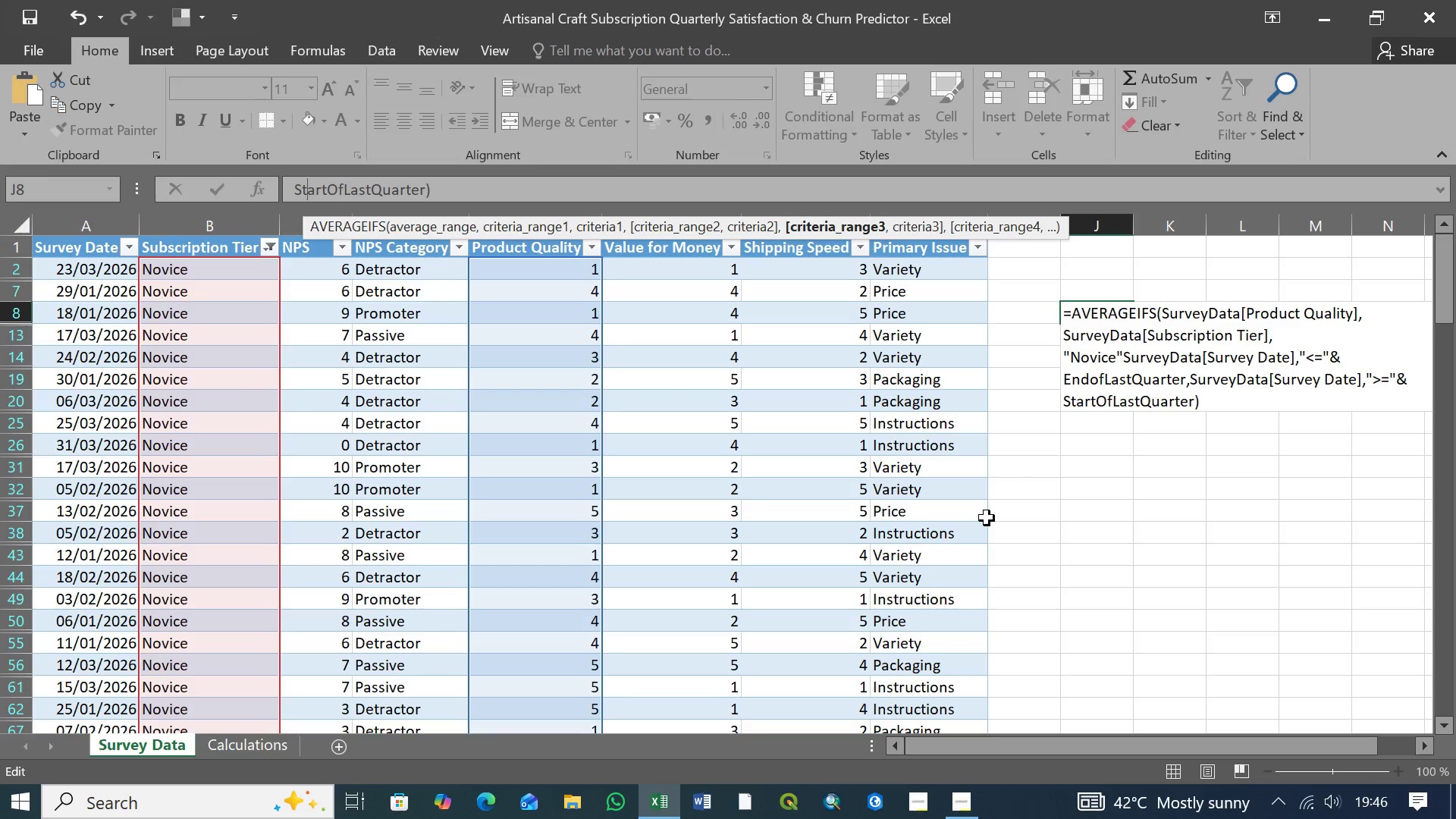 
key(ArrowLeft)
 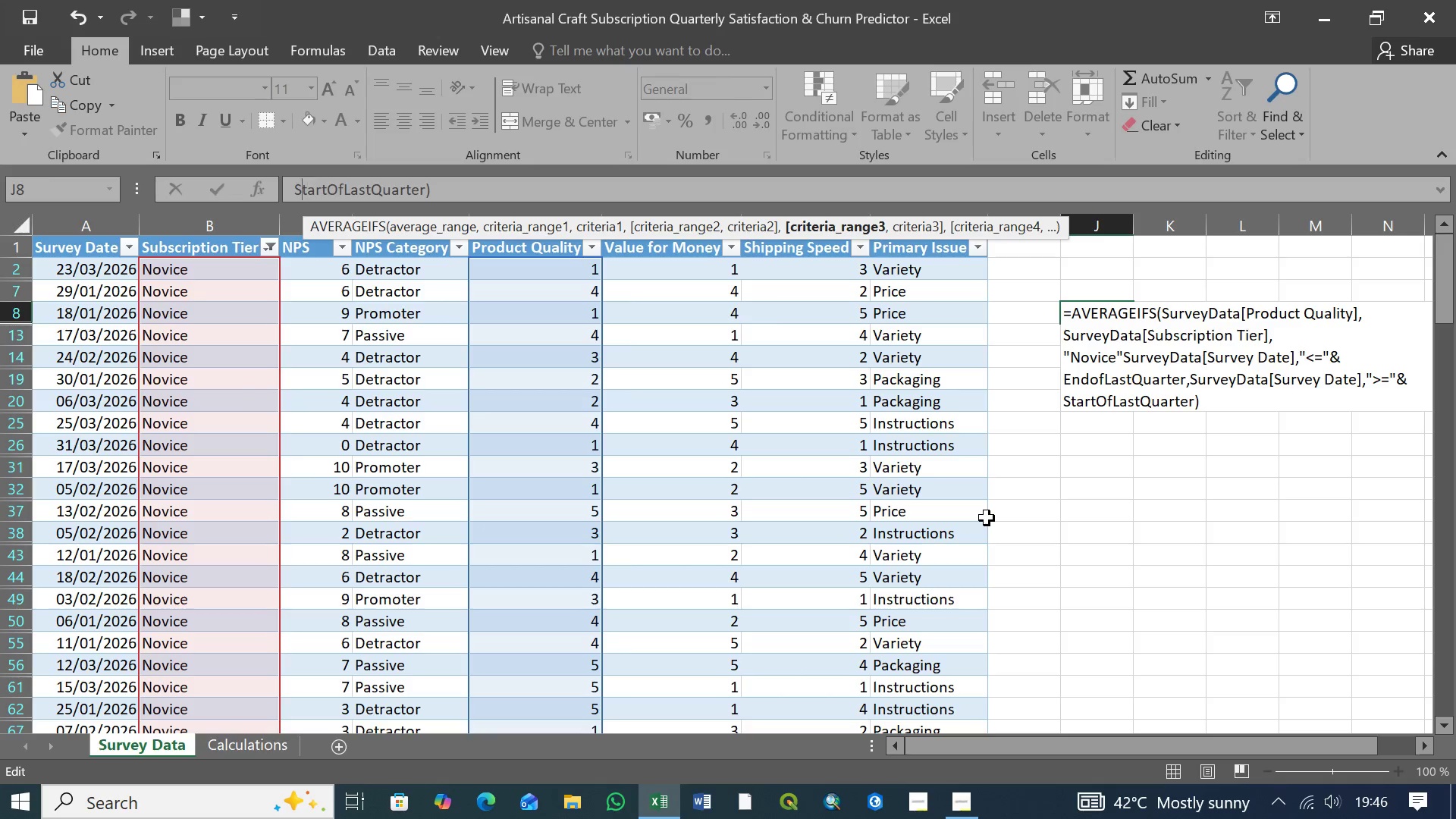 
key(ArrowLeft)
 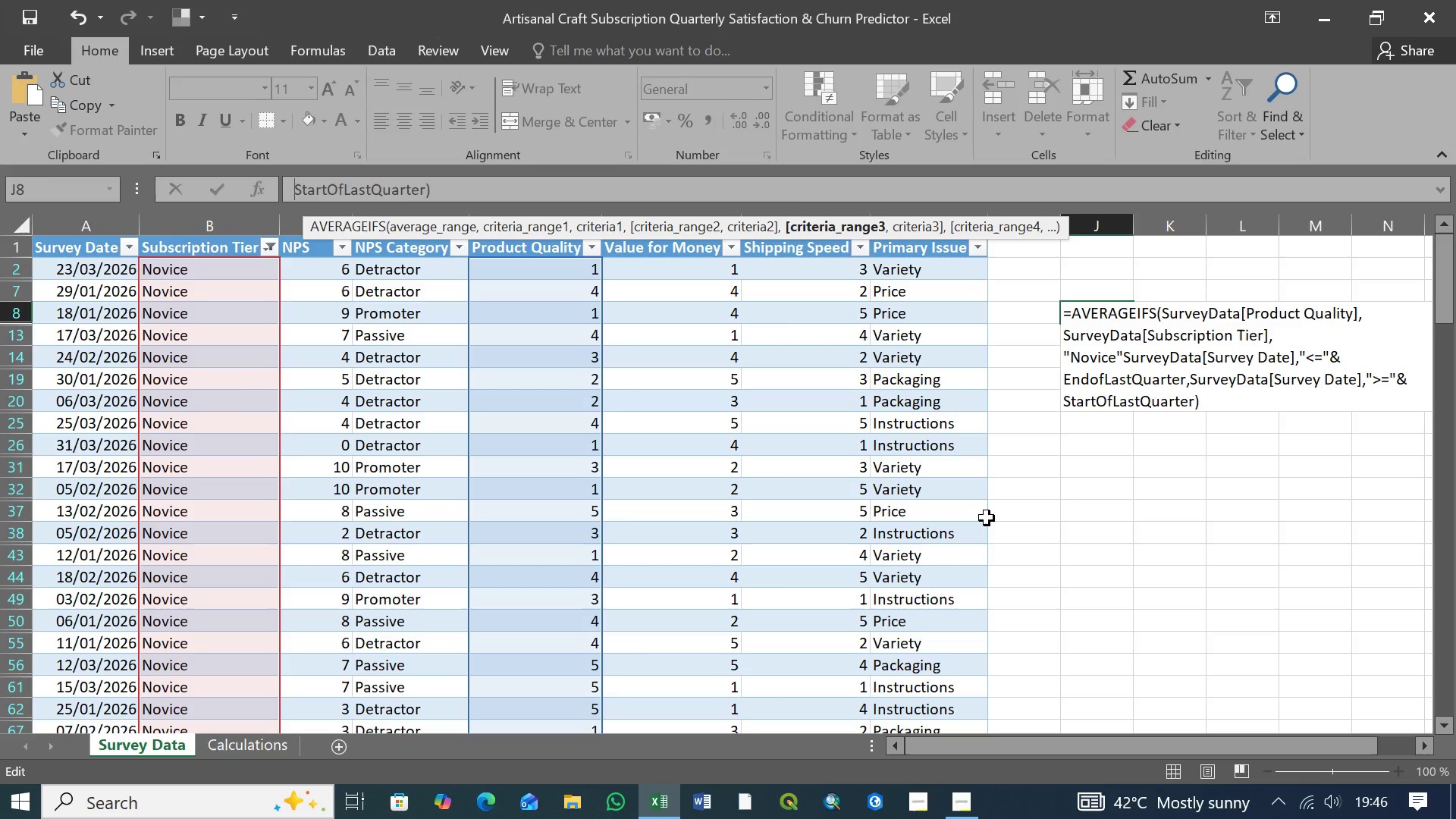 
key(ArrowLeft)
 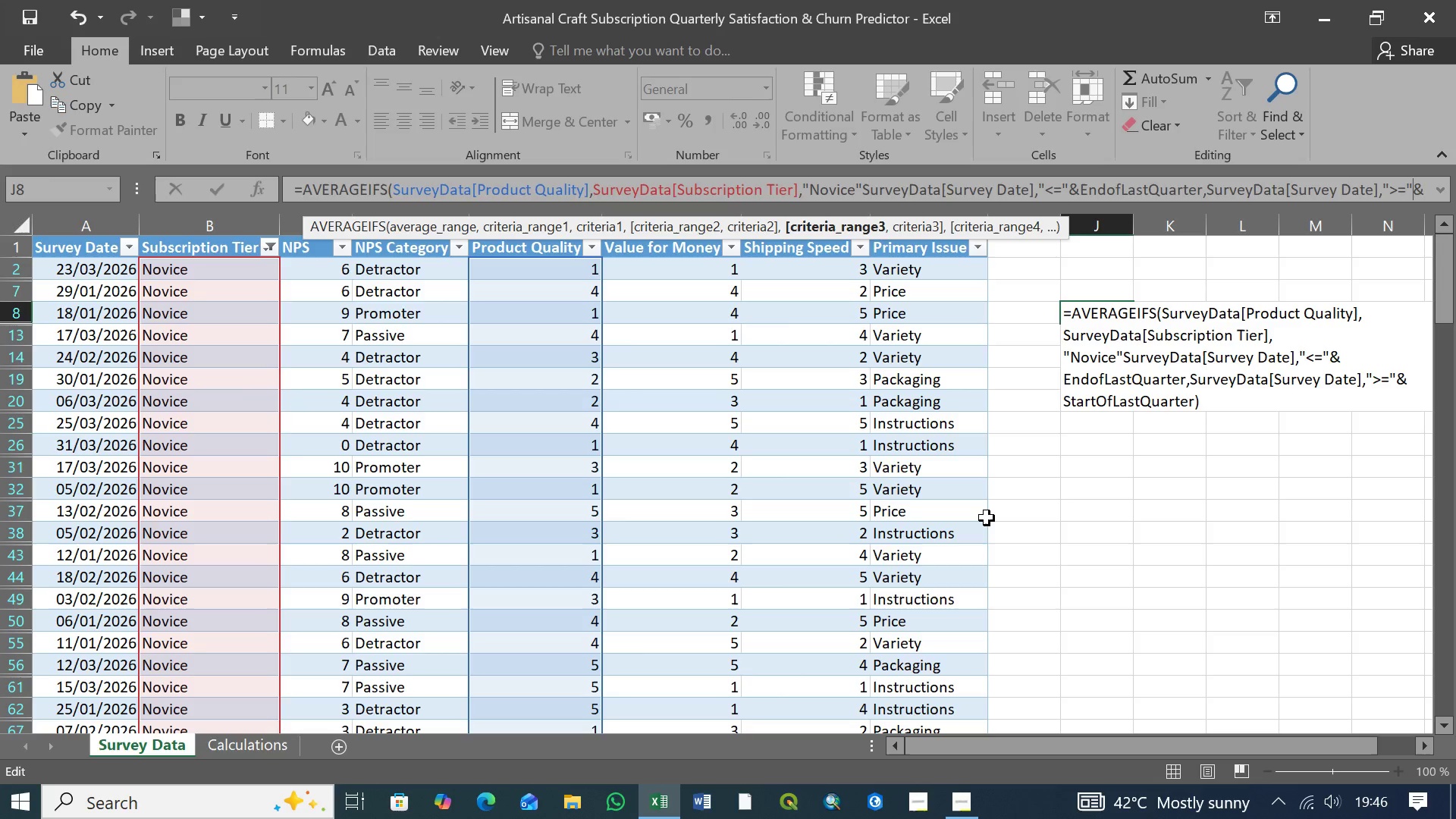 
key(ArrowLeft)
 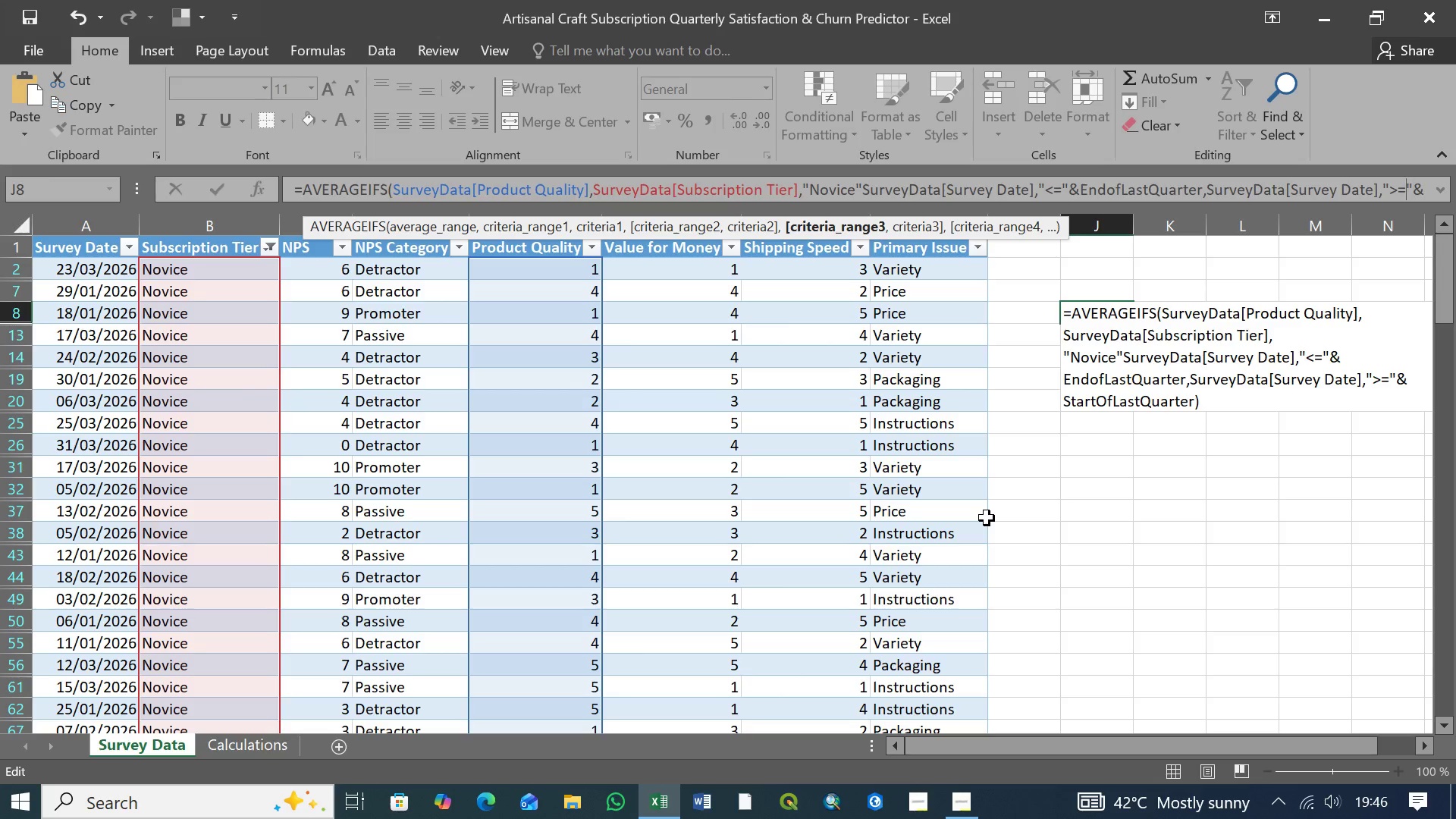 
key(ArrowLeft)
 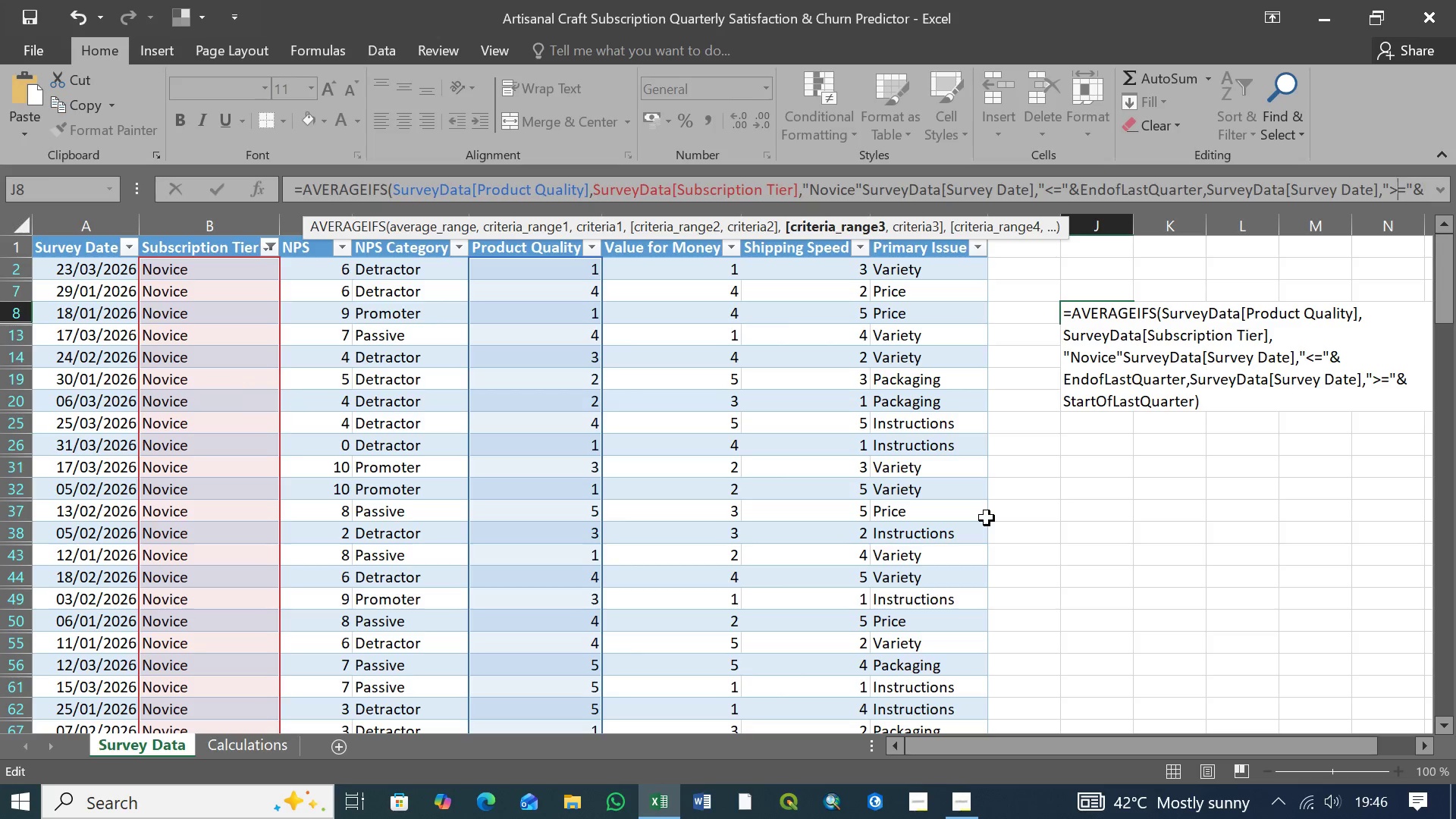 
key(ArrowLeft)
 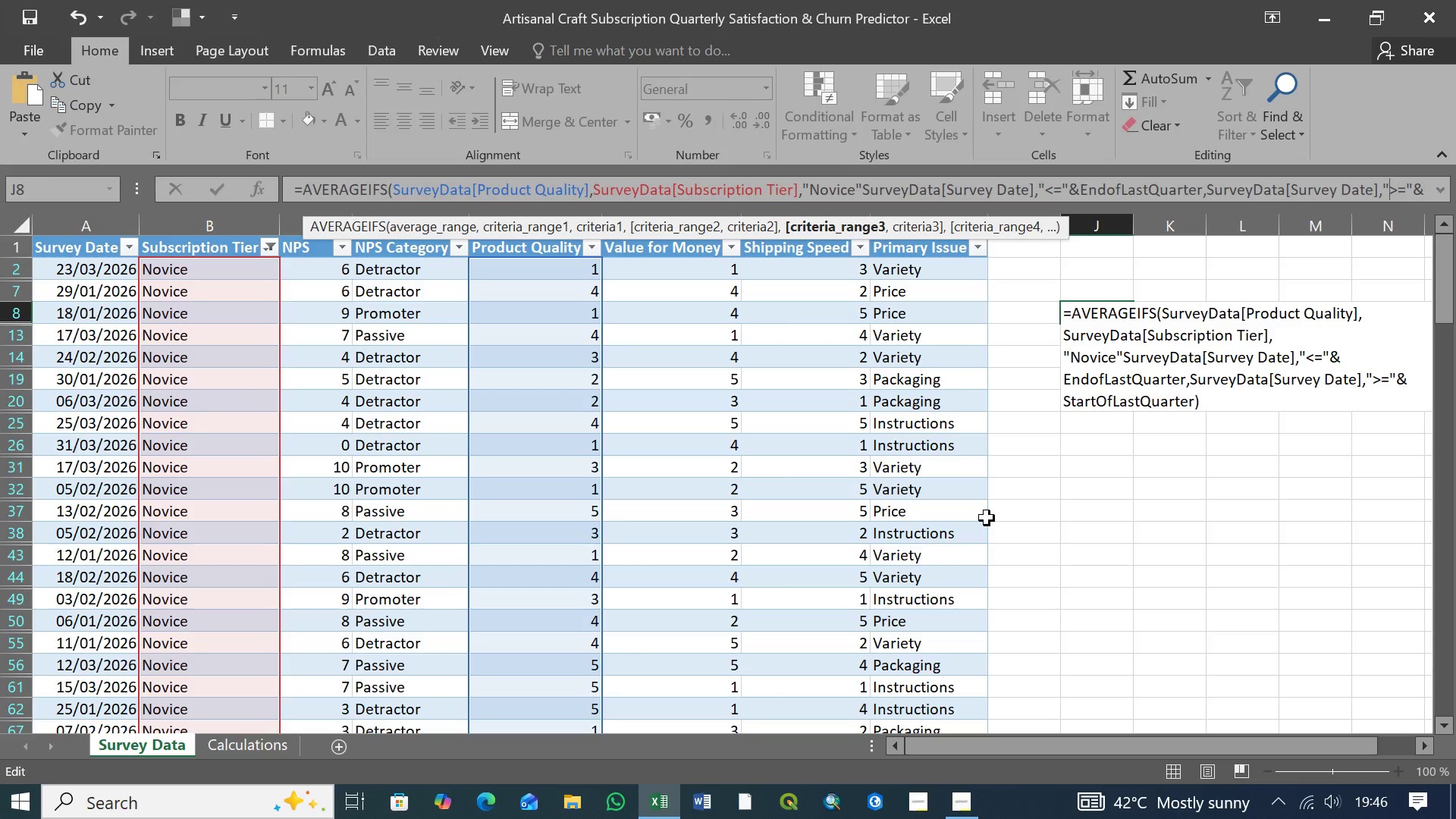 
key(ArrowLeft)
 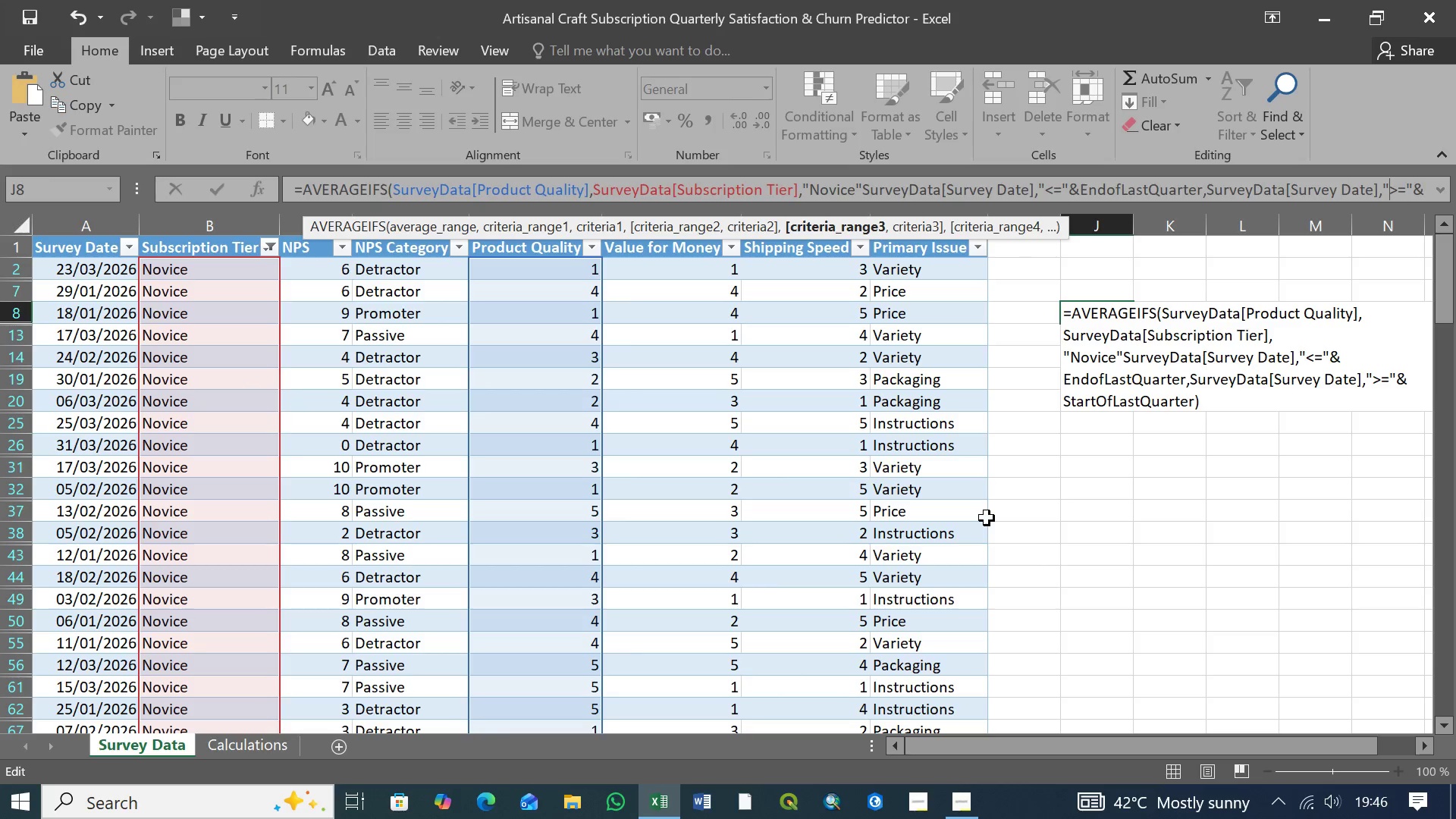 
key(ArrowLeft)
 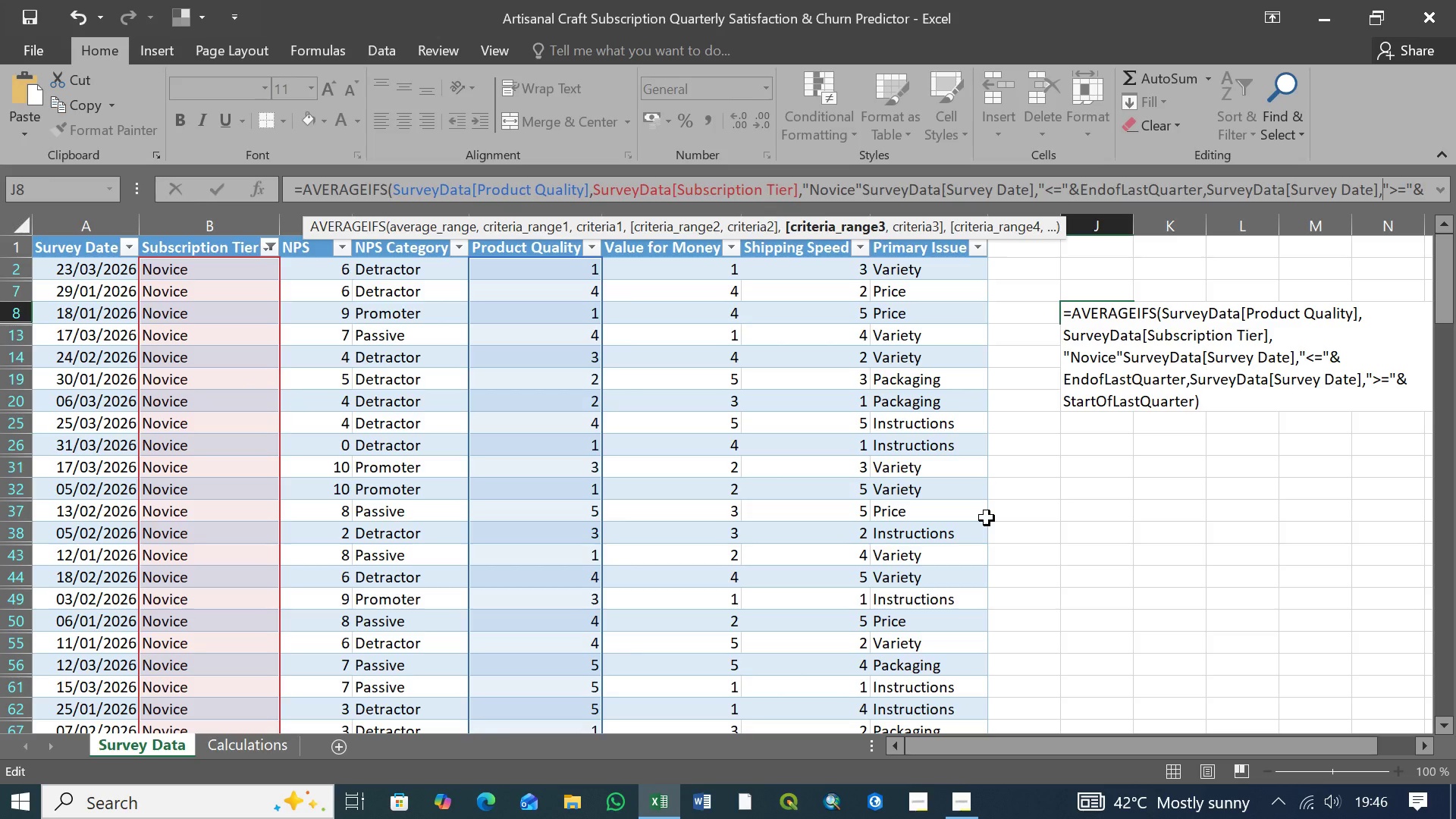 
key(ArrowLeft)
 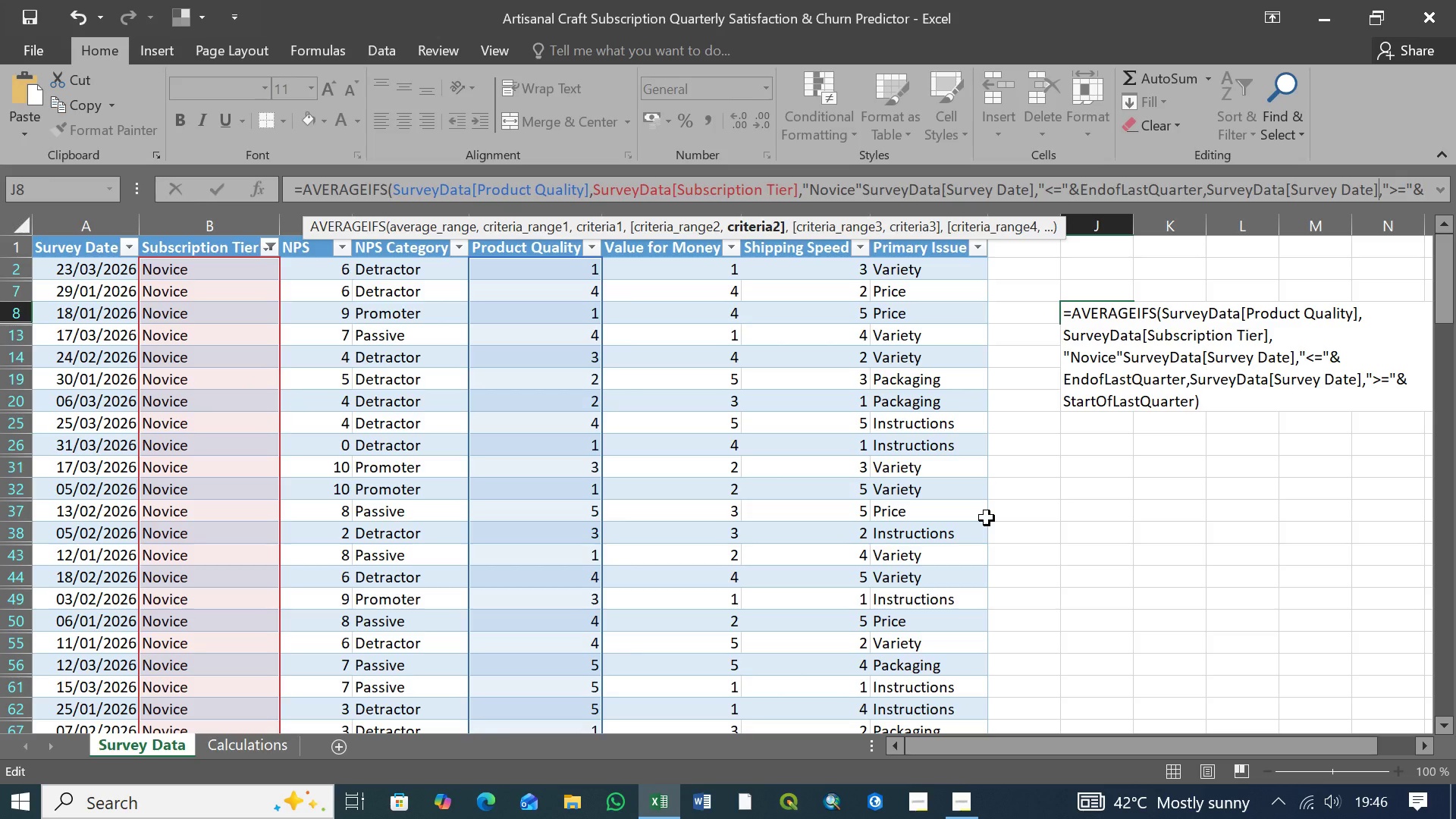 
hold_key(key=ArrowLeft, duration=1.5)
 